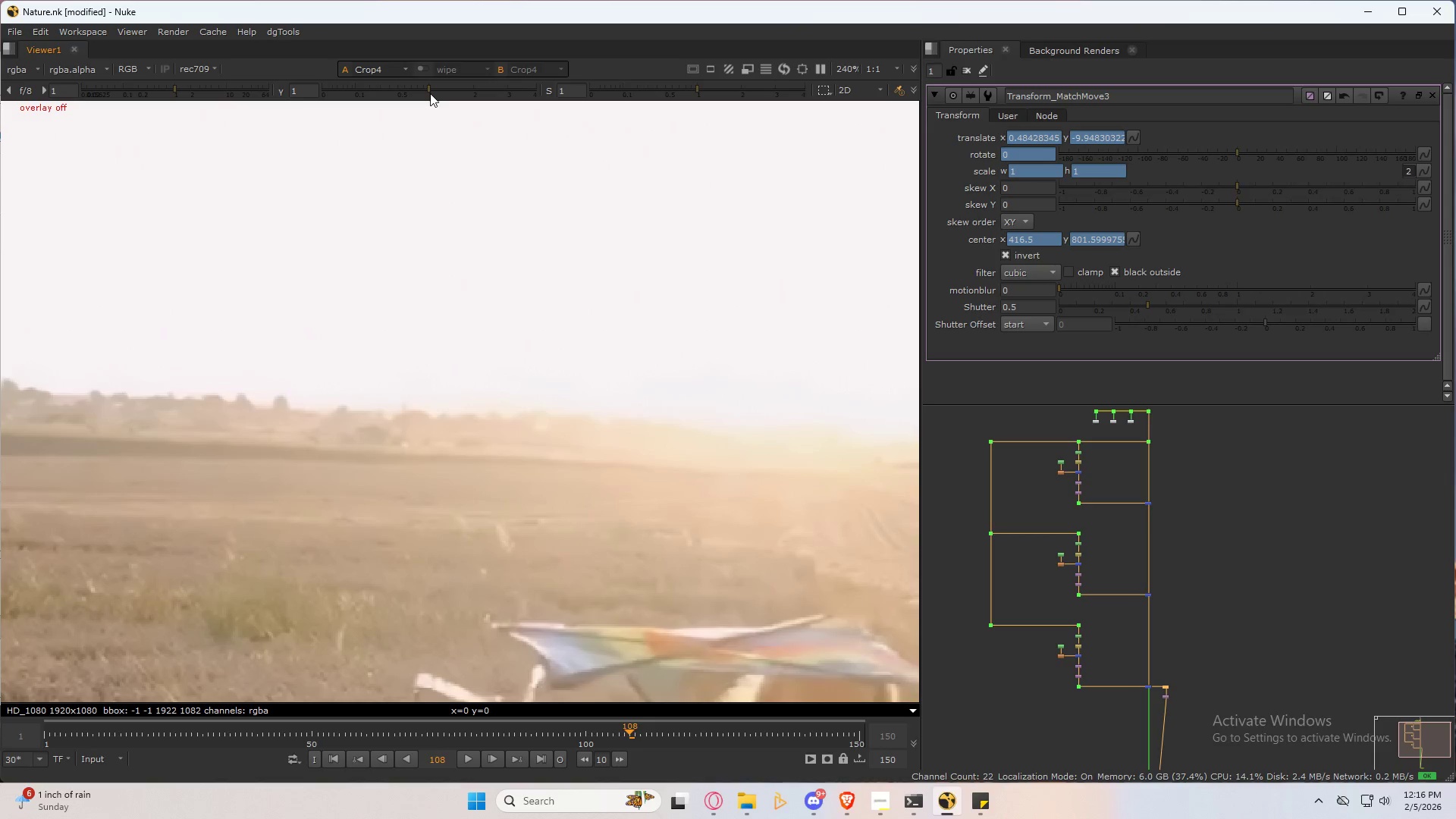 
left_click_drag(start_coordinate=[430, 92], to_coordinate=[367, 94])
 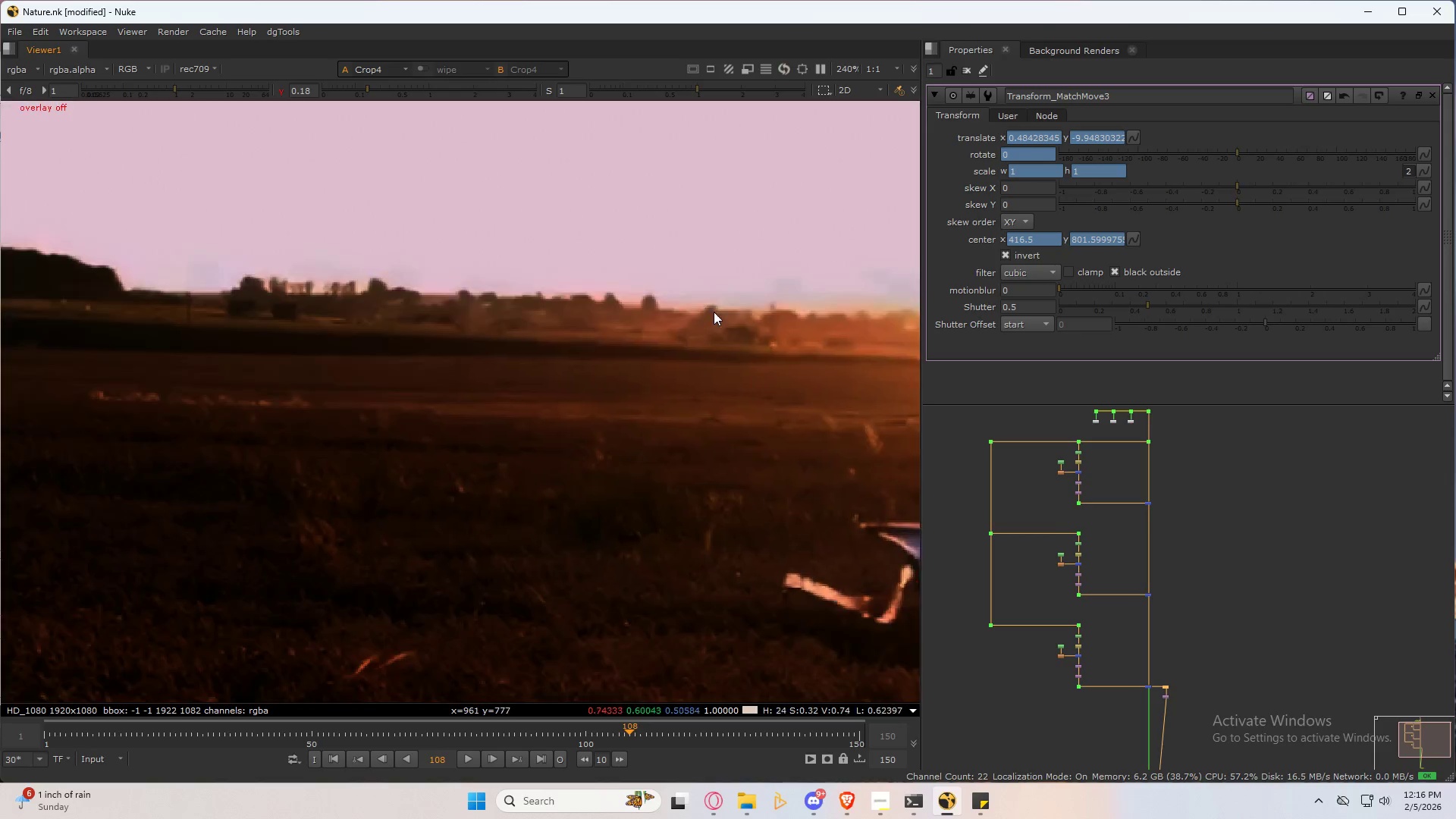 
scroll: coordinate [542, 340], scroll_direction: down, amount: 3.0
 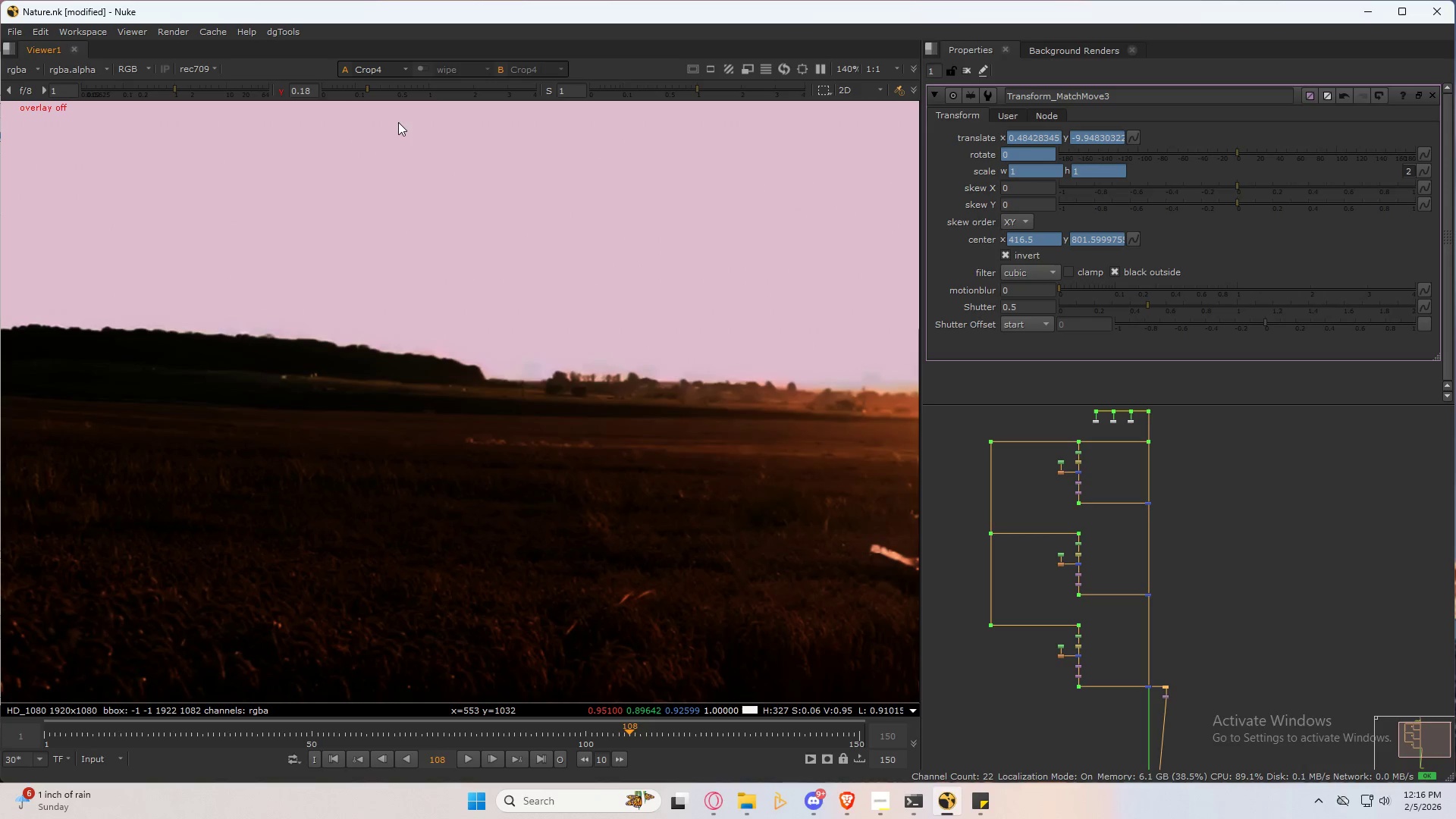 
hold_key(key=ControlLeft, duration=0.48)
left_click([440, 91])
 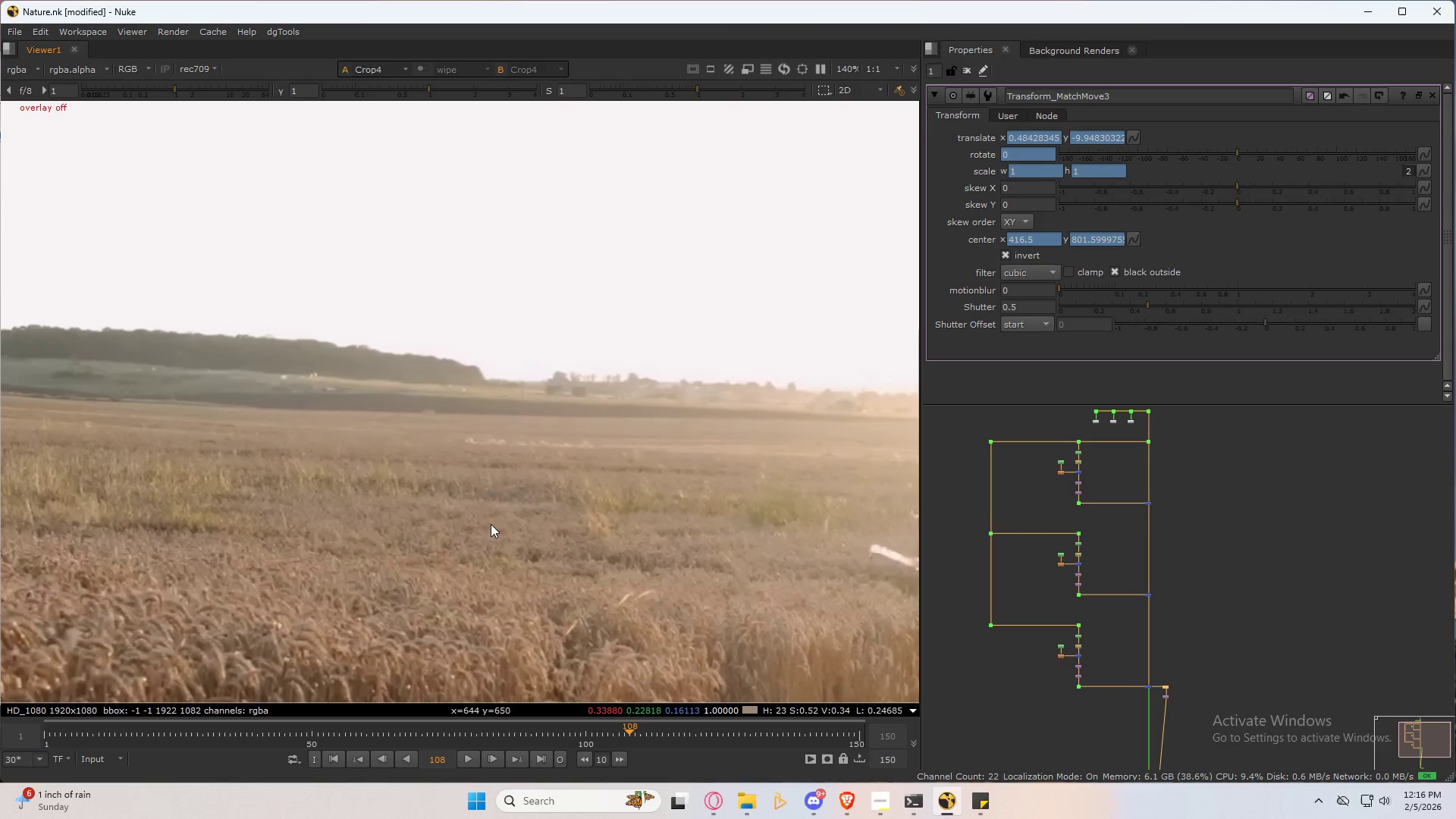 
scroll: coordinate [573, 381], scroll_direction: up, amount: 7.0
 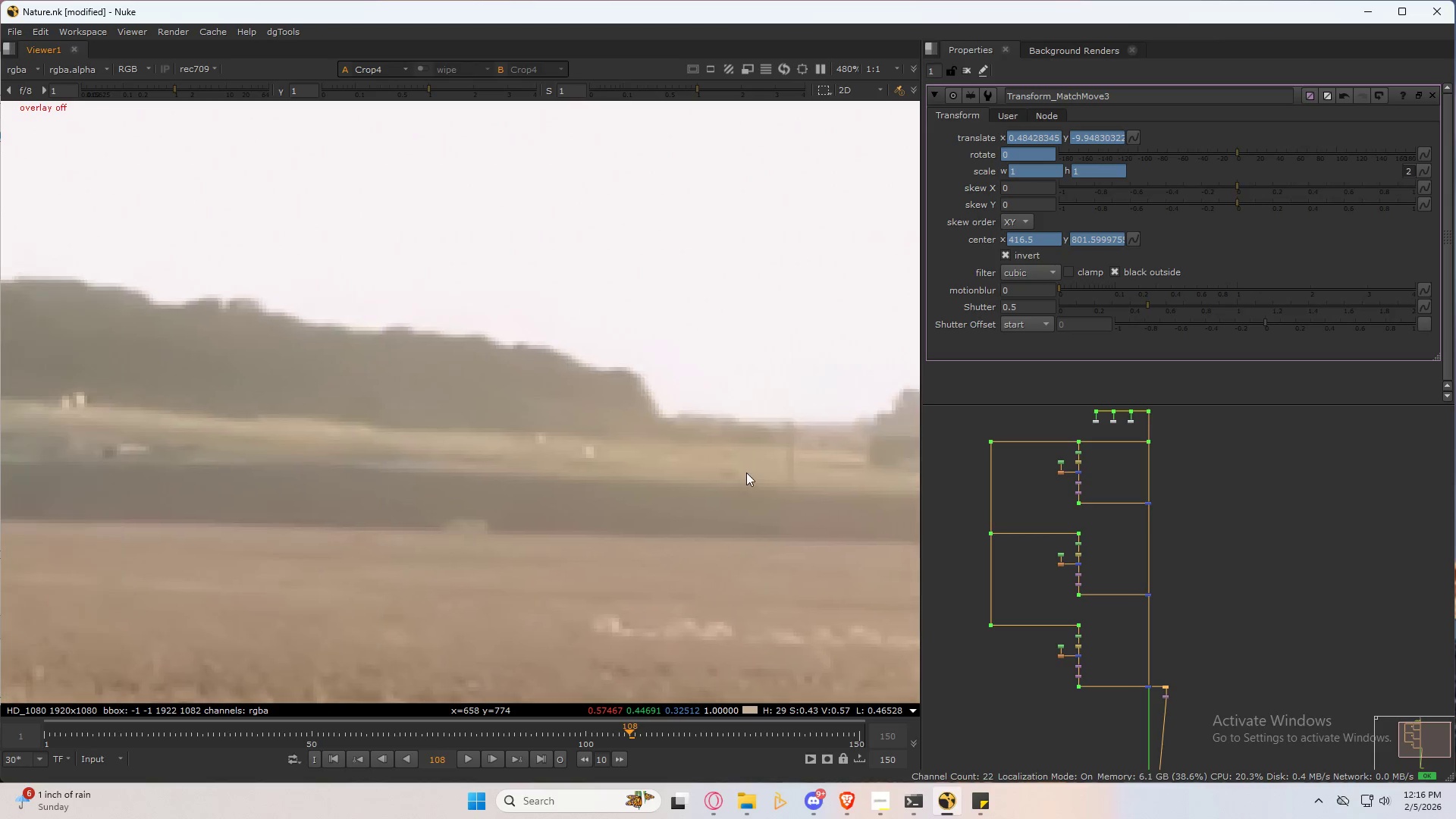 
scroll: coordinate [381, 459], scroll_direction: down, amount: 4.0
 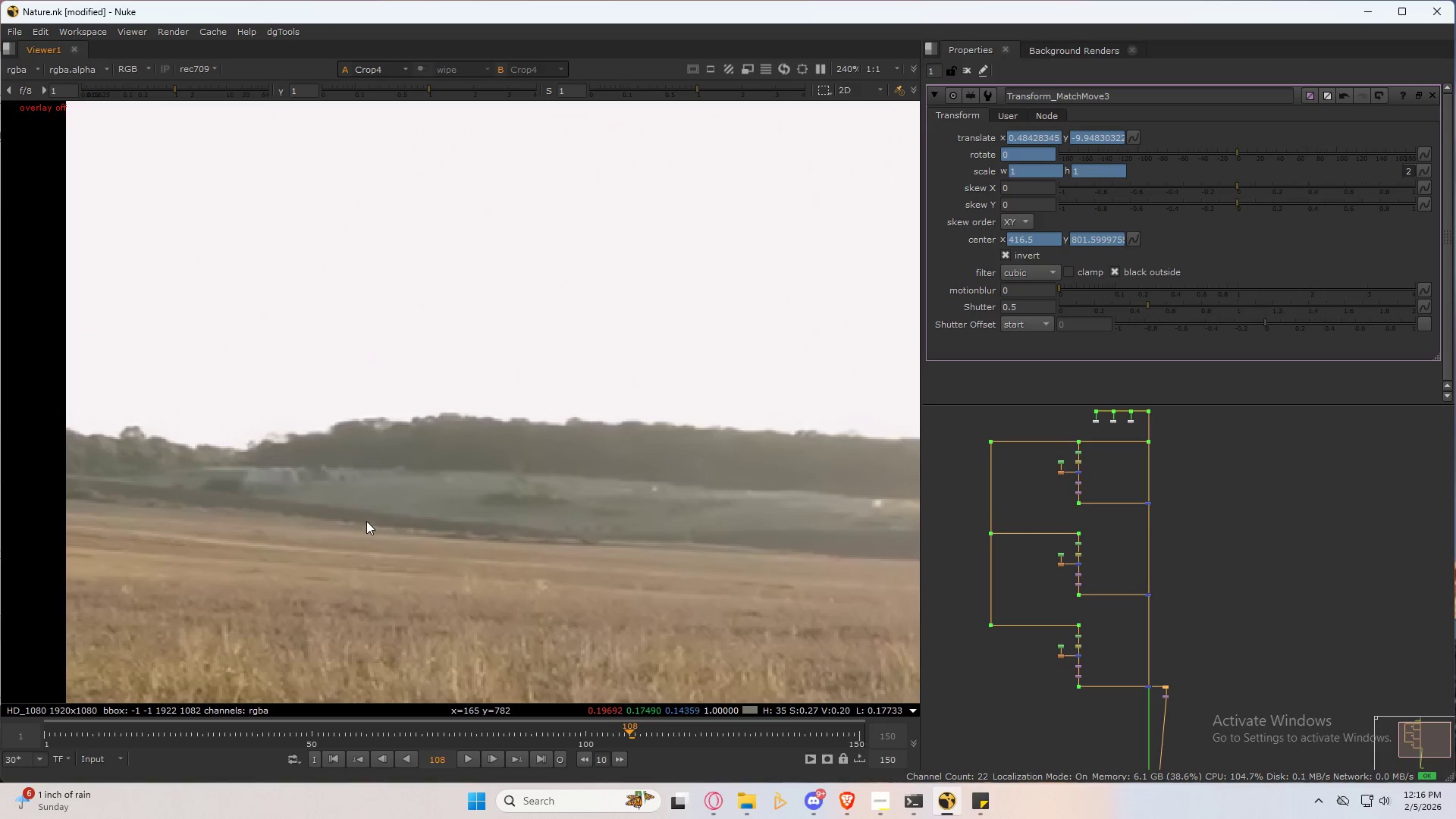 
scroll: coordinate [571, 494], scroll_direction: up, amount: 6.0
 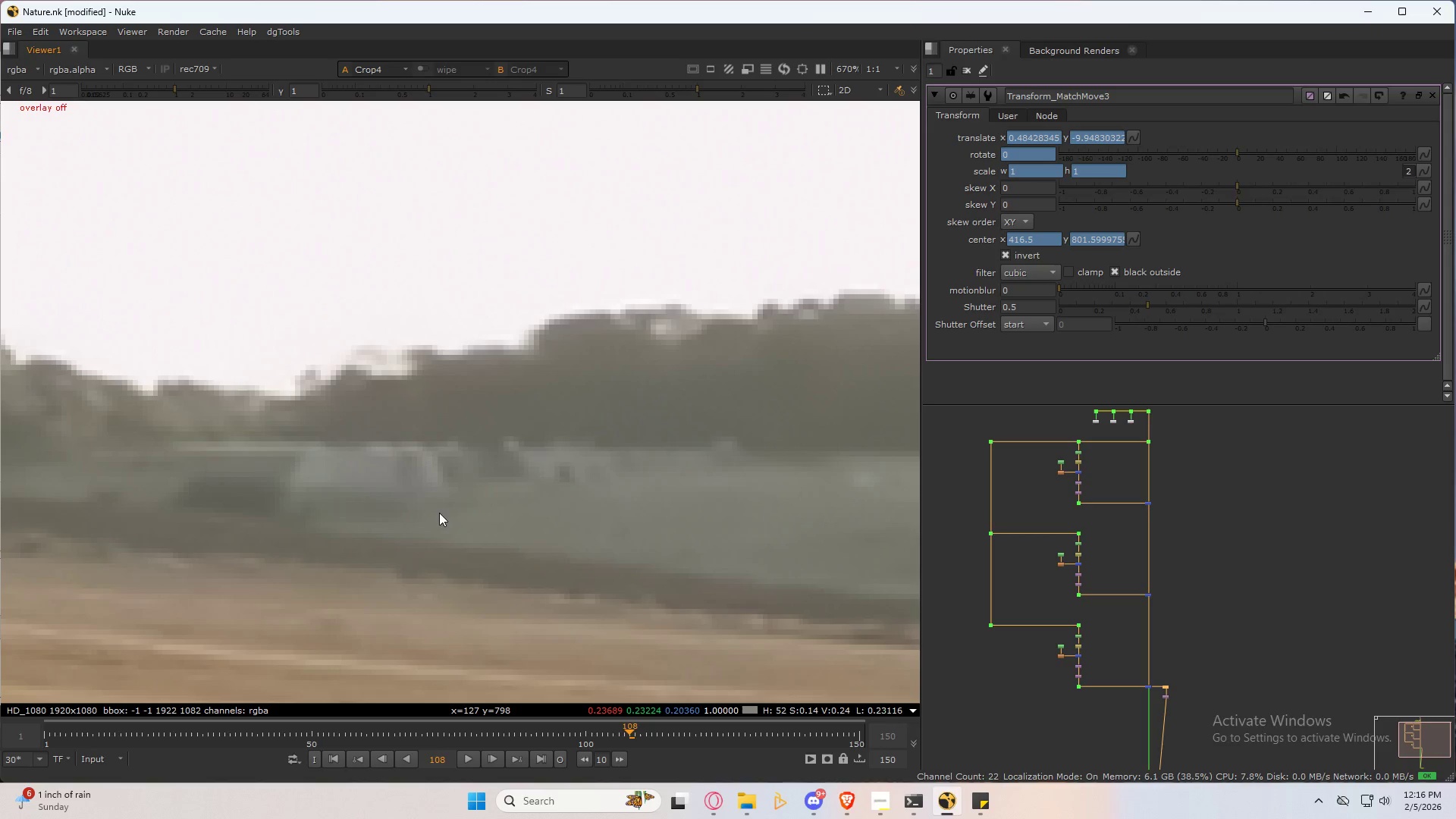 
wait(5.53)
 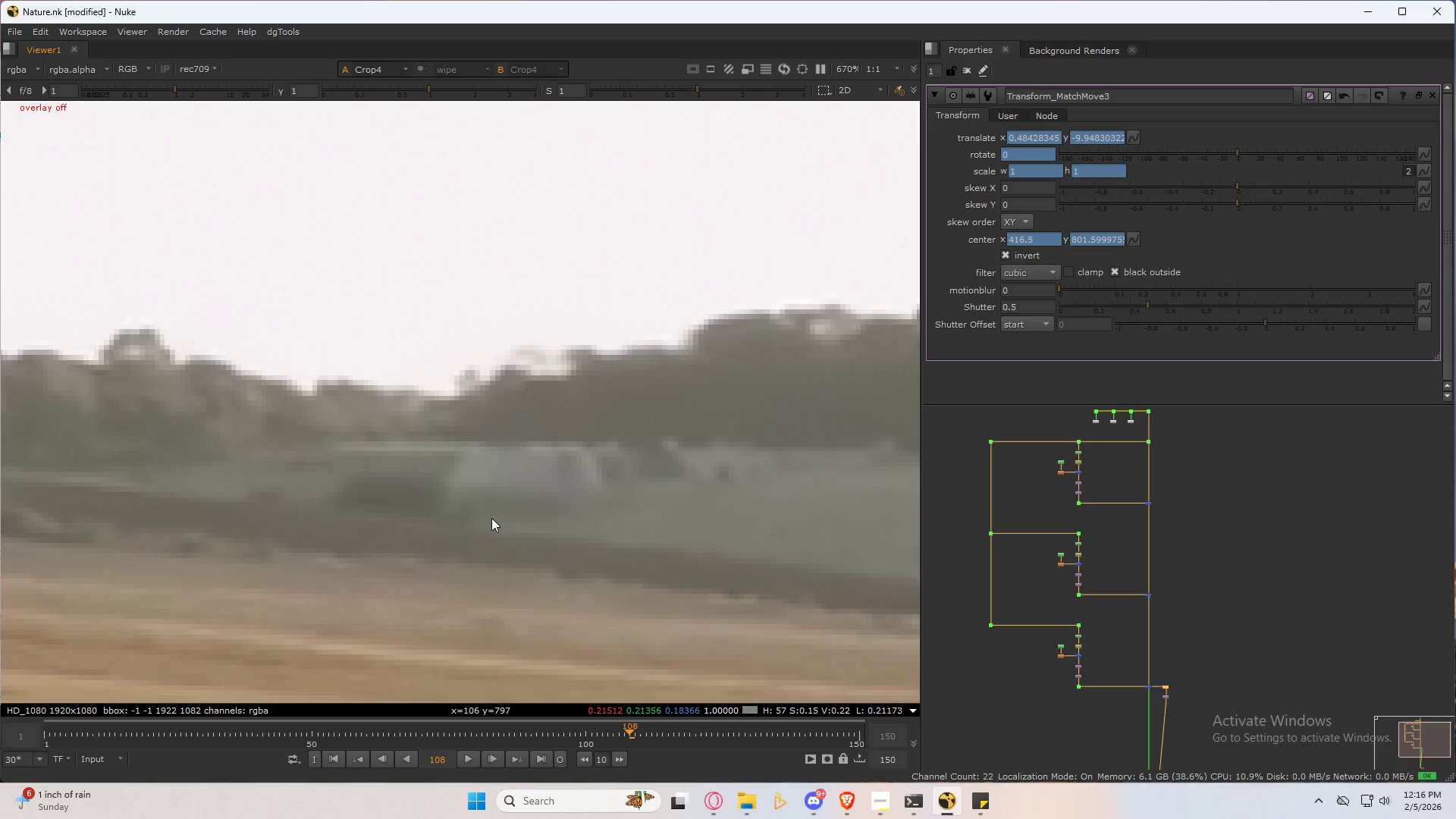 
scroll: coordinate [447, 398], scroll_direction: down, amount: 10.0
 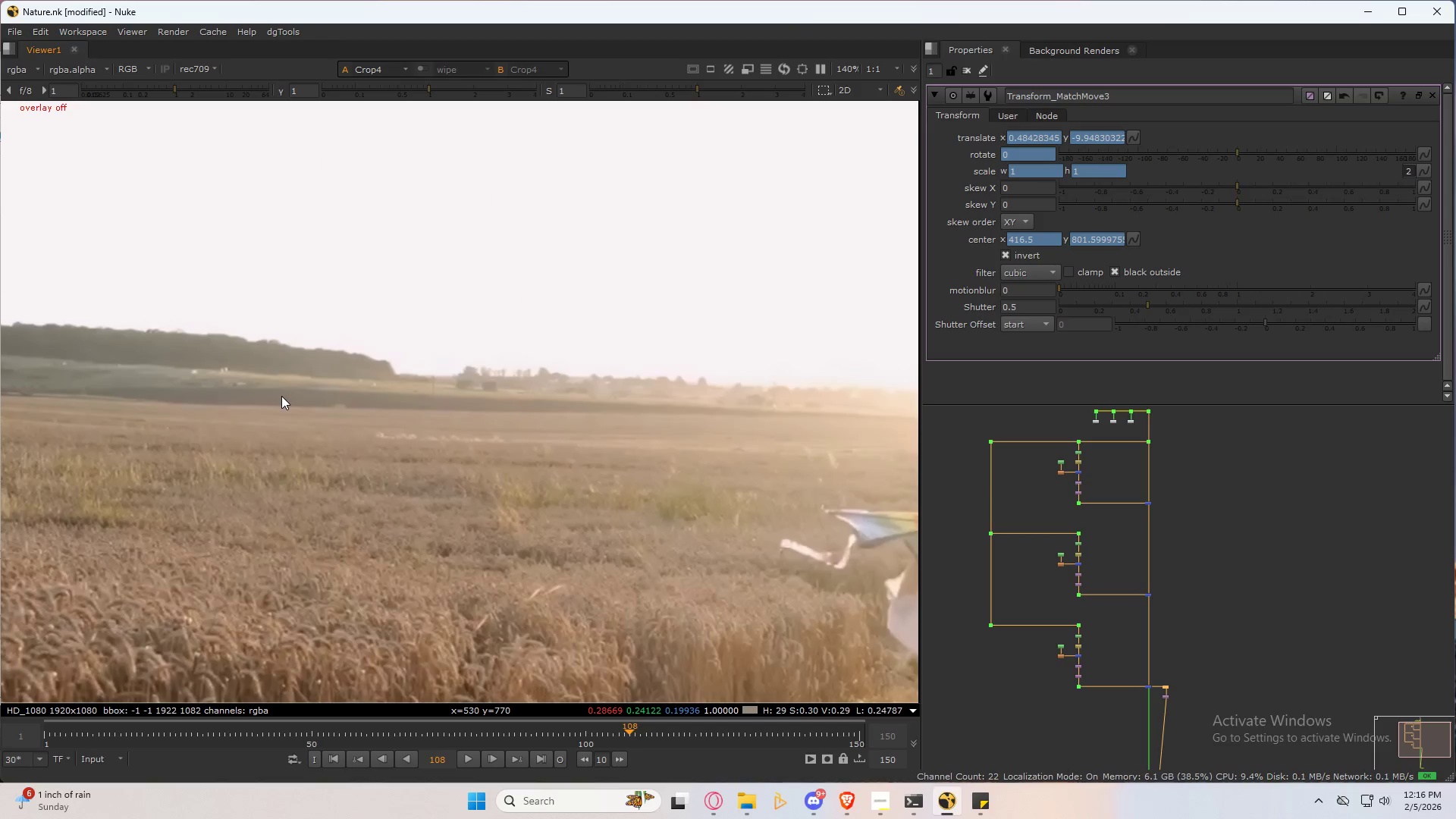 
scroll: coordinate [222, 378], scroll_direction: up, amount: 6.0
 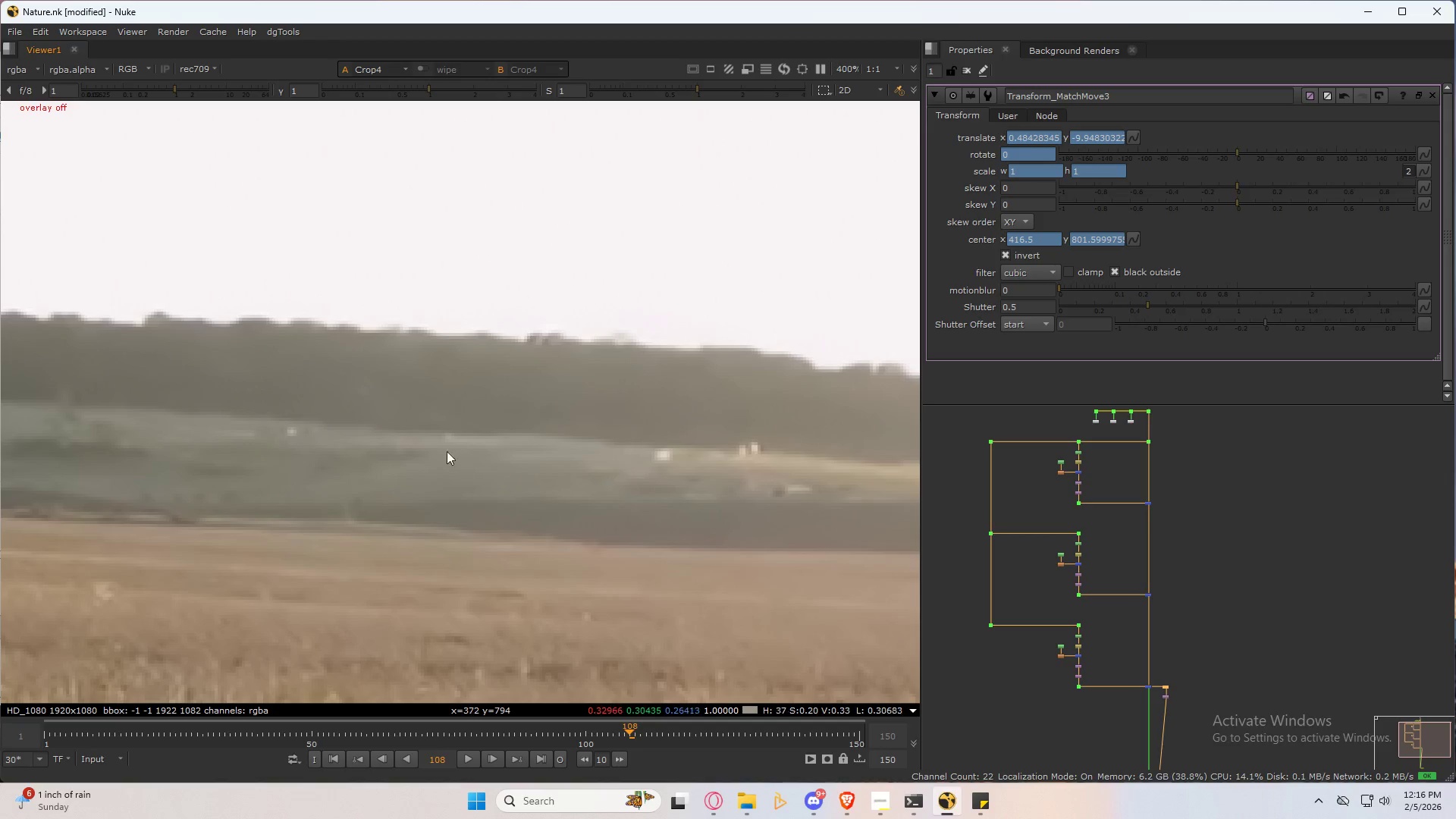 
scroll: coordinate [252, 445], scroll_direction: down, amount: 1.0
 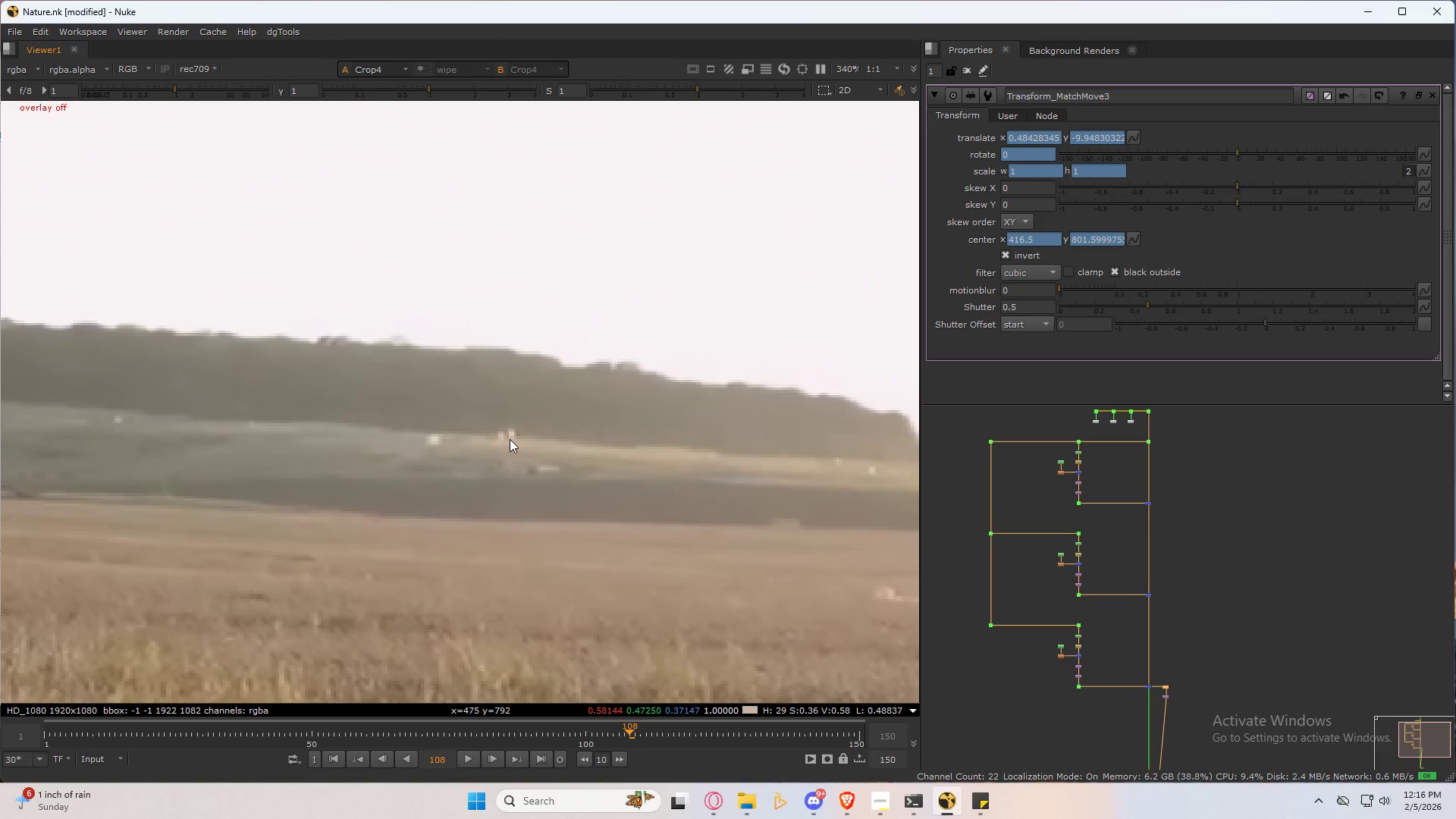 
scroll: coordinate [525, 438], scroll_direction: none, amount: 0.0
 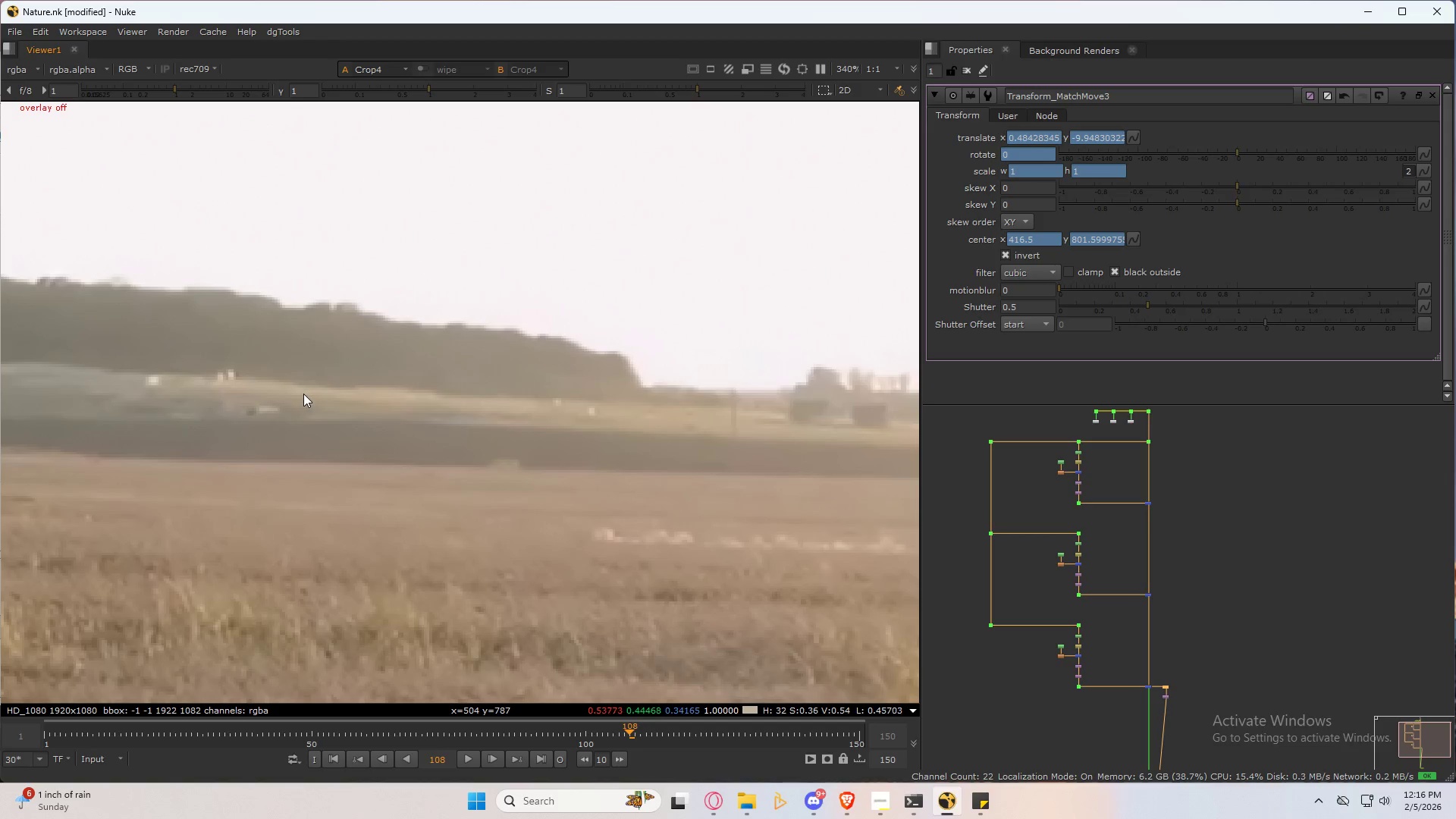 
scroll: coordinate [301, 403], scroll_direction: down, amount: 6.0
 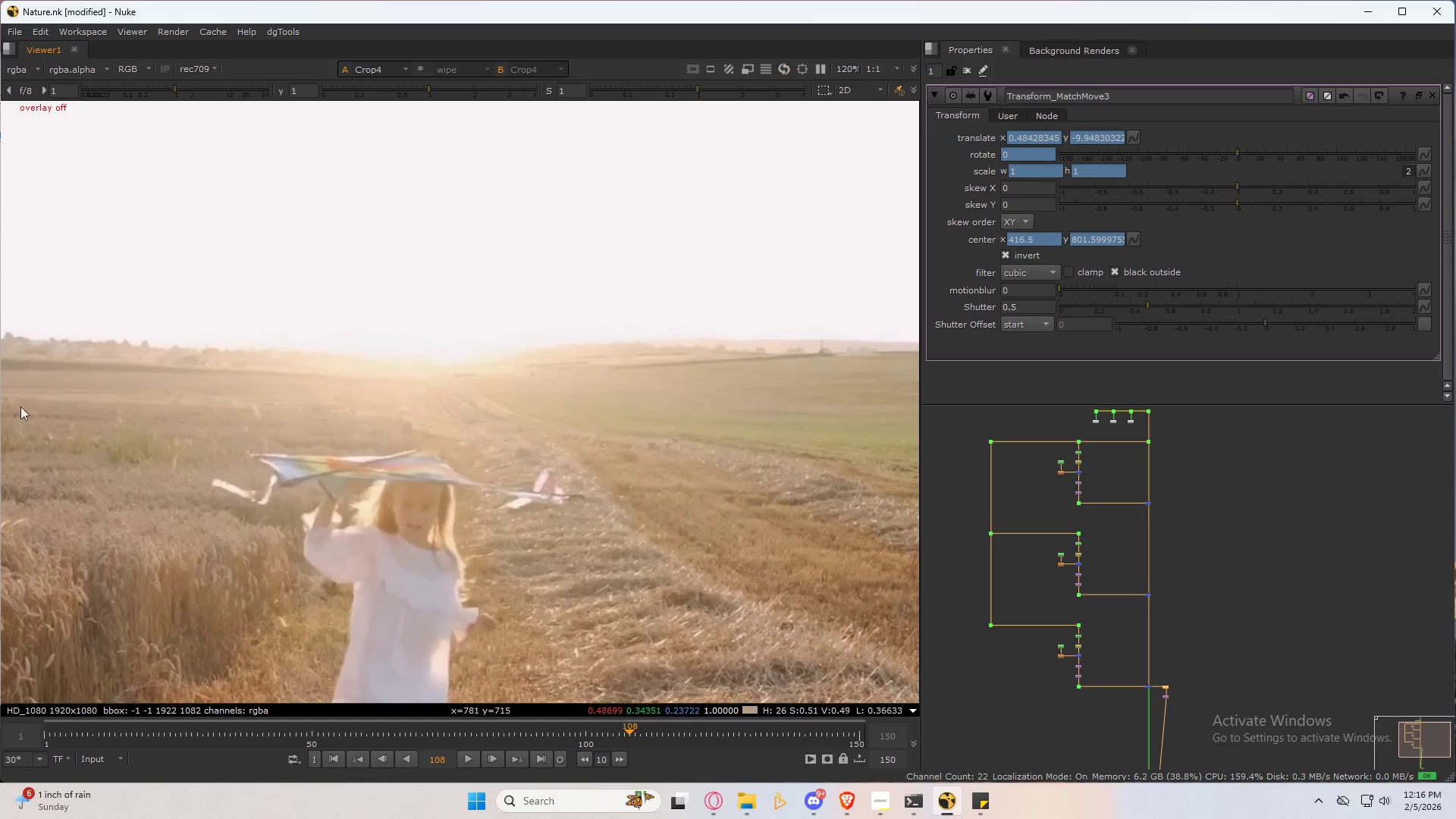 
scroll: coordinate [610, 402], scroll_direction: up, amount: 7.0
 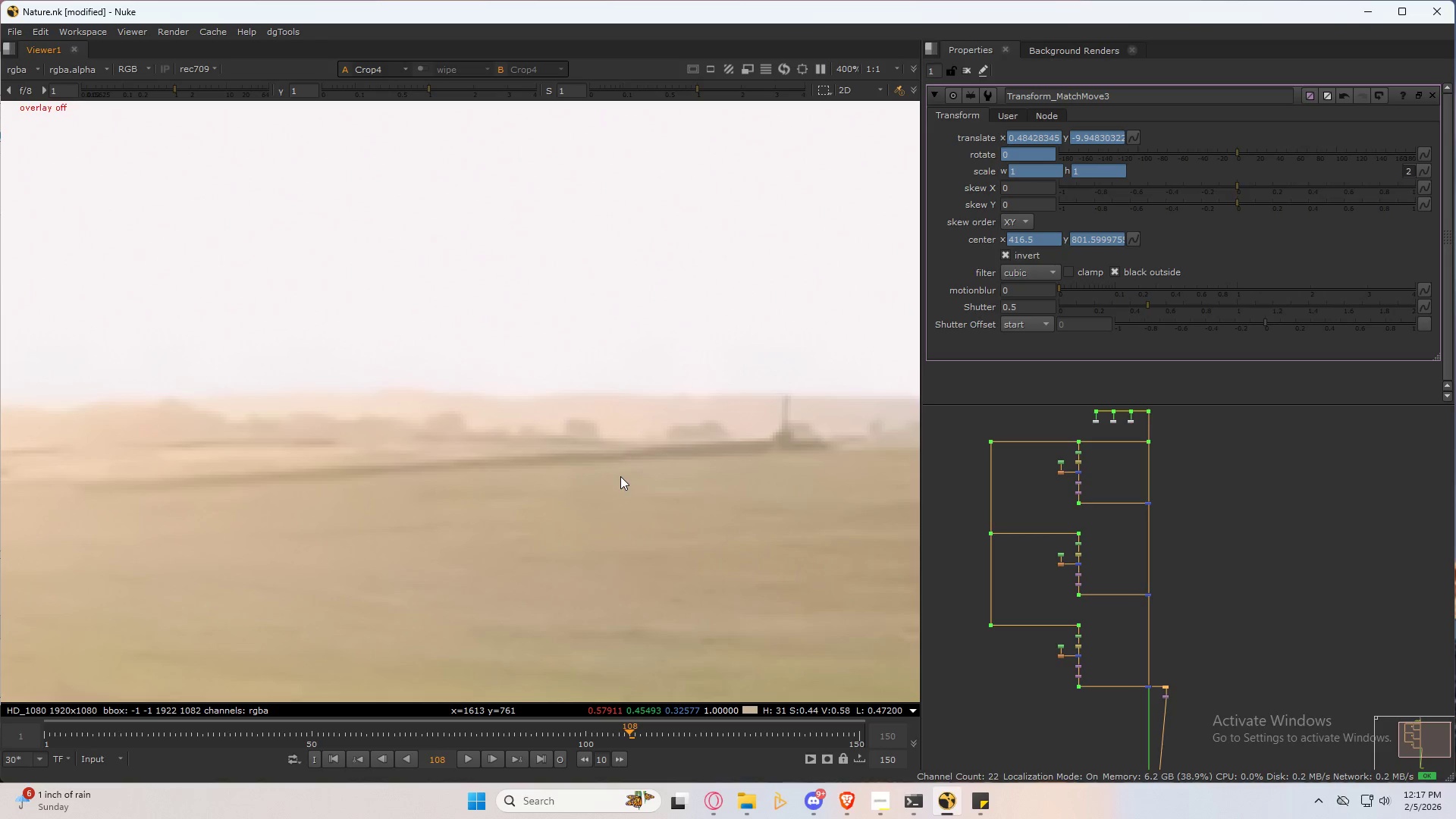 
wait(7.66)
 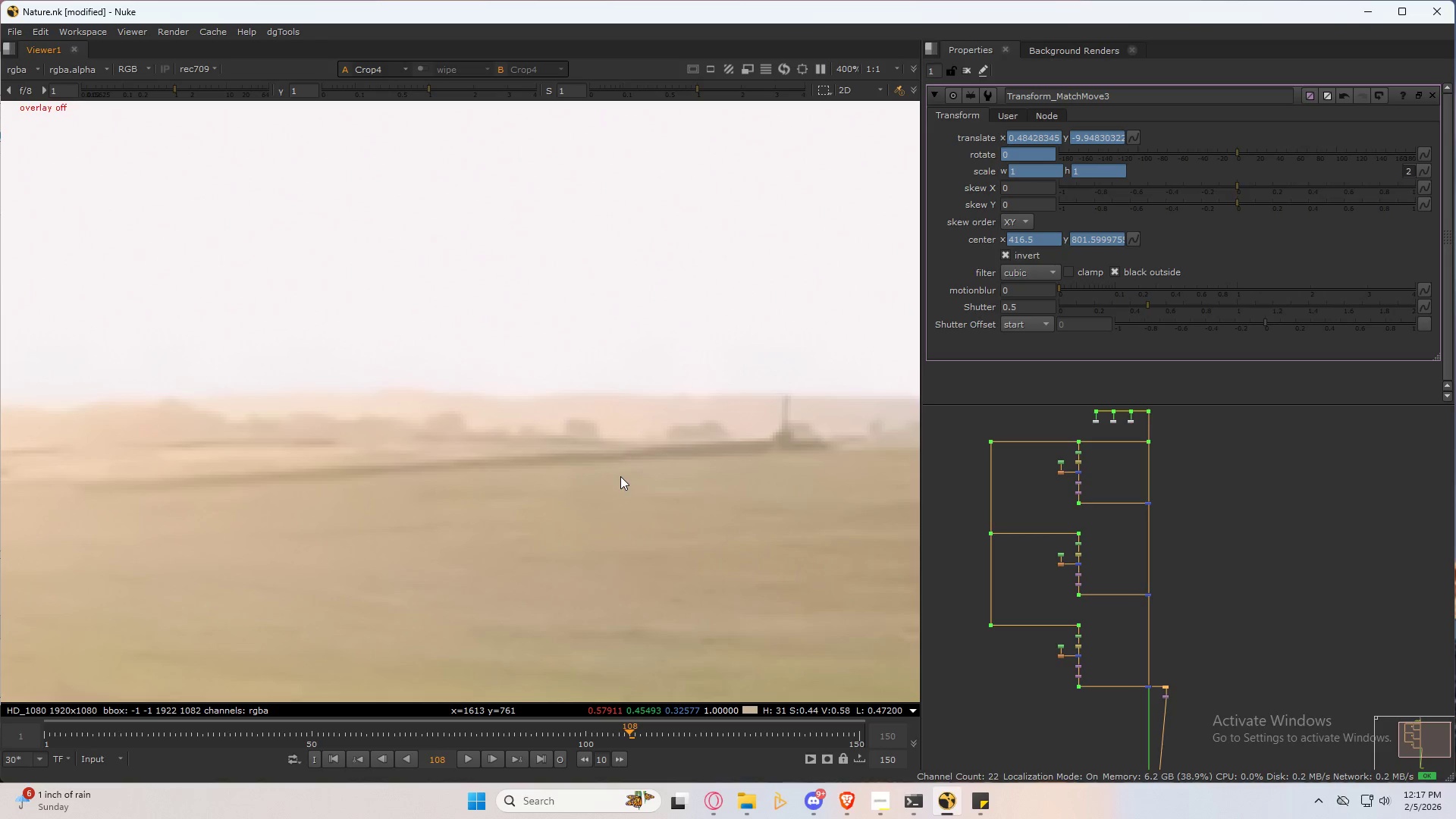 
scroll: coordinate [1095, 431], scroll_direction: up, amount: 9.0
 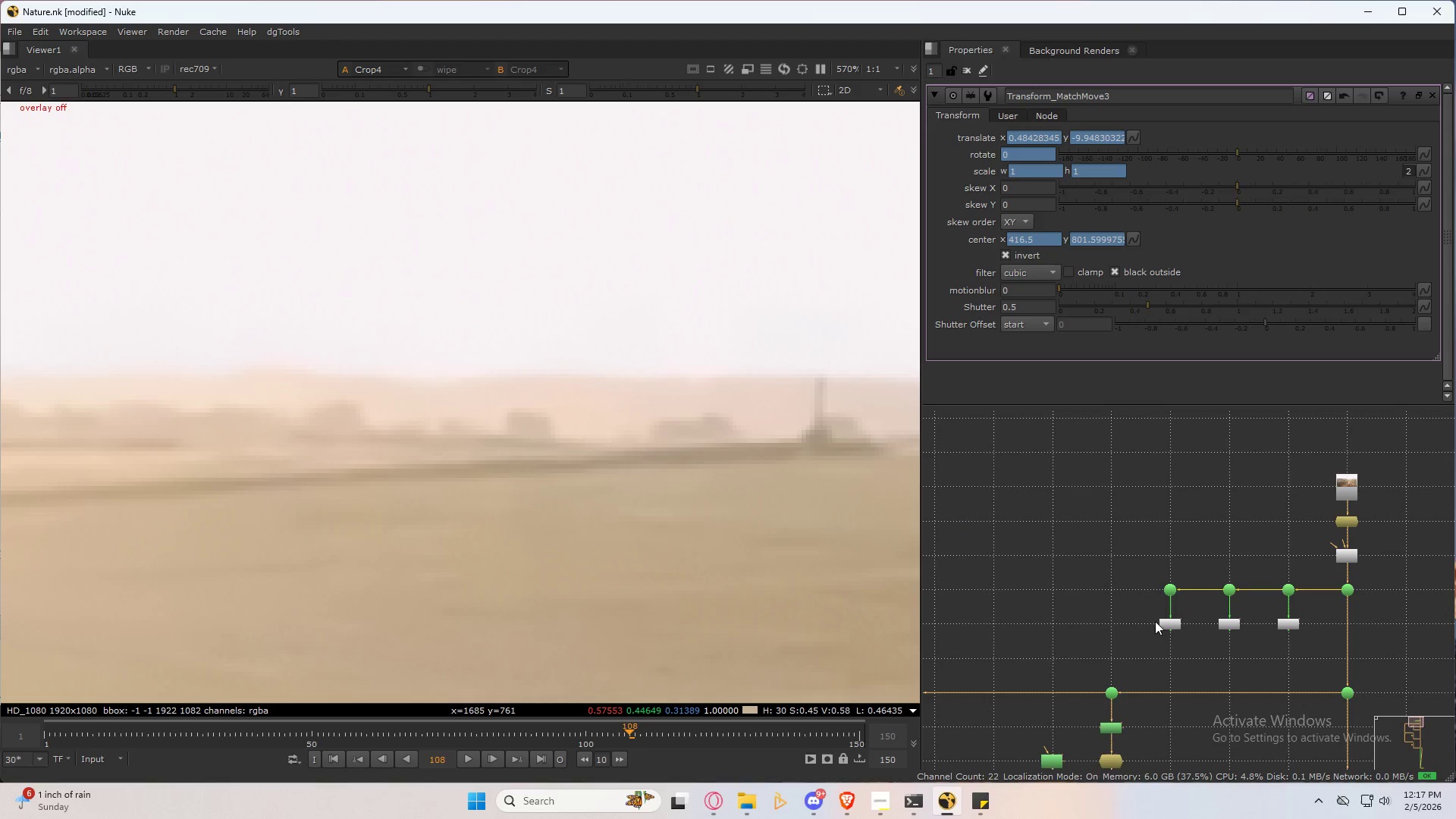 
left_click([1090, 622])
 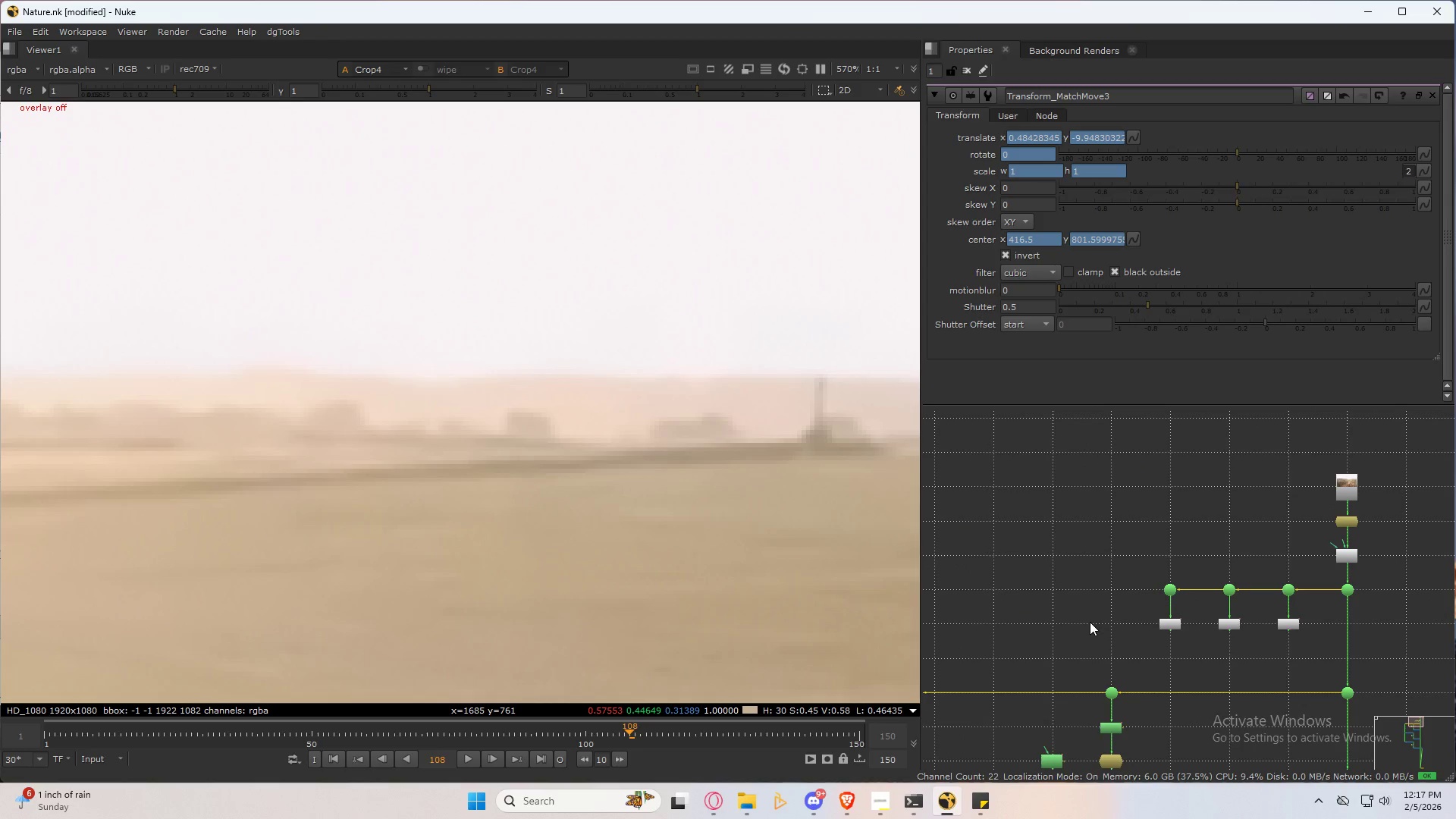 
key(Tab)
type(tra)
 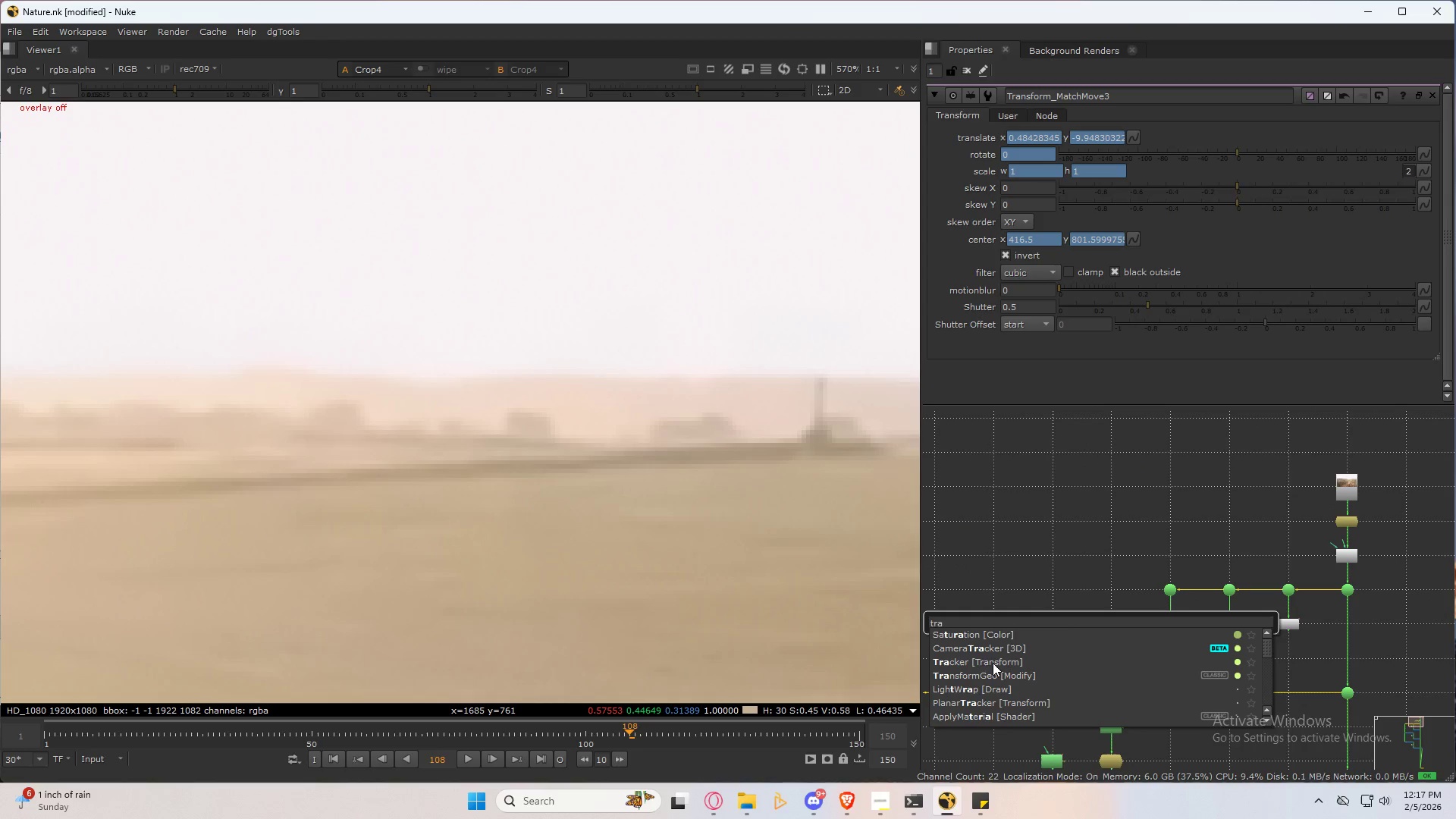 
left_click([996, 662])
 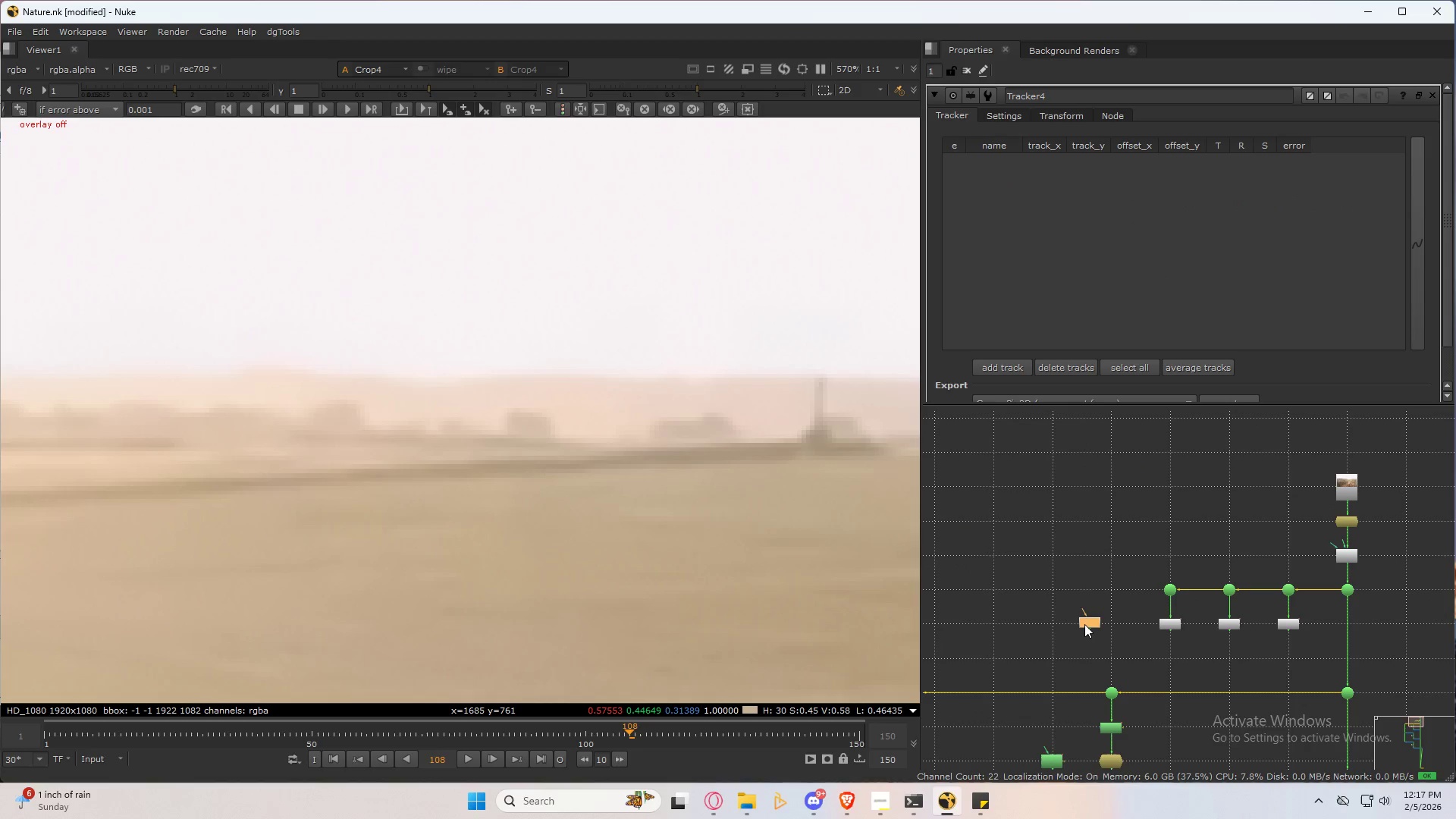 
left_click_drag(start_coordinate=[1087, 624], to_coordinate=[1109, 623])
 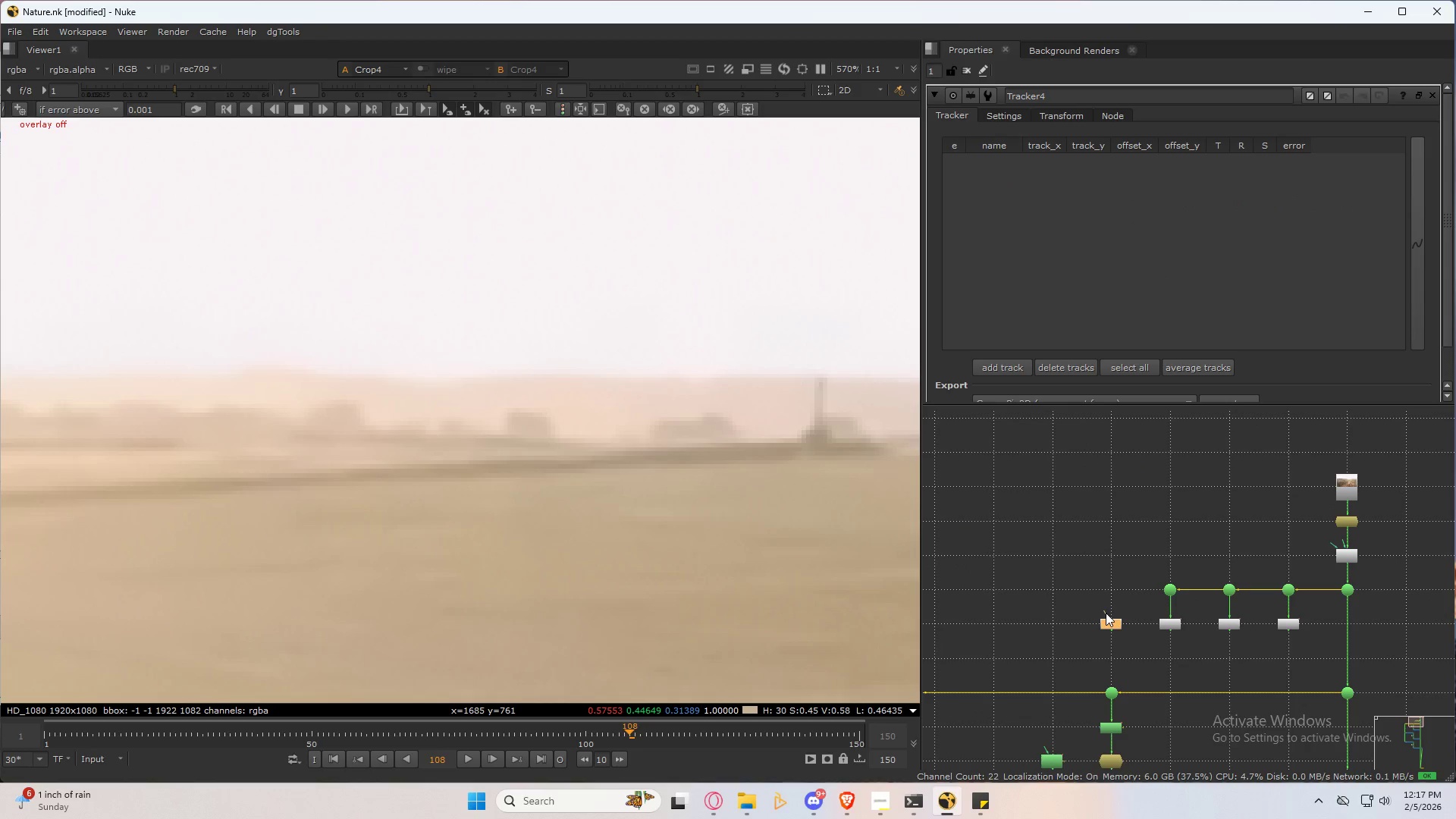 
left_click_drag(start_coordinate=[1106, 613], to_coordinate=[1166, 587])
 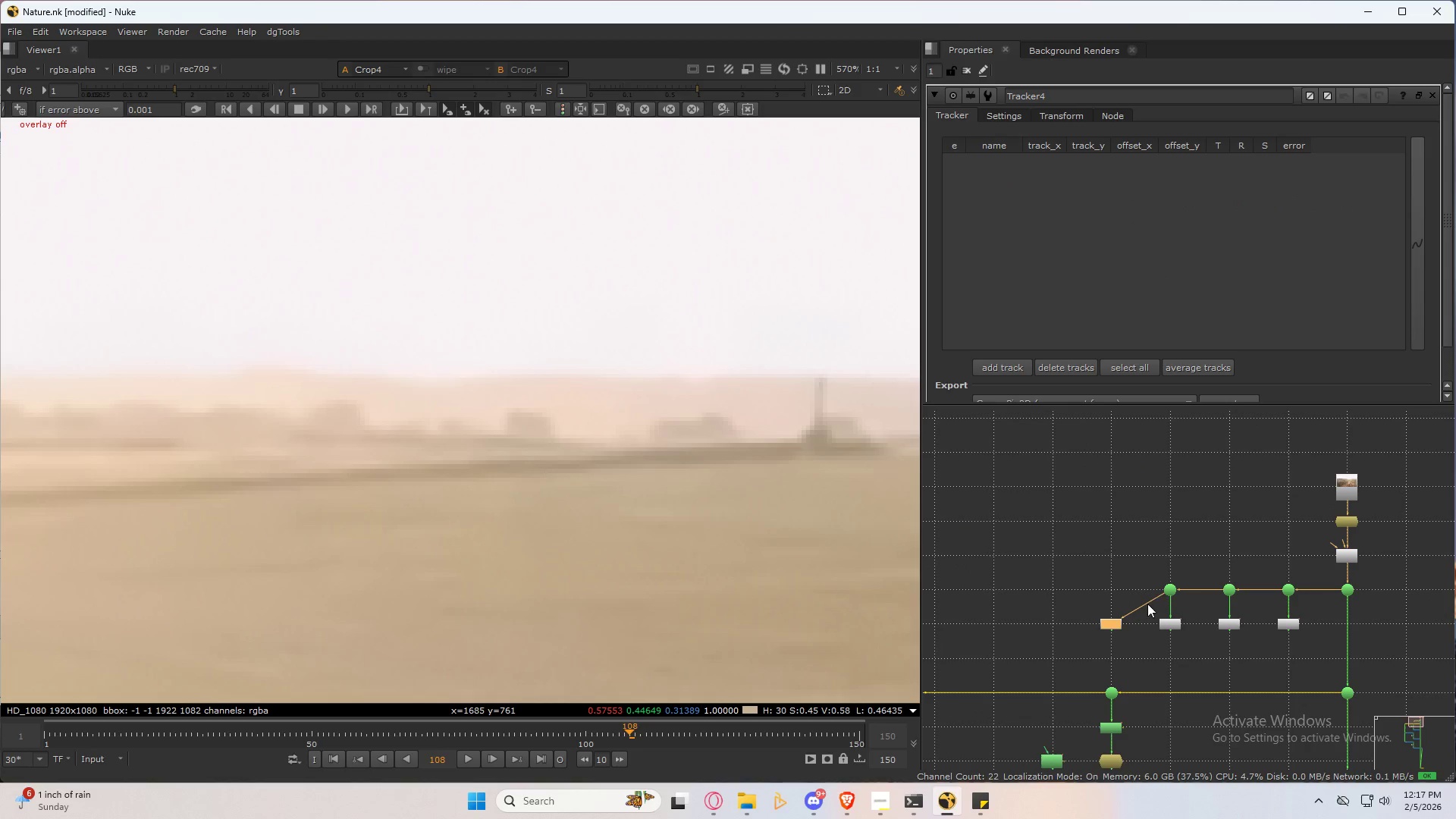 
hold_key(key=ControlLeft, duration=0.98)
left_click_drag(start_coordinate=[1143, 606], to_coordinate=[1116, 592])
 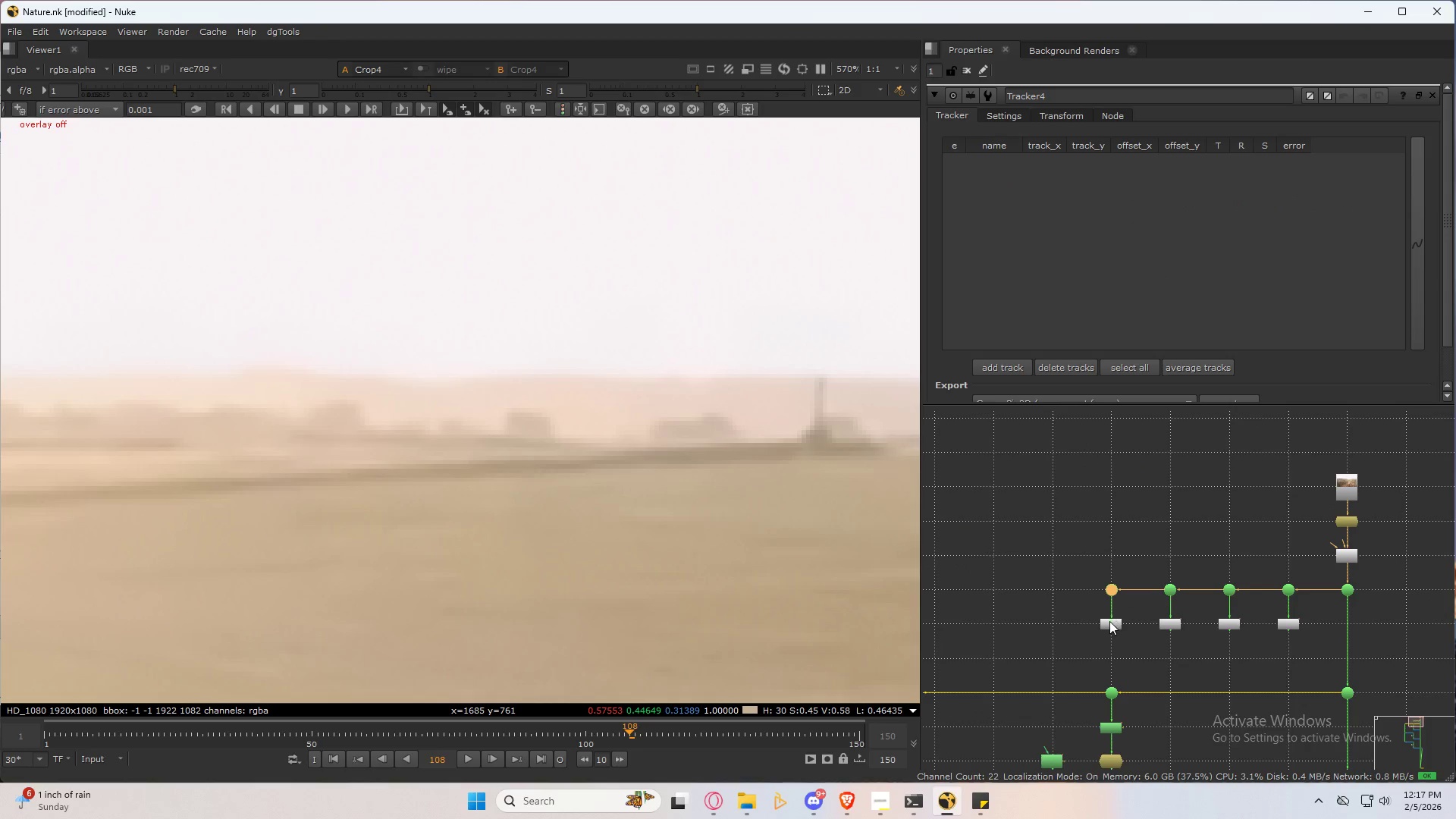 
left_click([1109, 621])
 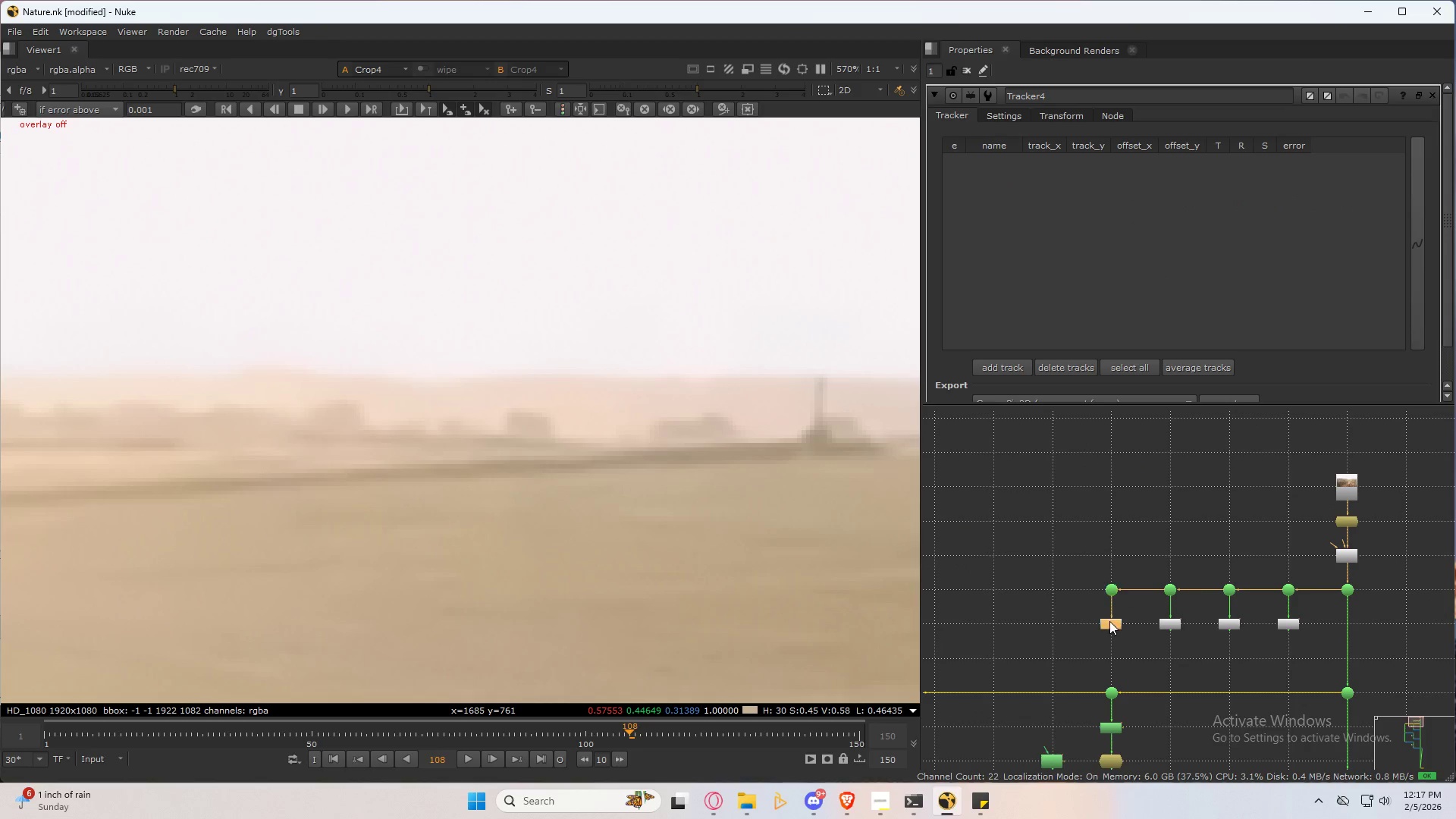 
key(1)
 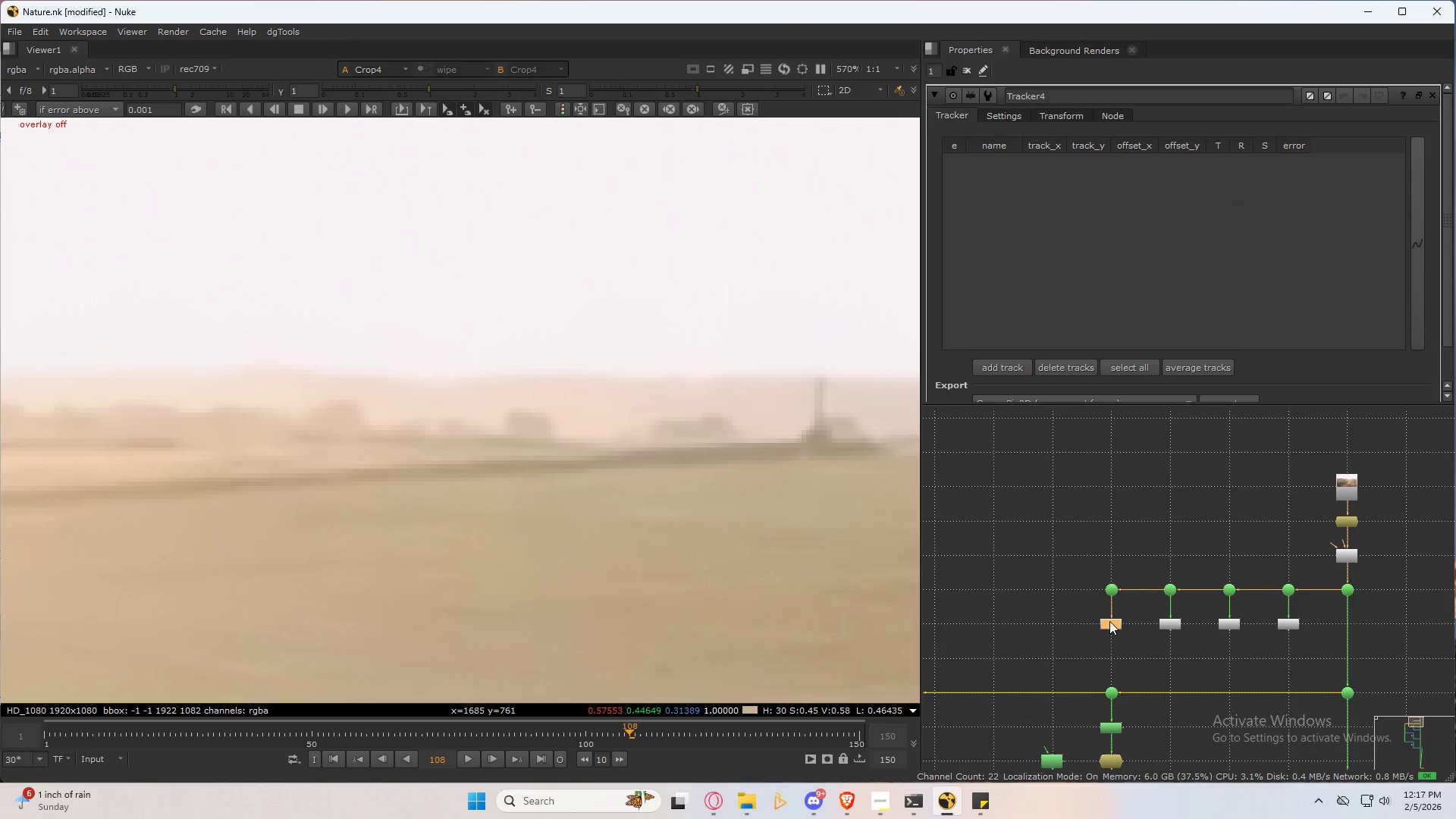 
double_click([1109, 621])
 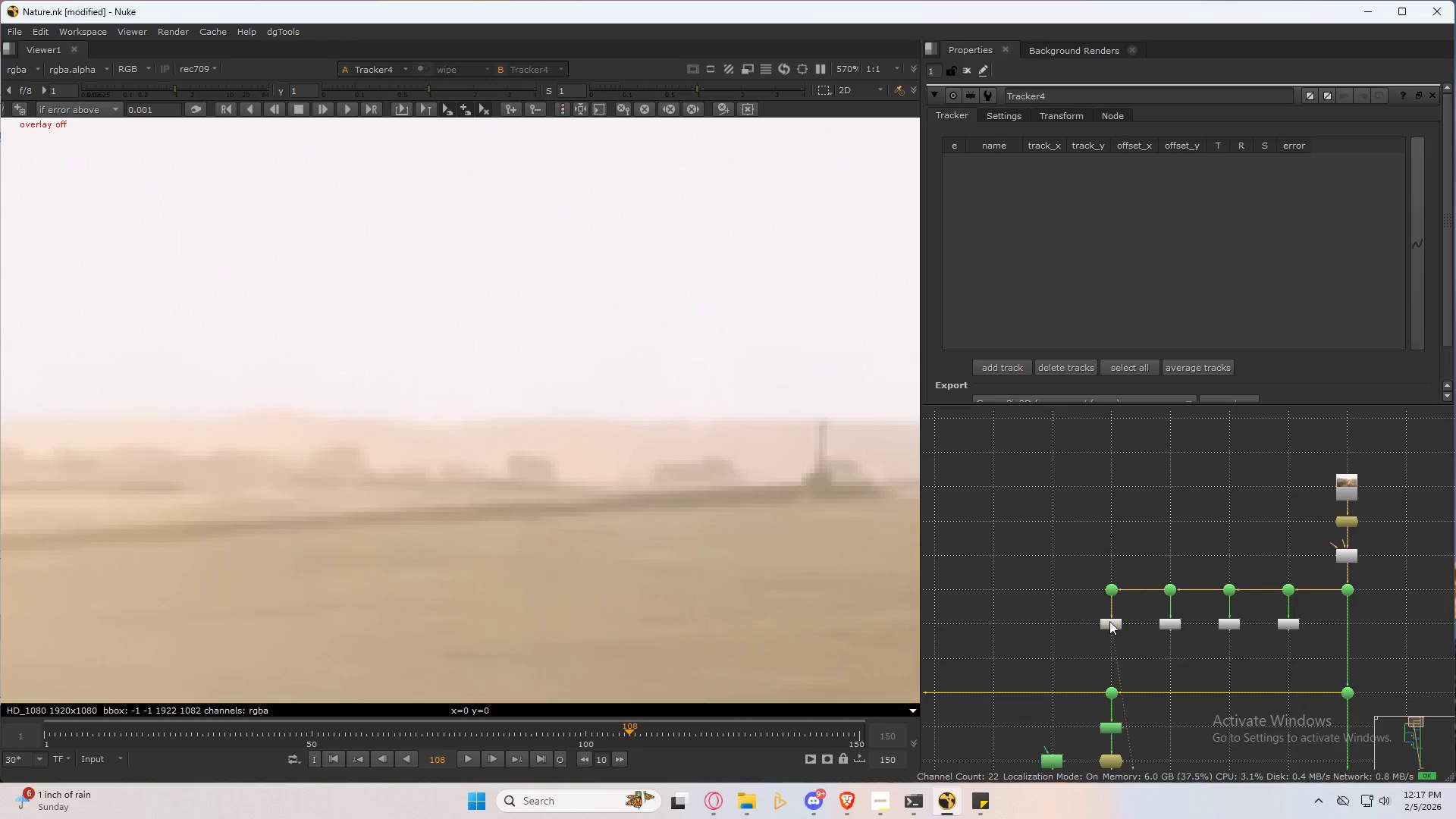 
triple_click([1109, 621])
 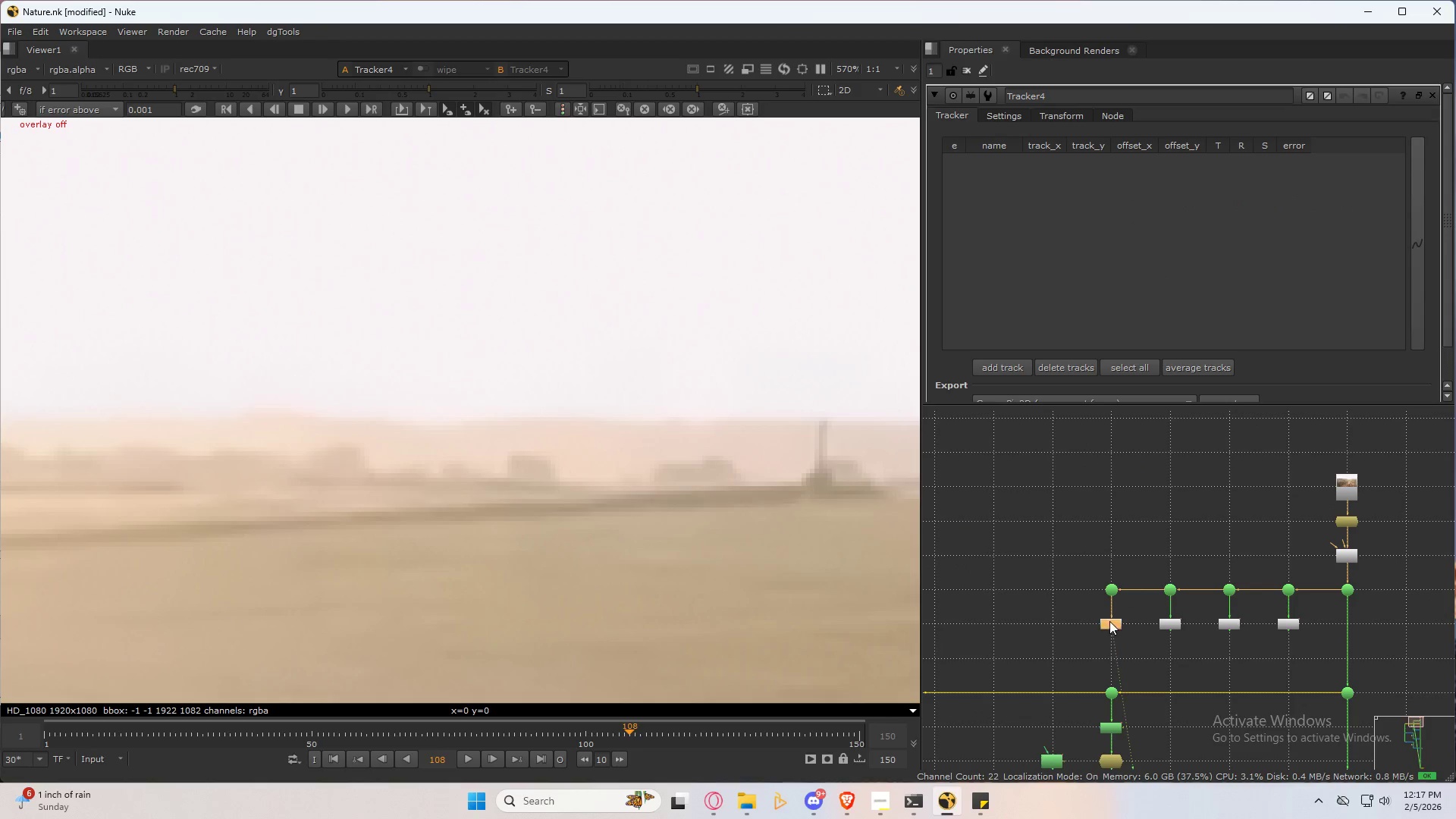 
triple_click([1109, 621])
 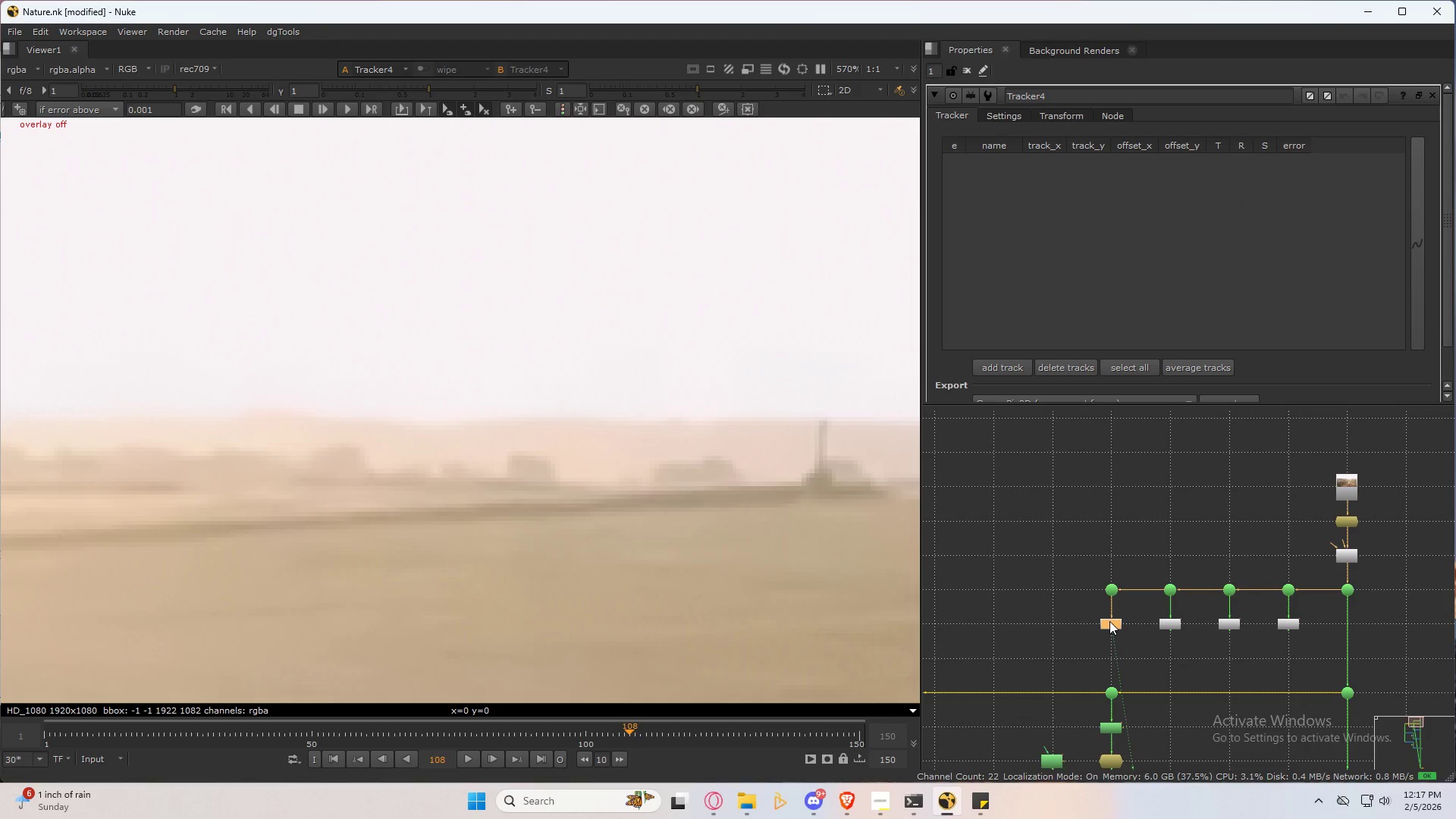 
triple_click([1109, 621])
 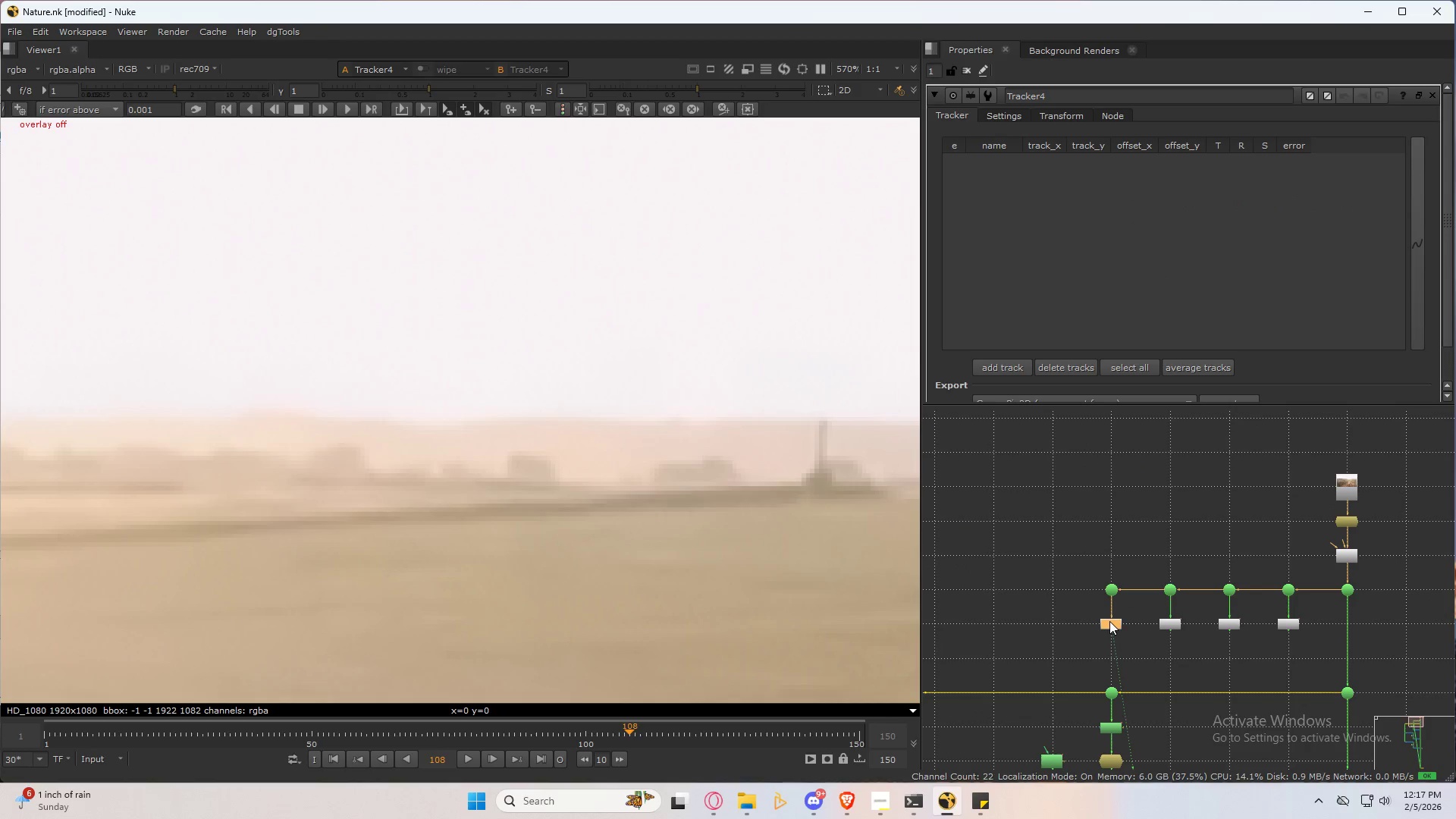 
left_click([1109, 621])
 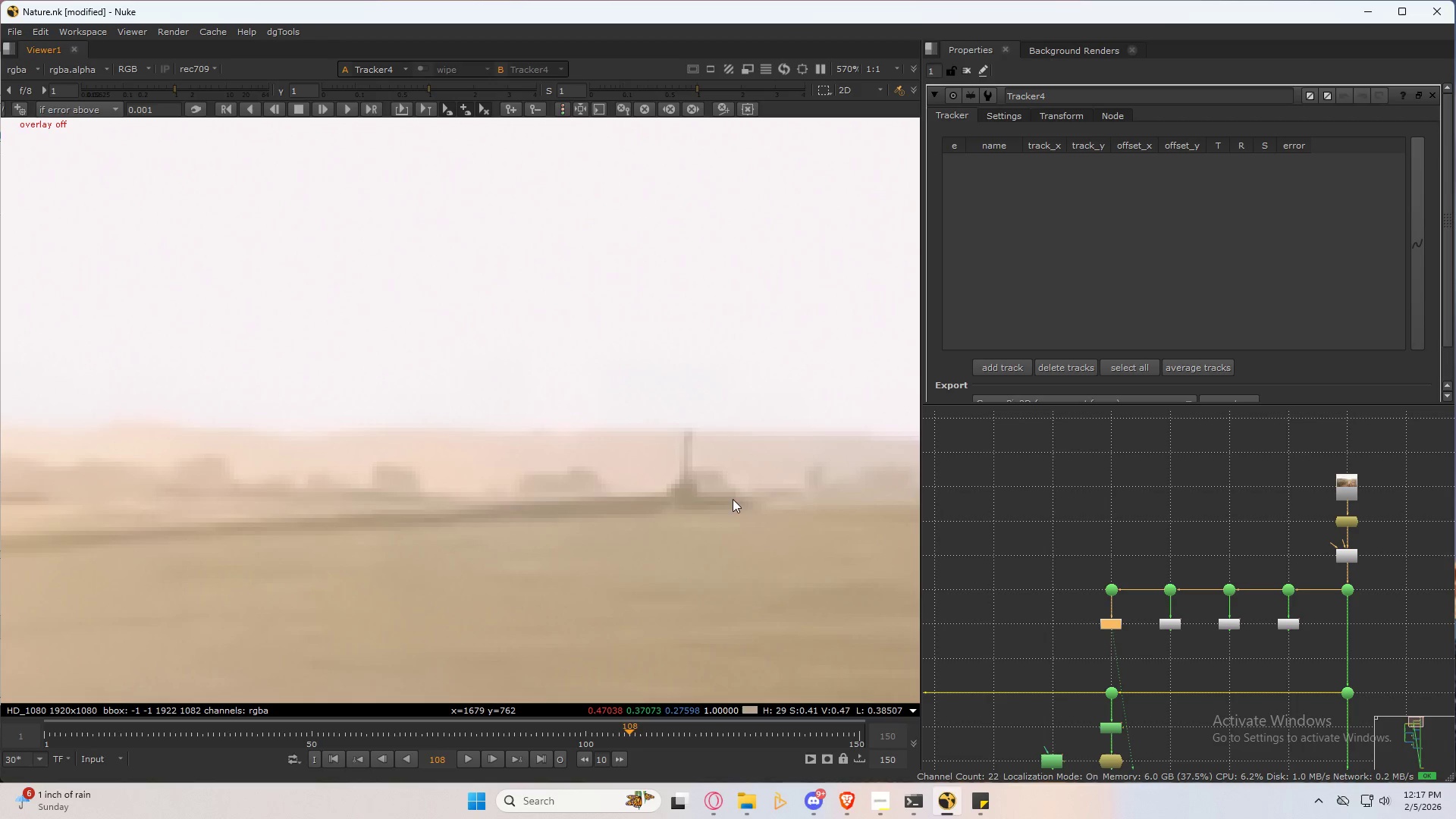 
hold_key(key=ControlLeft, duration=2.03)
hold_key(key=AltLeft, duration=1.5)
left_click([394, 478])
 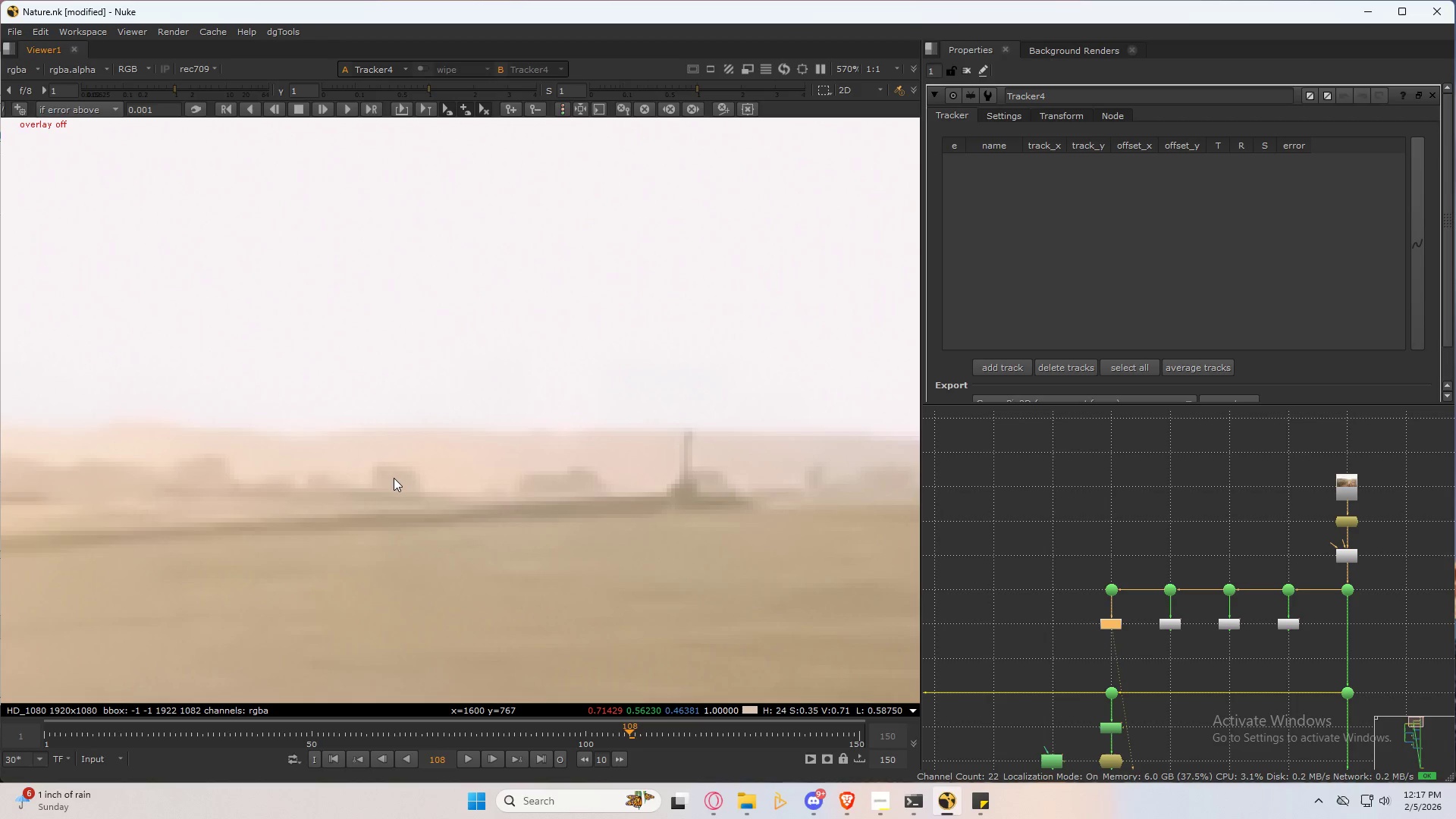 
hold_key(key=AltLeft, duration=0.41)
 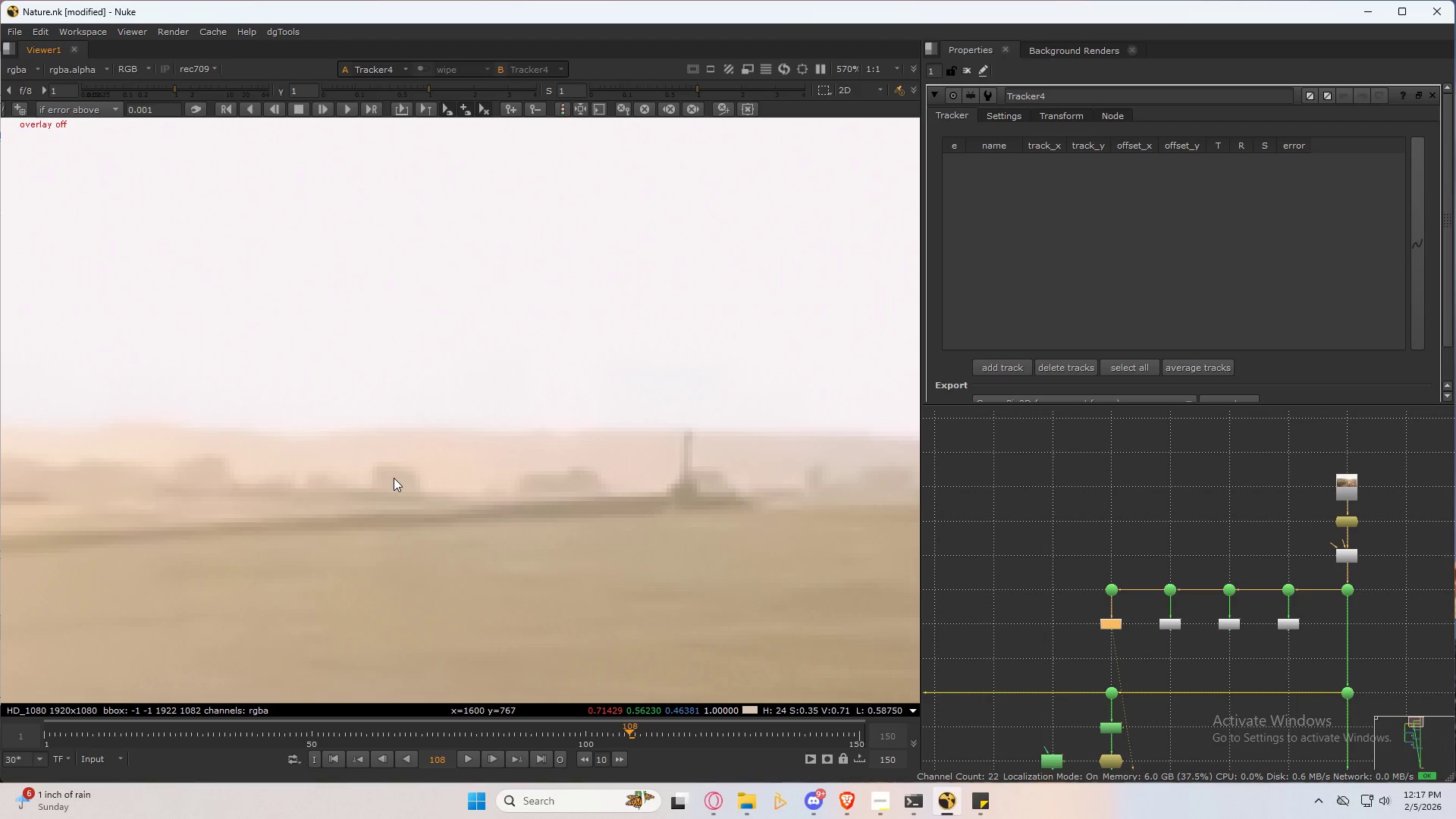 
key(Q)
 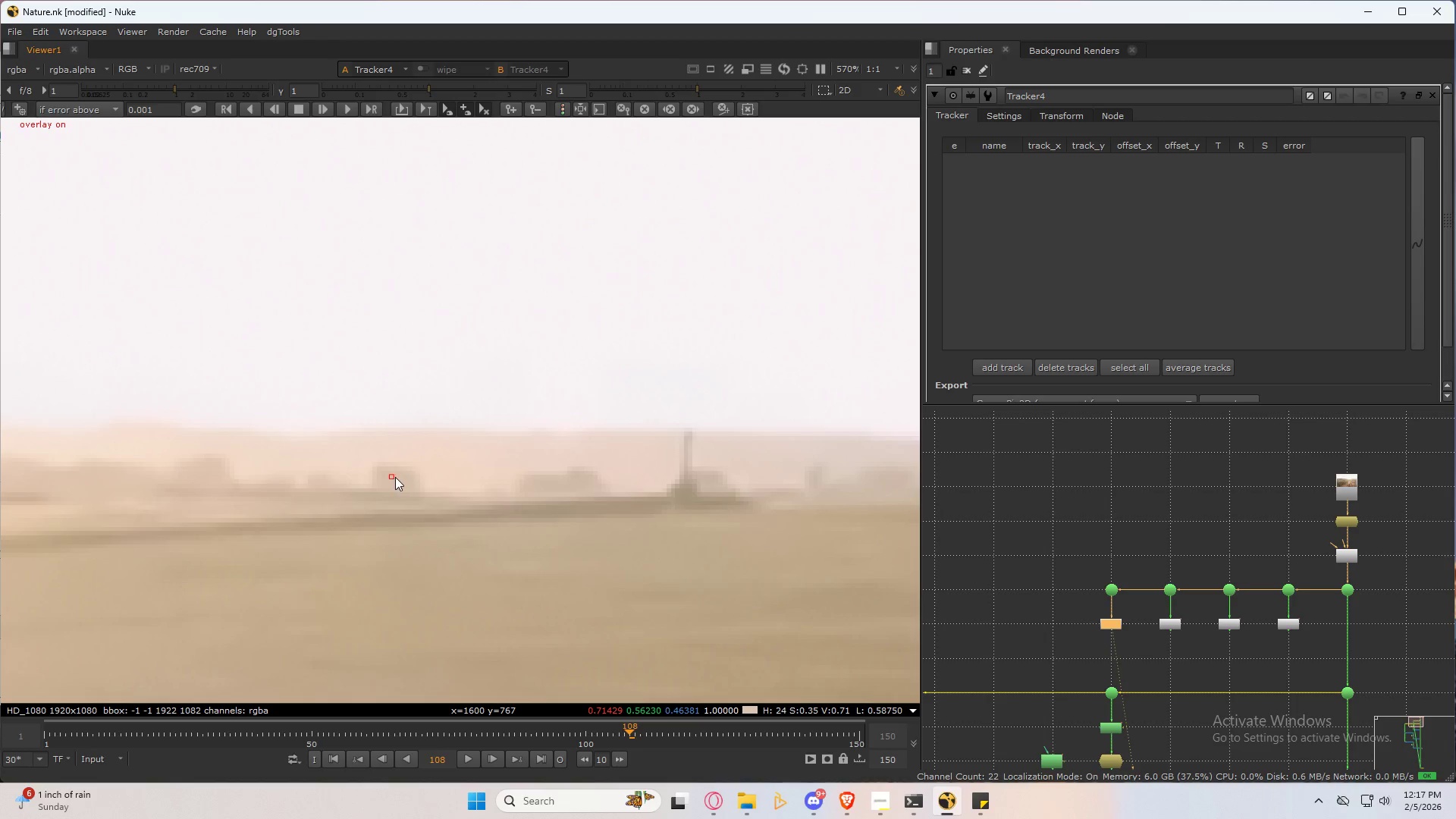 
hold_key(key=ControlLeft, duration=0.31)
right_click([399, 473])
 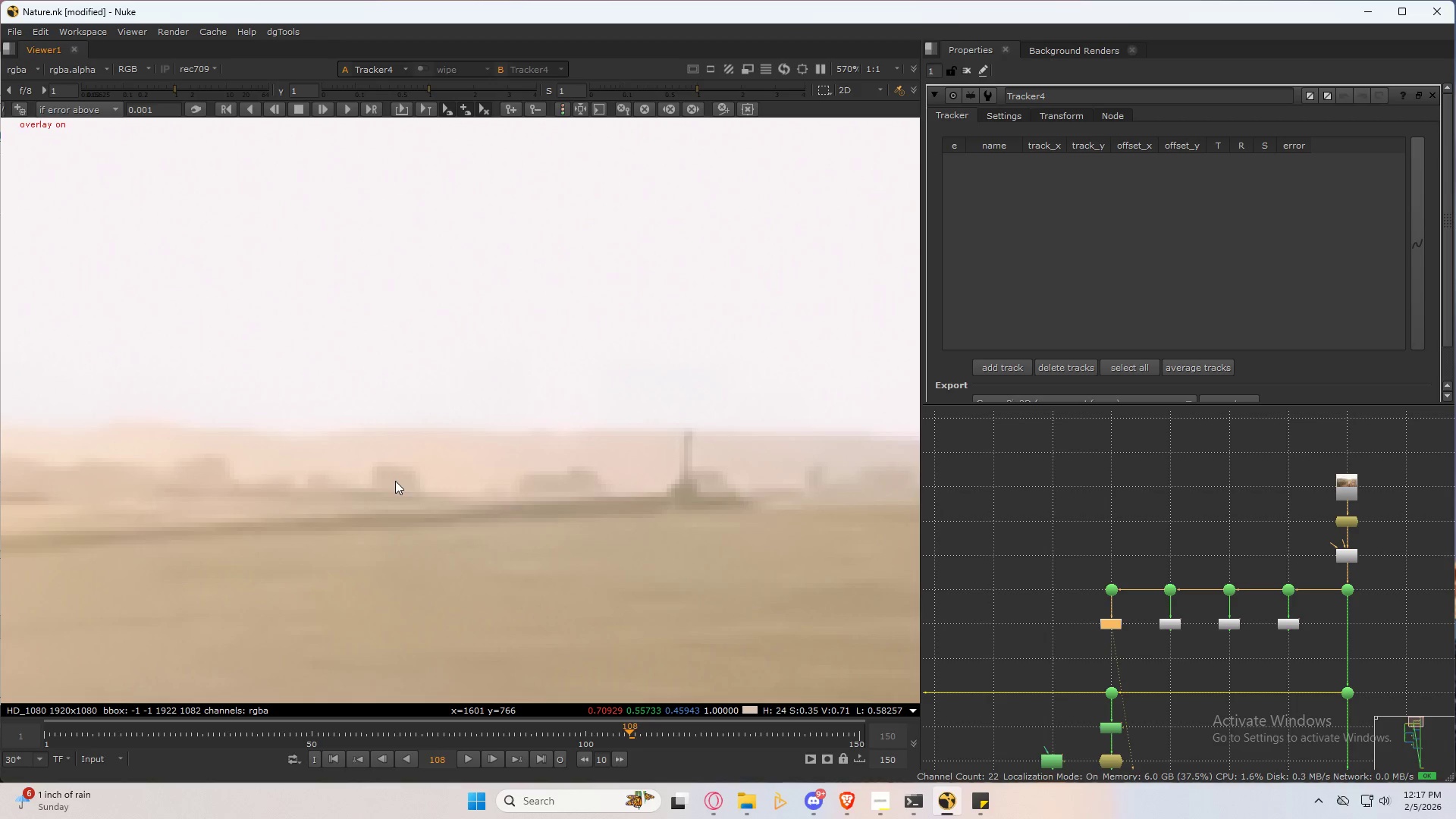 
hold_key(key=ControlLeft, duration=0.5)
 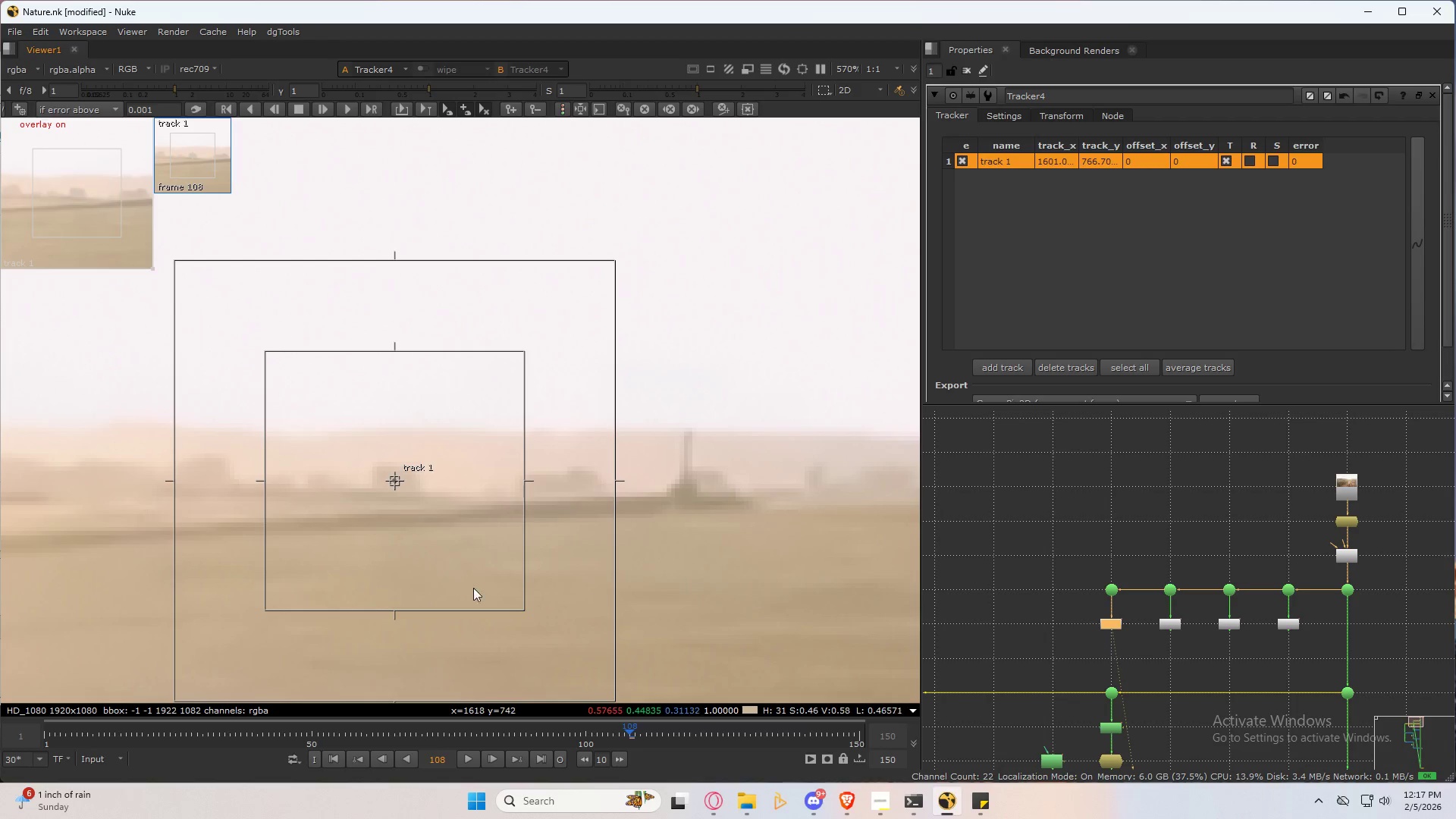 
hold_key(key=AltLeft, duration=0.56)
 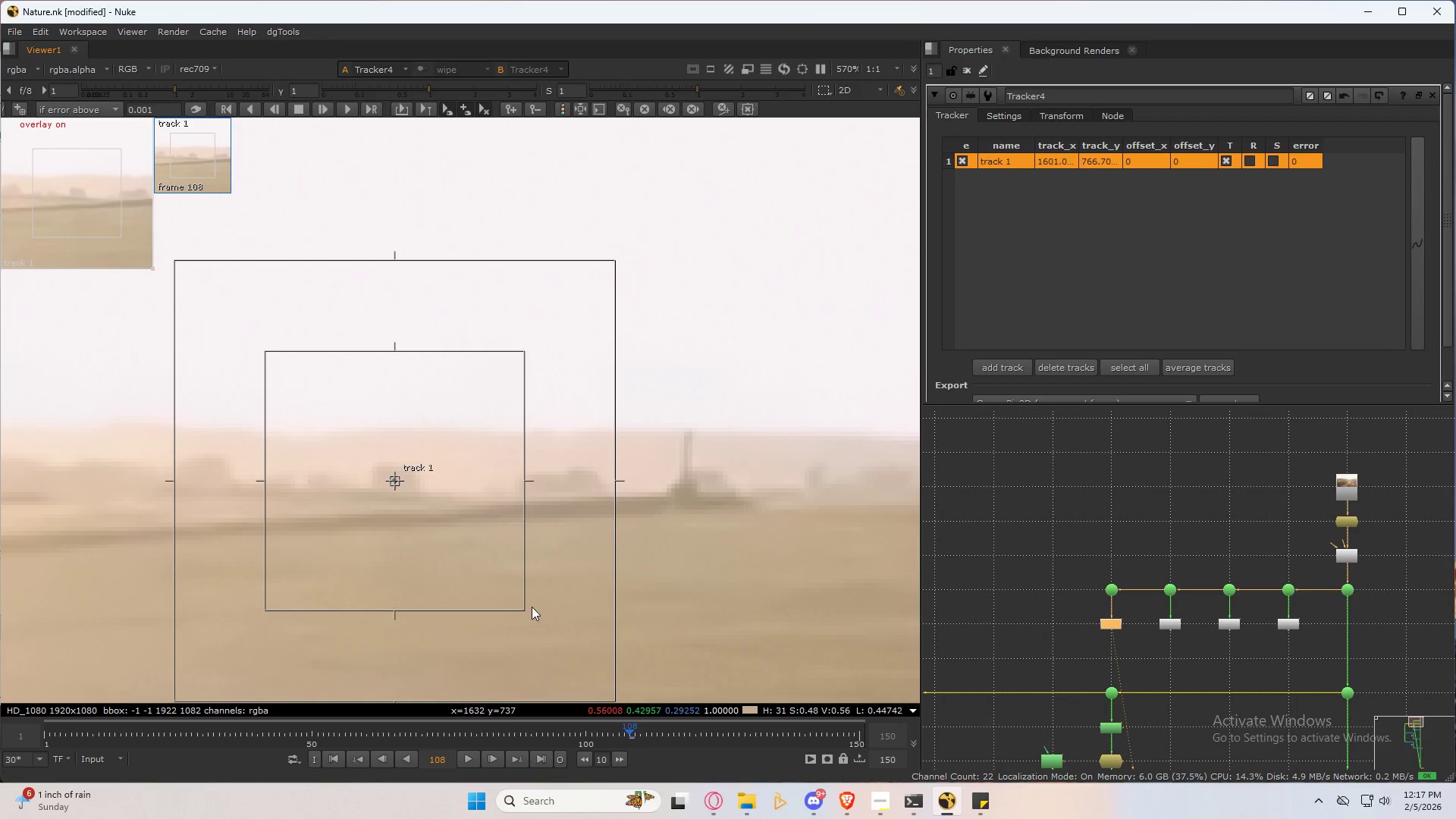 
left_click_drag(start_coordinate=[528, 604], to_coordinate=[447, 519])
 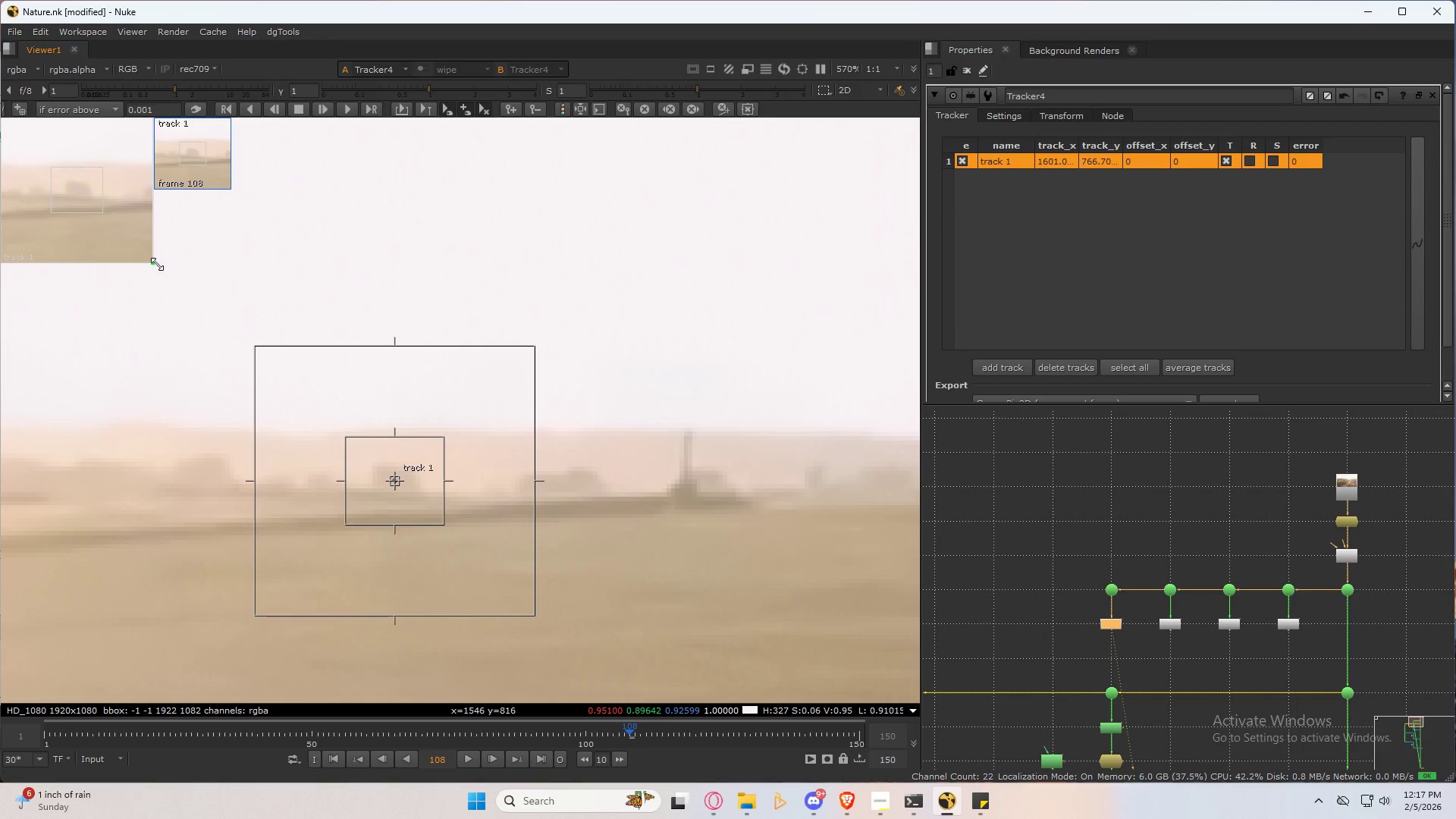 
left_click_drag(start_coordinate=[157, 264], to_coordinate=[230, 338])
 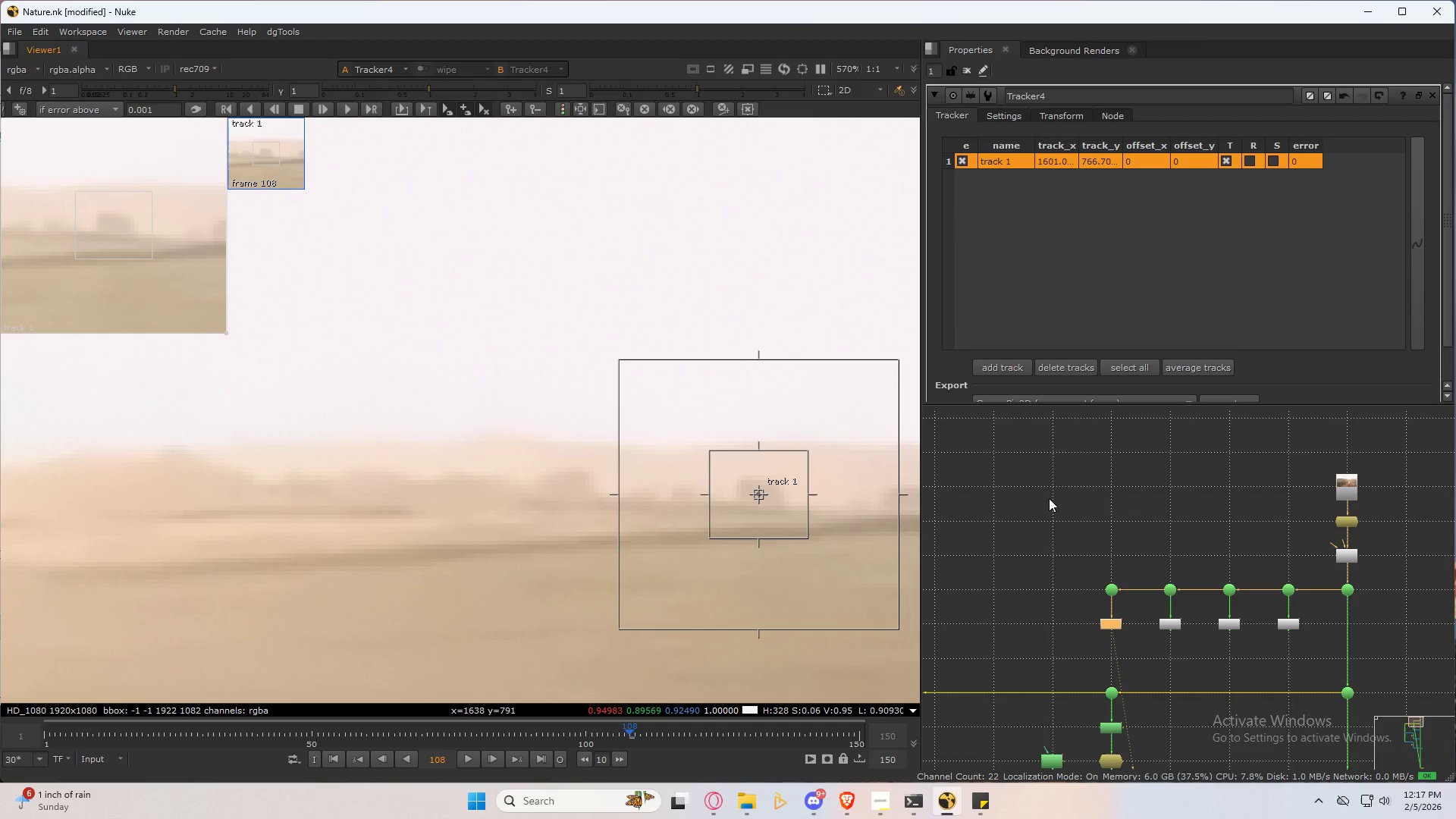 
scroll: coordinate [1151, 267], scroll_direction: down, amount: 3.0
 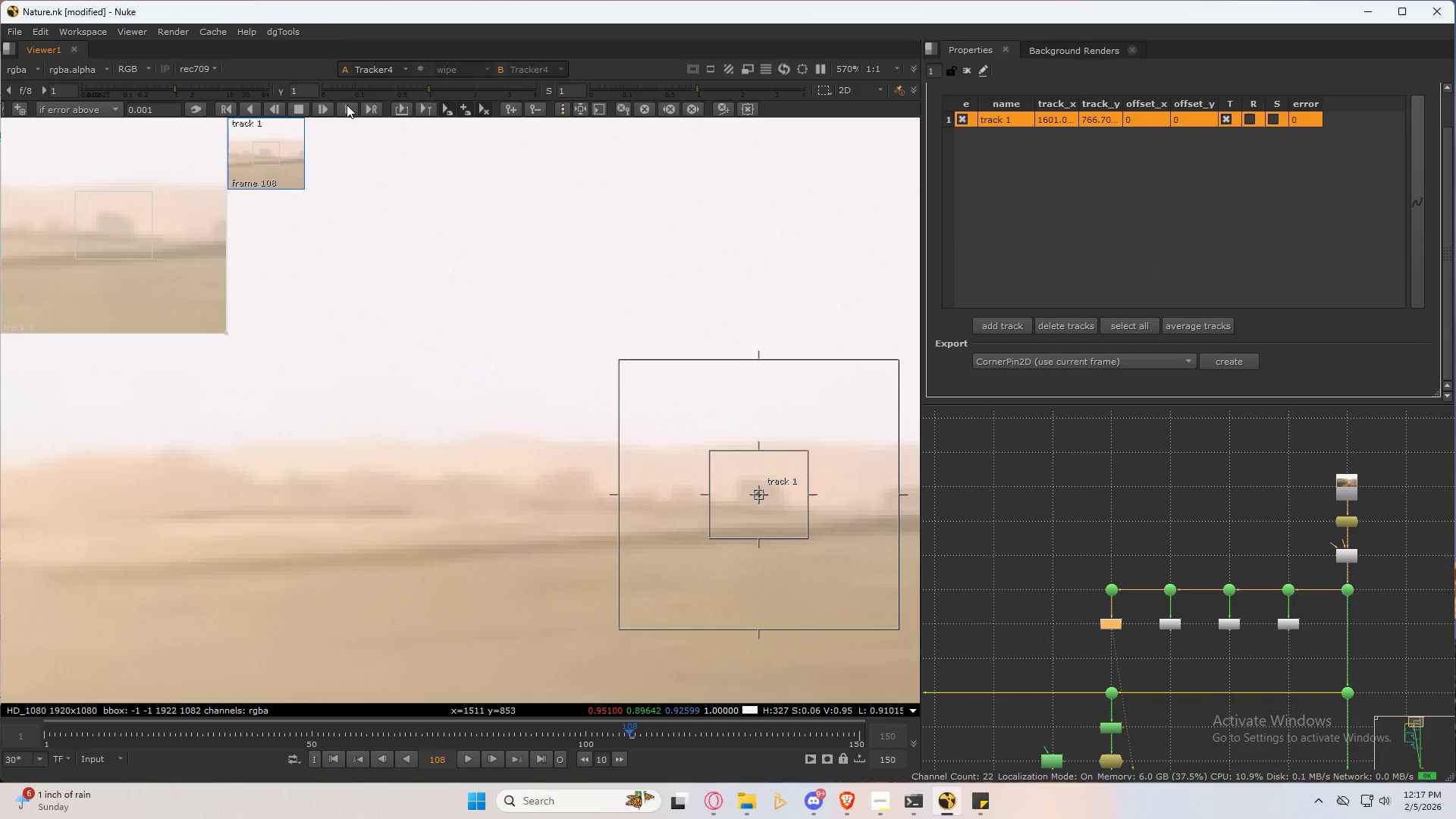 
left_click([350, 110])
 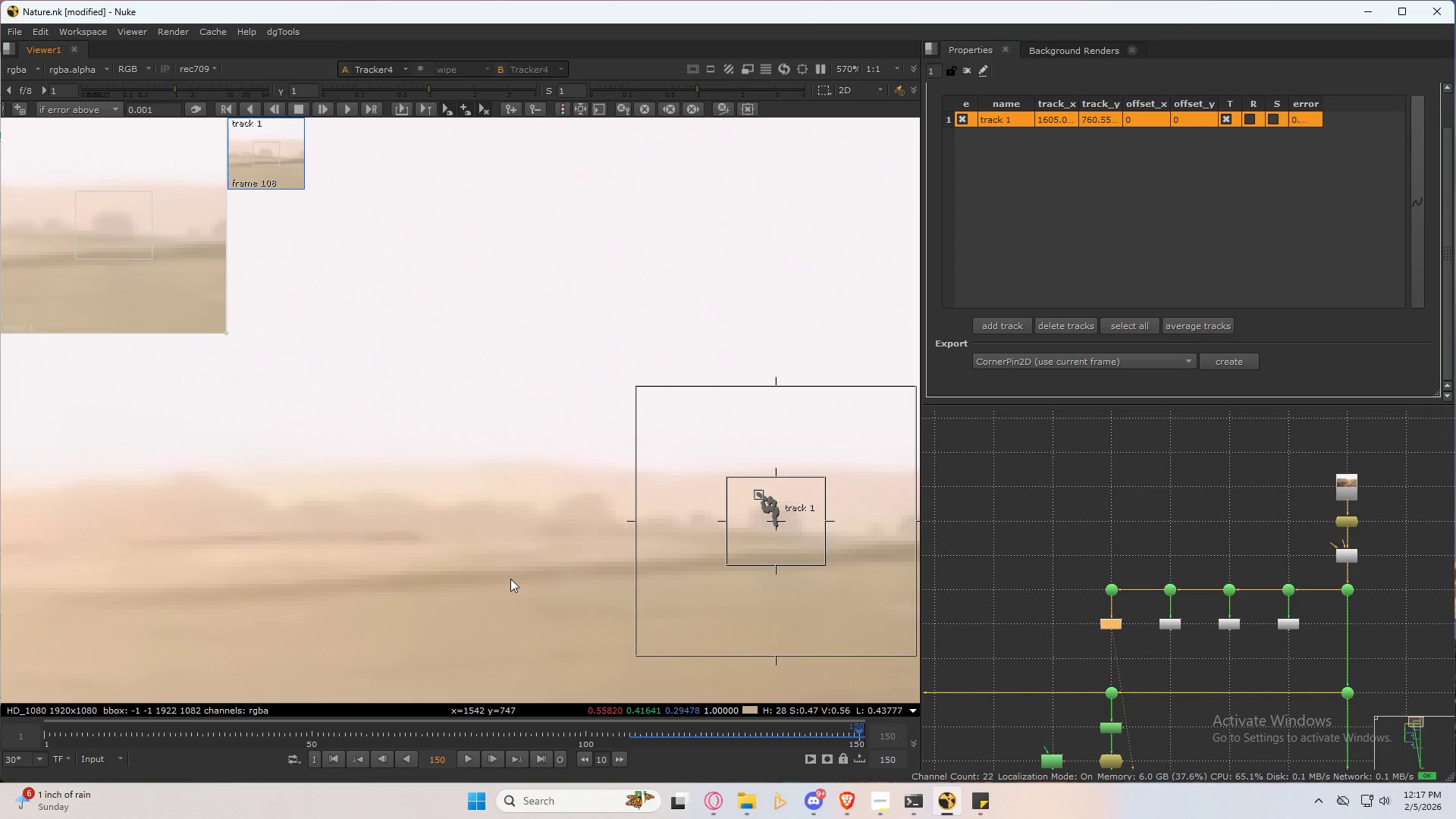 
wait(6.11)
 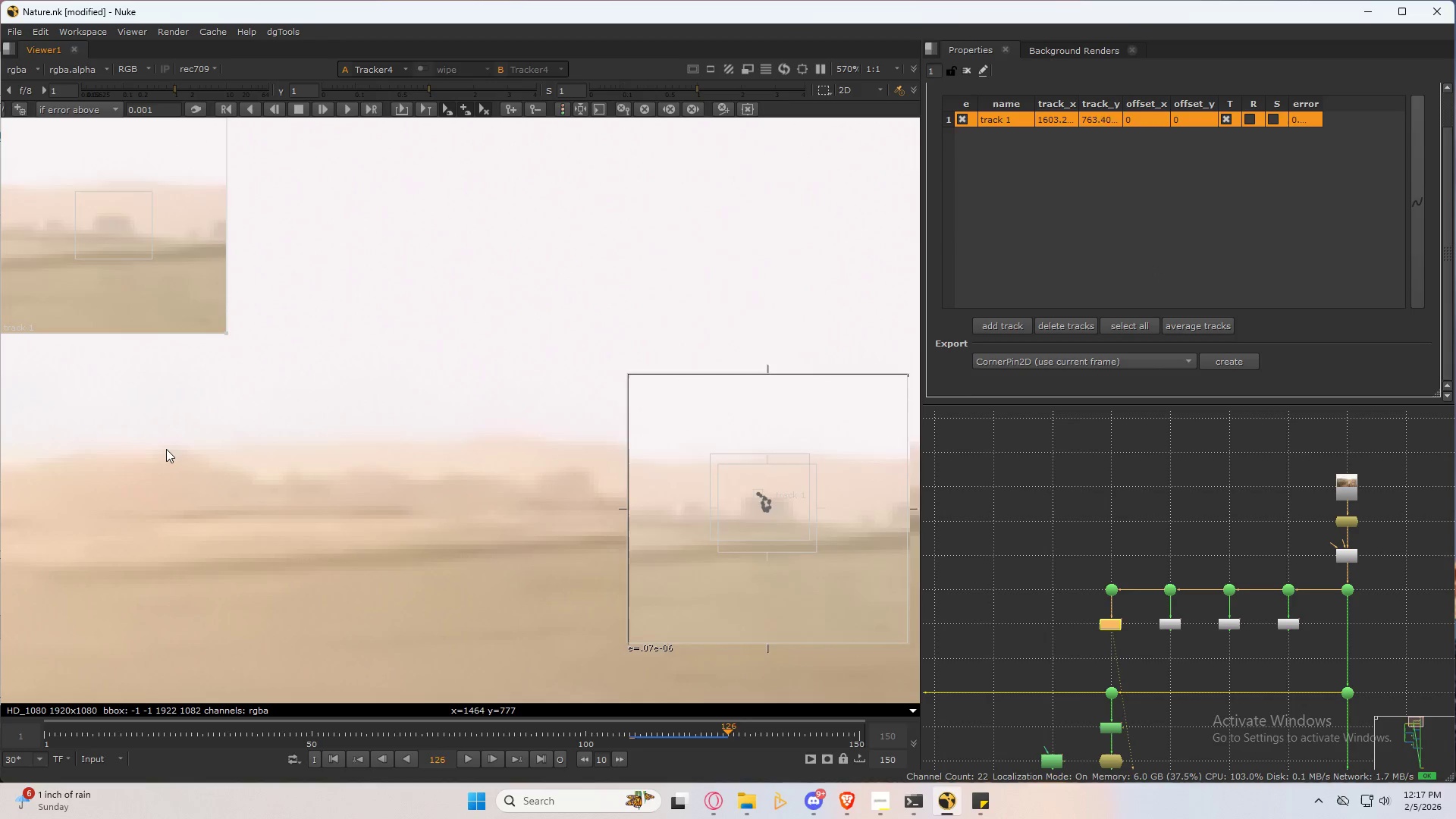 
left_click([629, 737])
 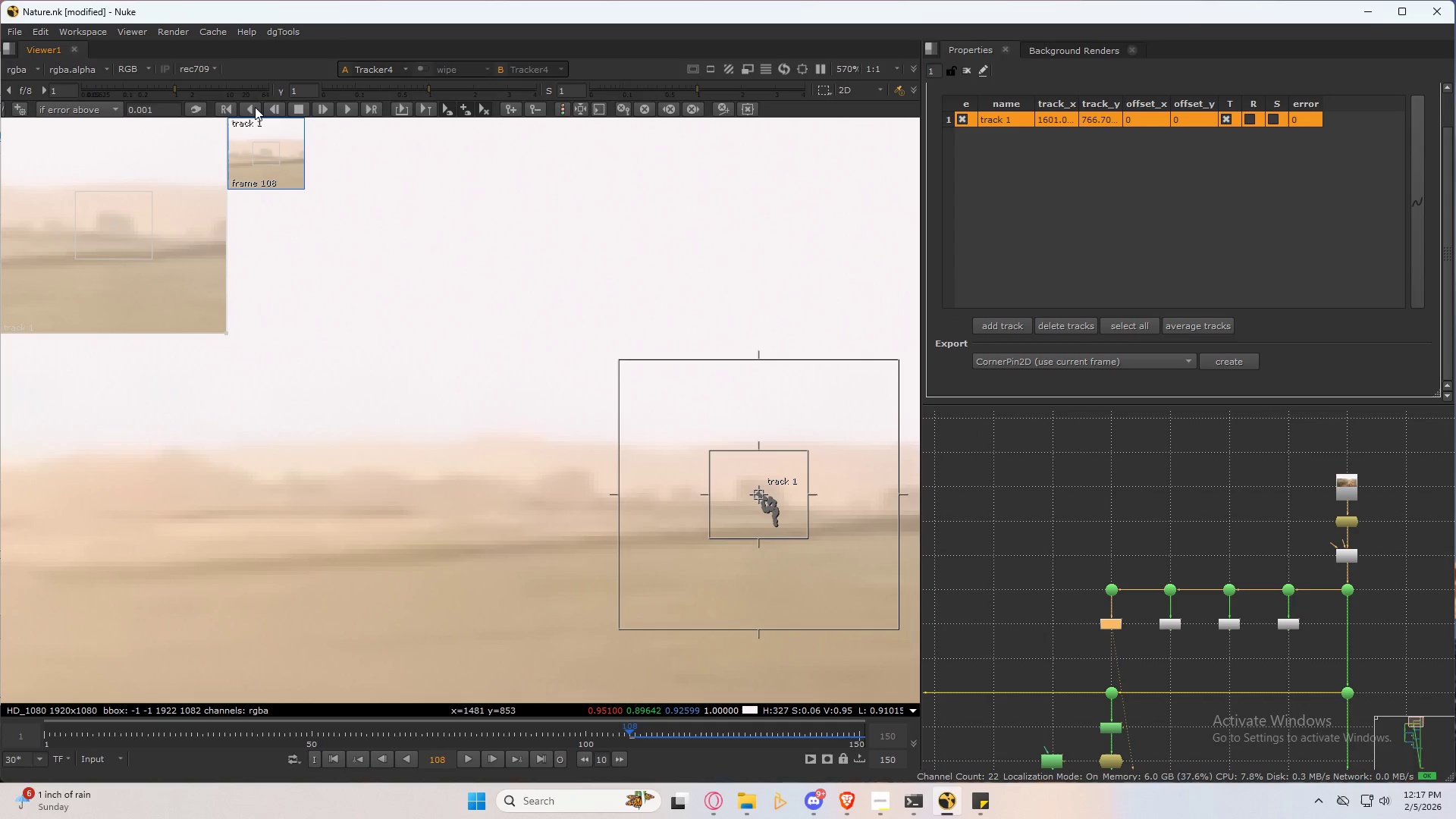 
left_click([255, 107])
 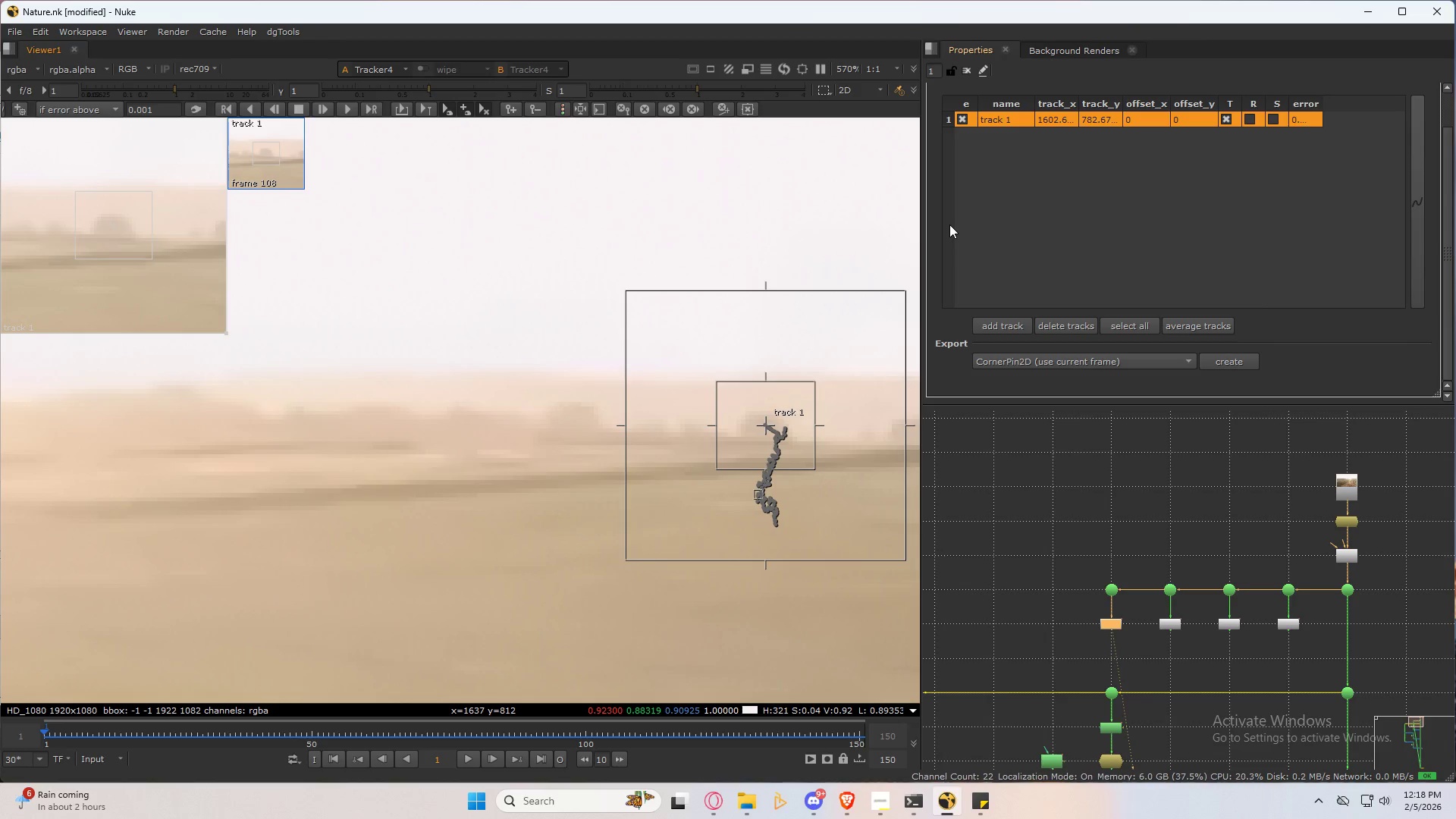 
wait(57.38)
 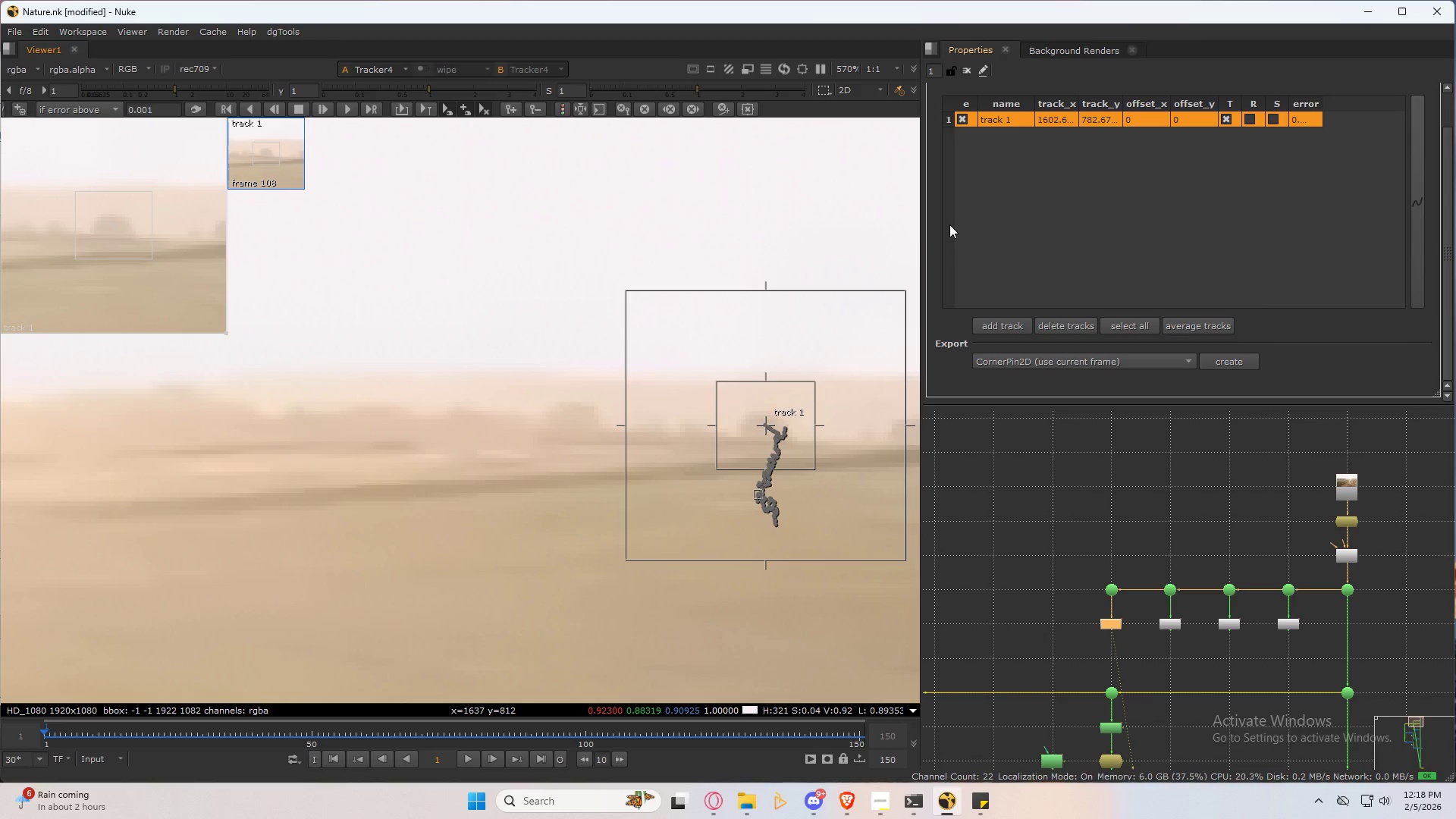 
scroll: coordinate [335, 541], scroll_direction: down, amount: 4.0
 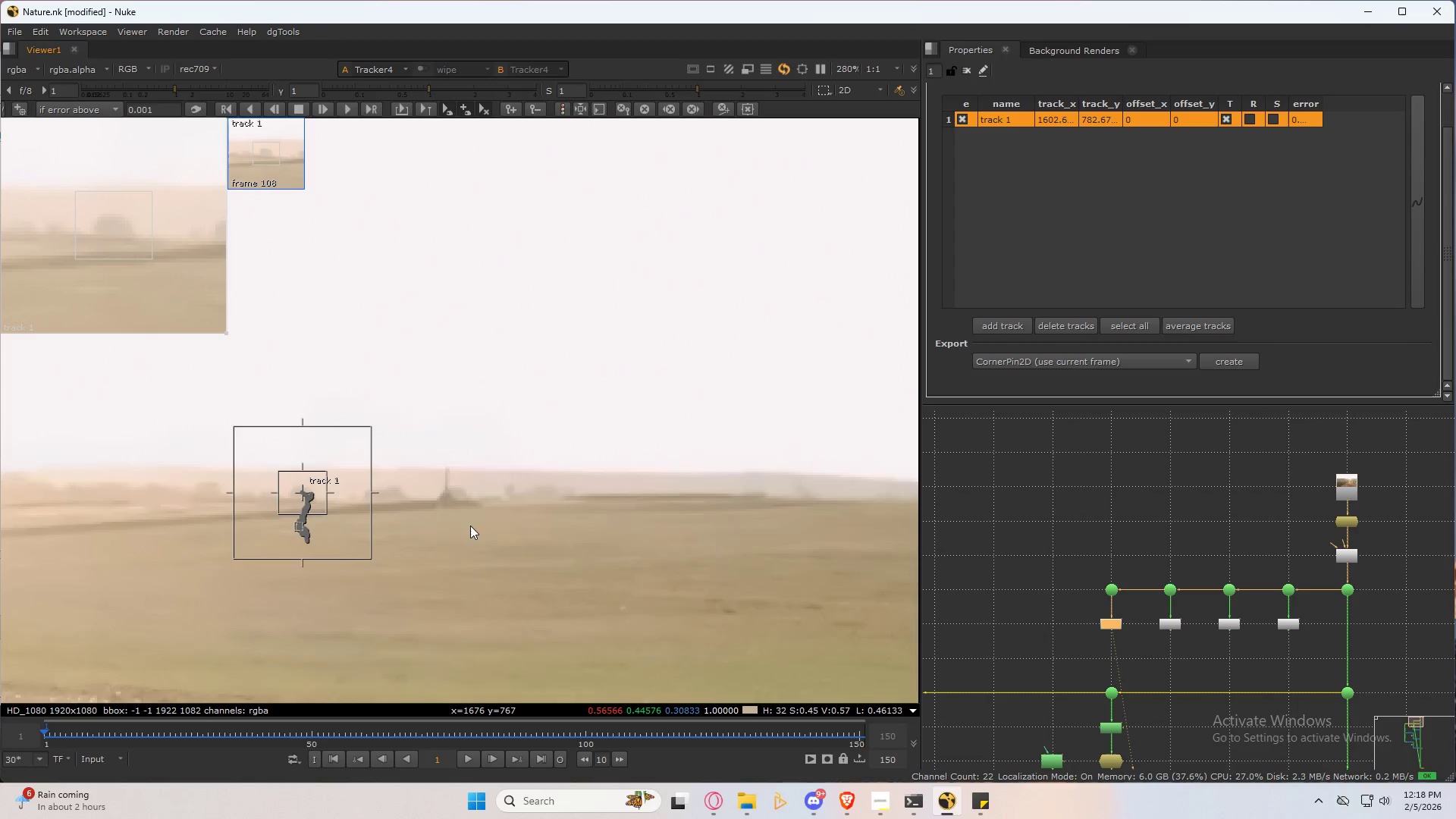 
scroll: coordinate [724, 494], scroll_direction: up, amount: 7.0
 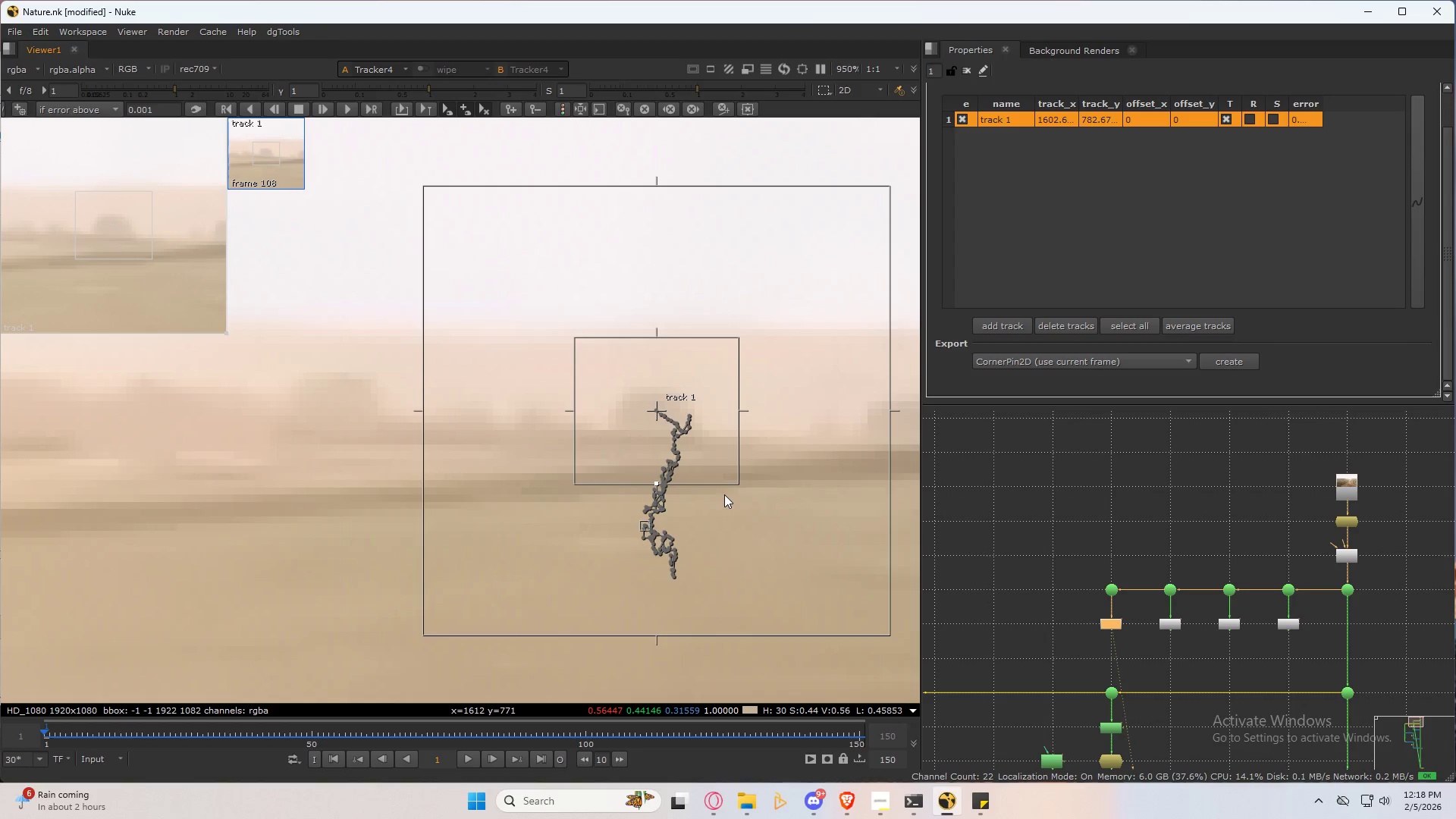 
scroll: coordinate [724, 494], scroll_direction: down, amount: 3.0
 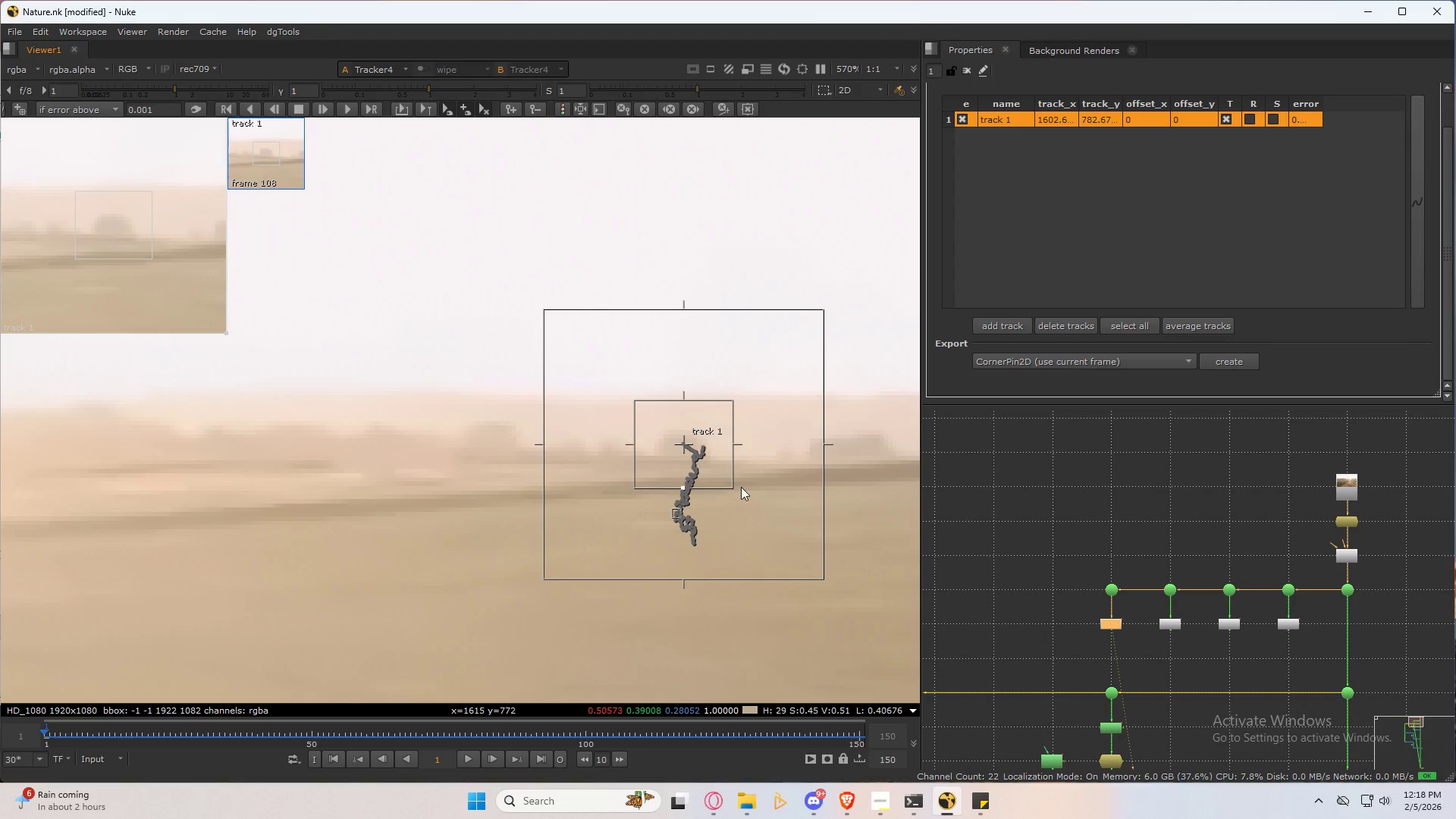 
mouse_move([427, 500])
 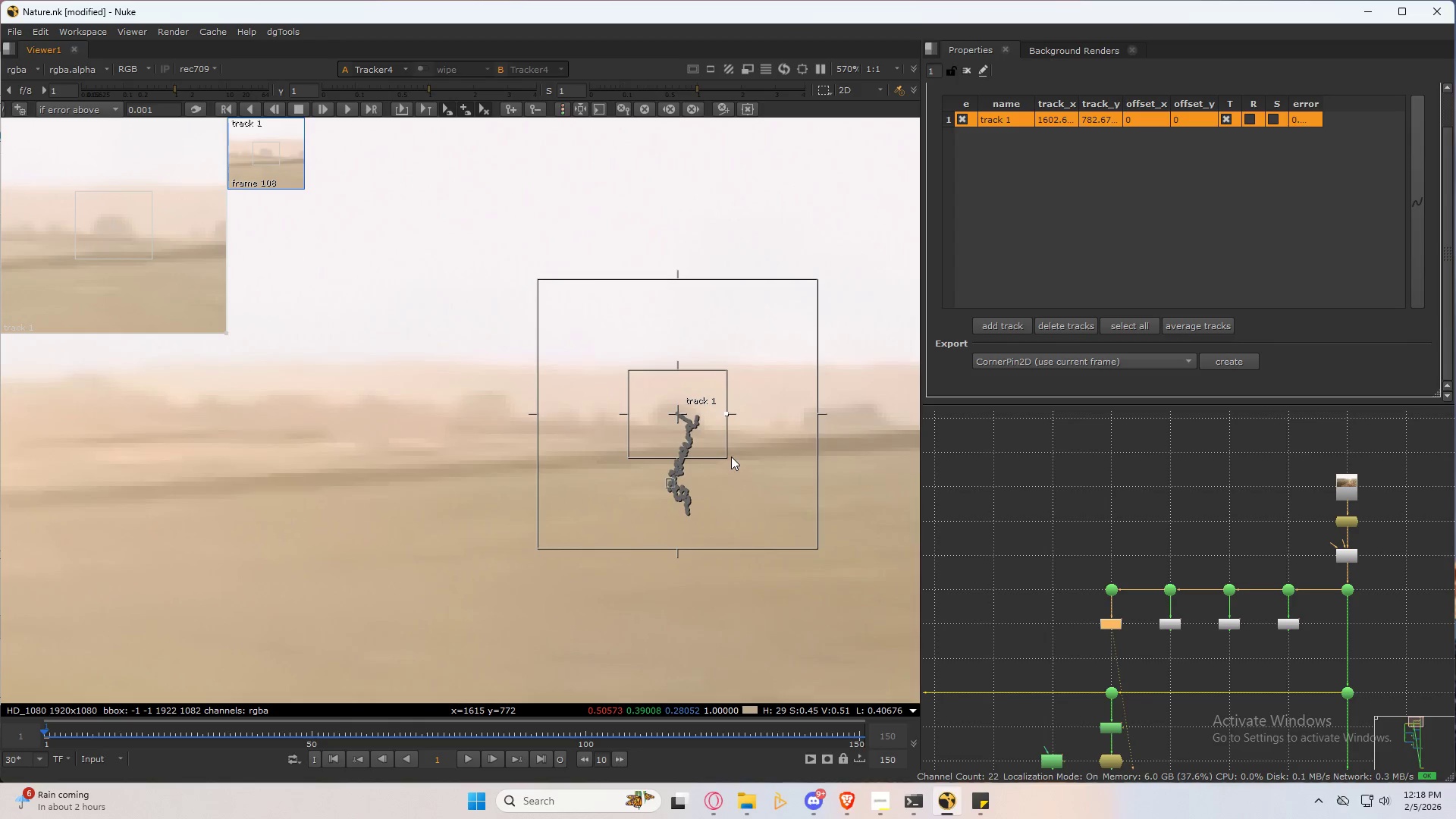 
scroll: coordinate [705, 467], scroll_direction: down, amount: 4.0
 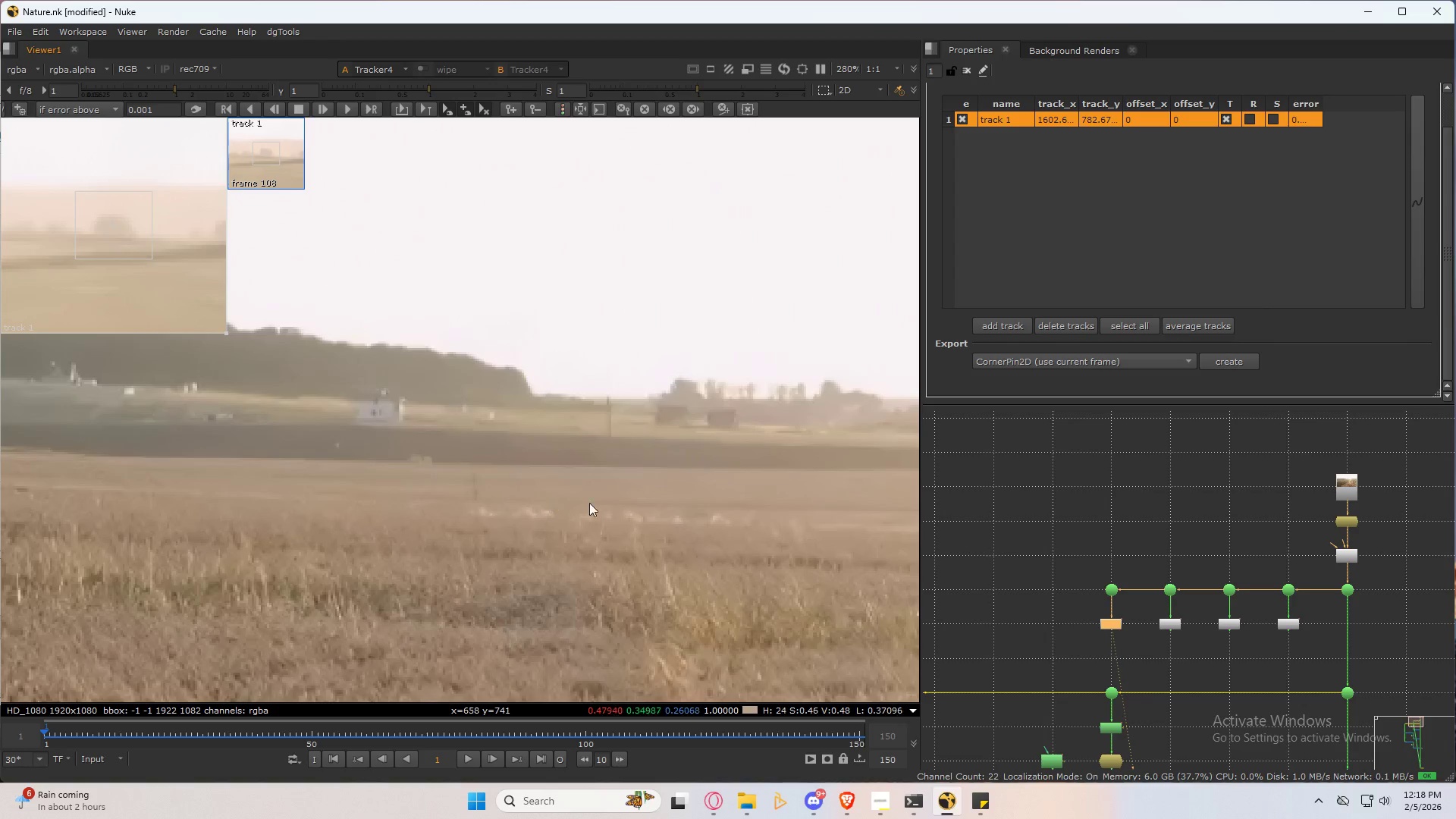 
wait(5.68)
 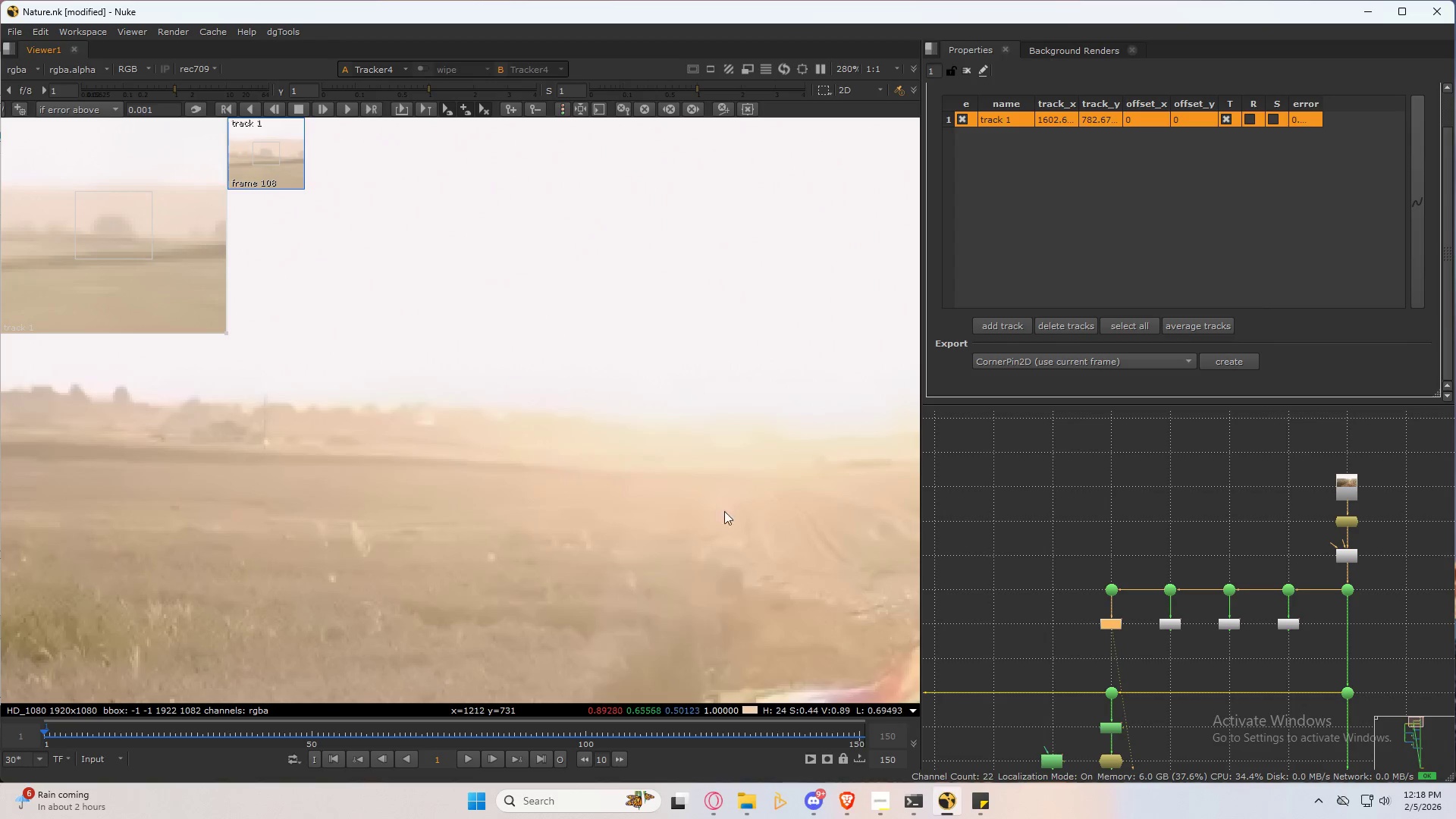 
key(2)
 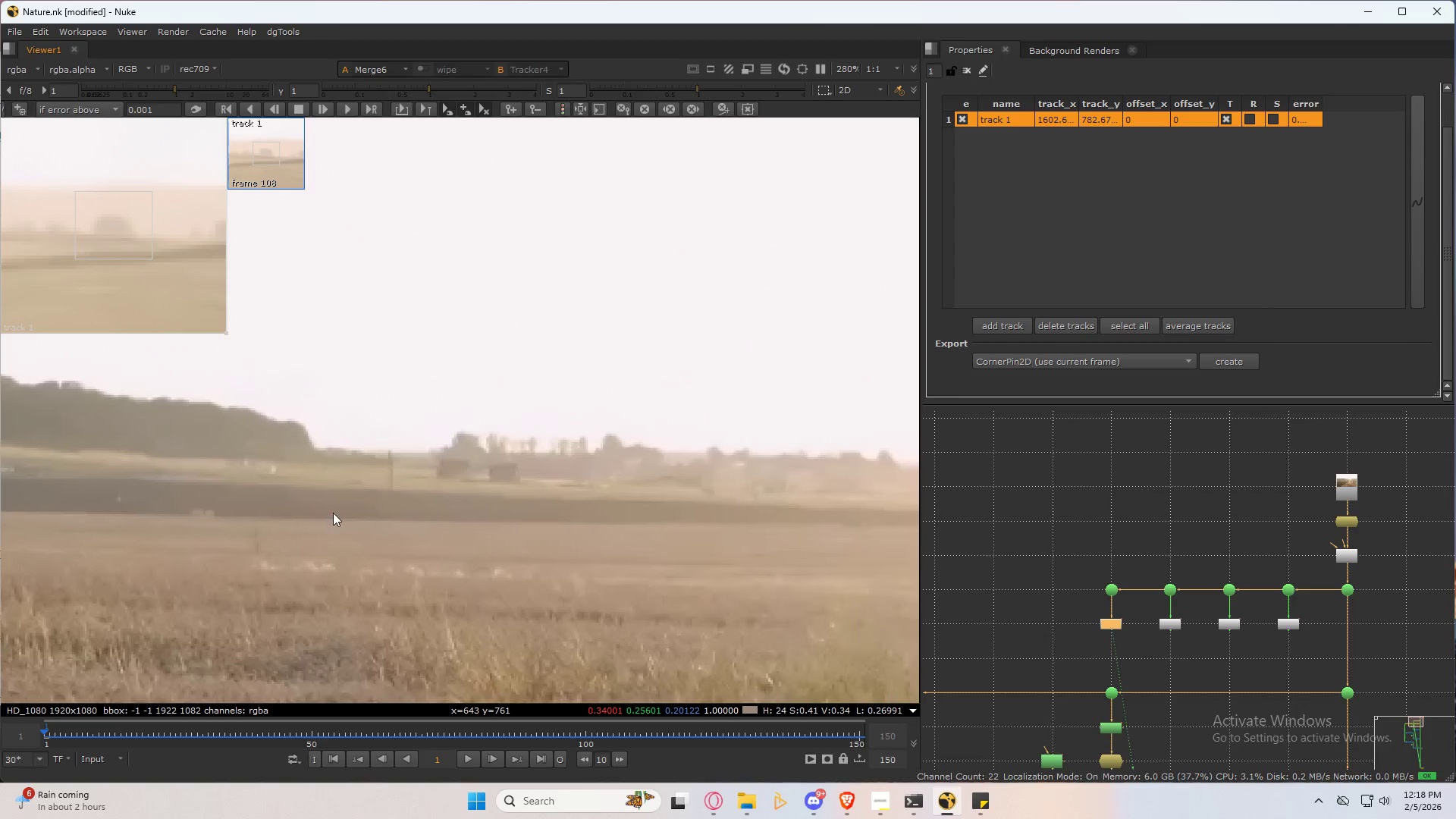 
type(32)
 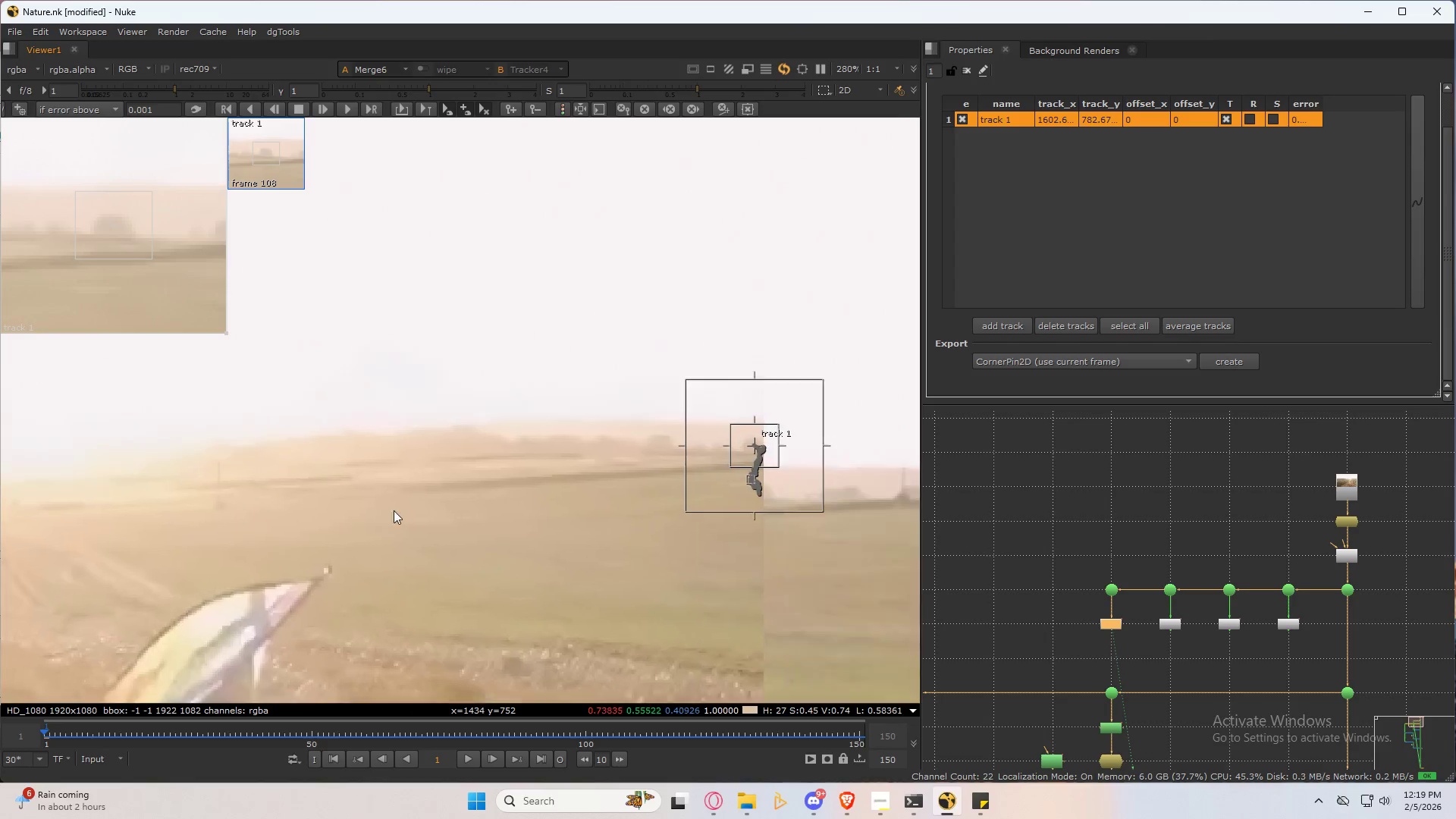 
scroll: coordinate [582, 462], scroll_direction: up, amount: 7.0
 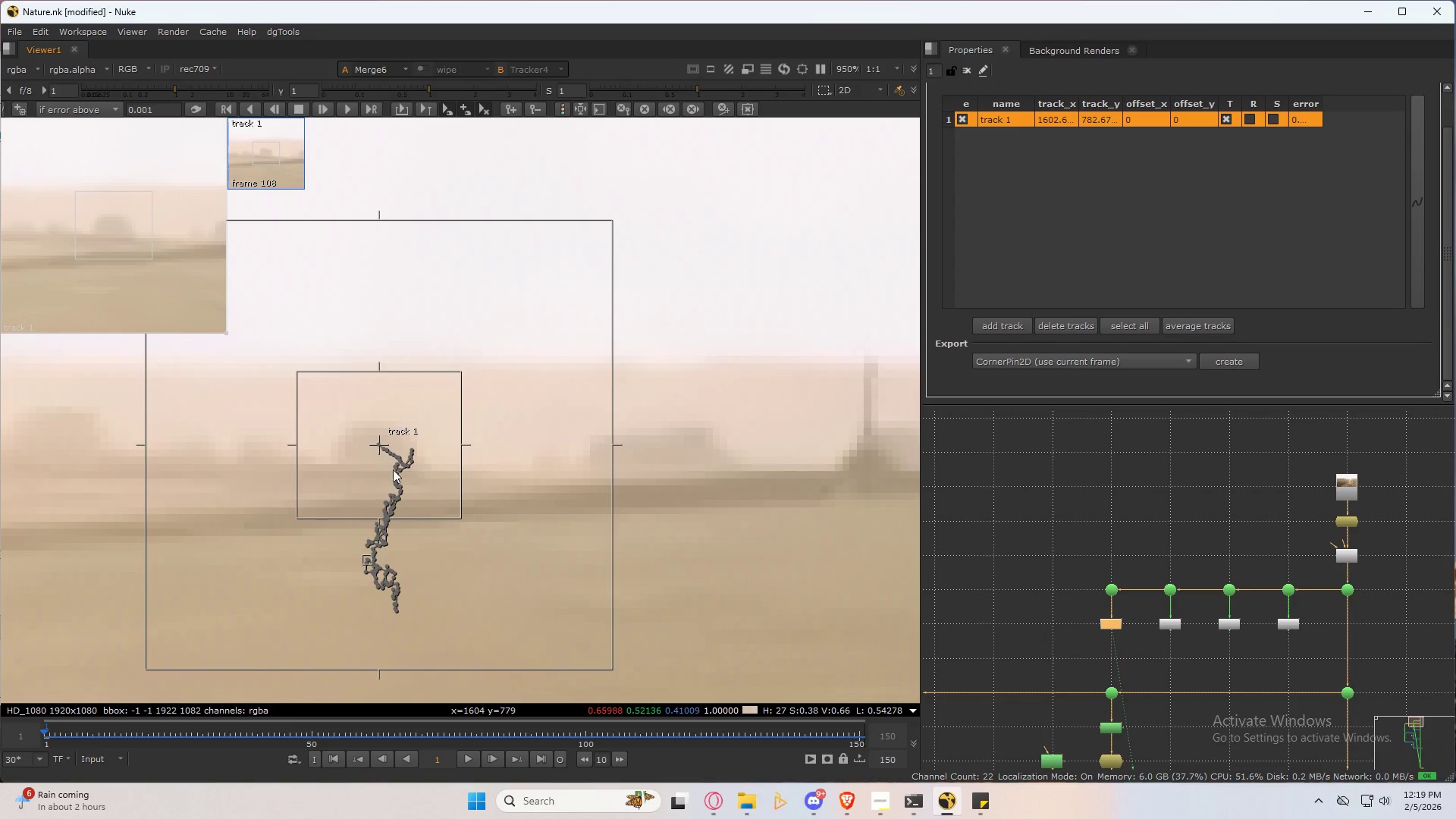 
scroll: coordinate [1223, 215], scroll_direction: down, amount: 7.0
 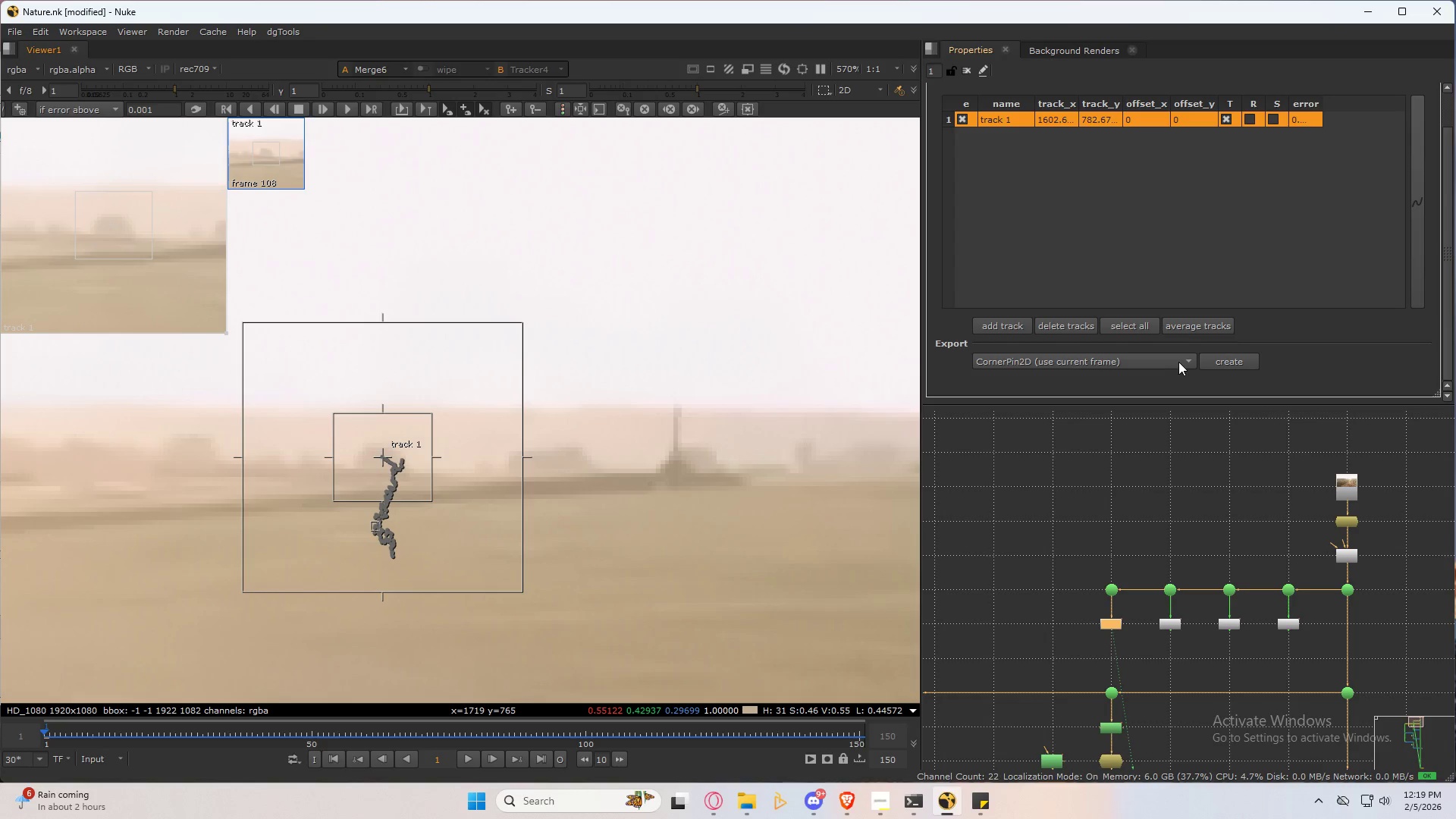 
left_click([1178, 362])
 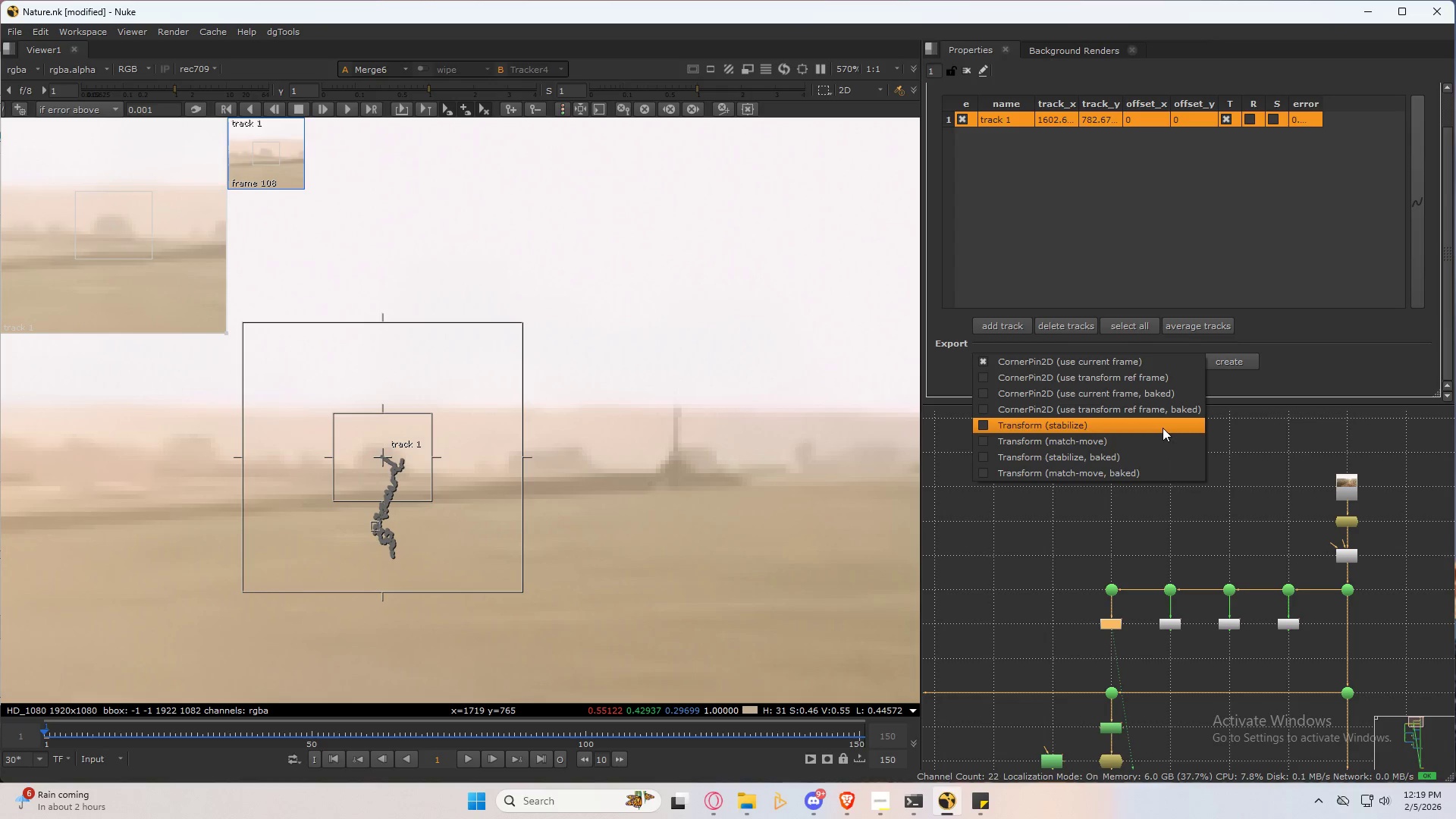 
left_click([1163, 428])
 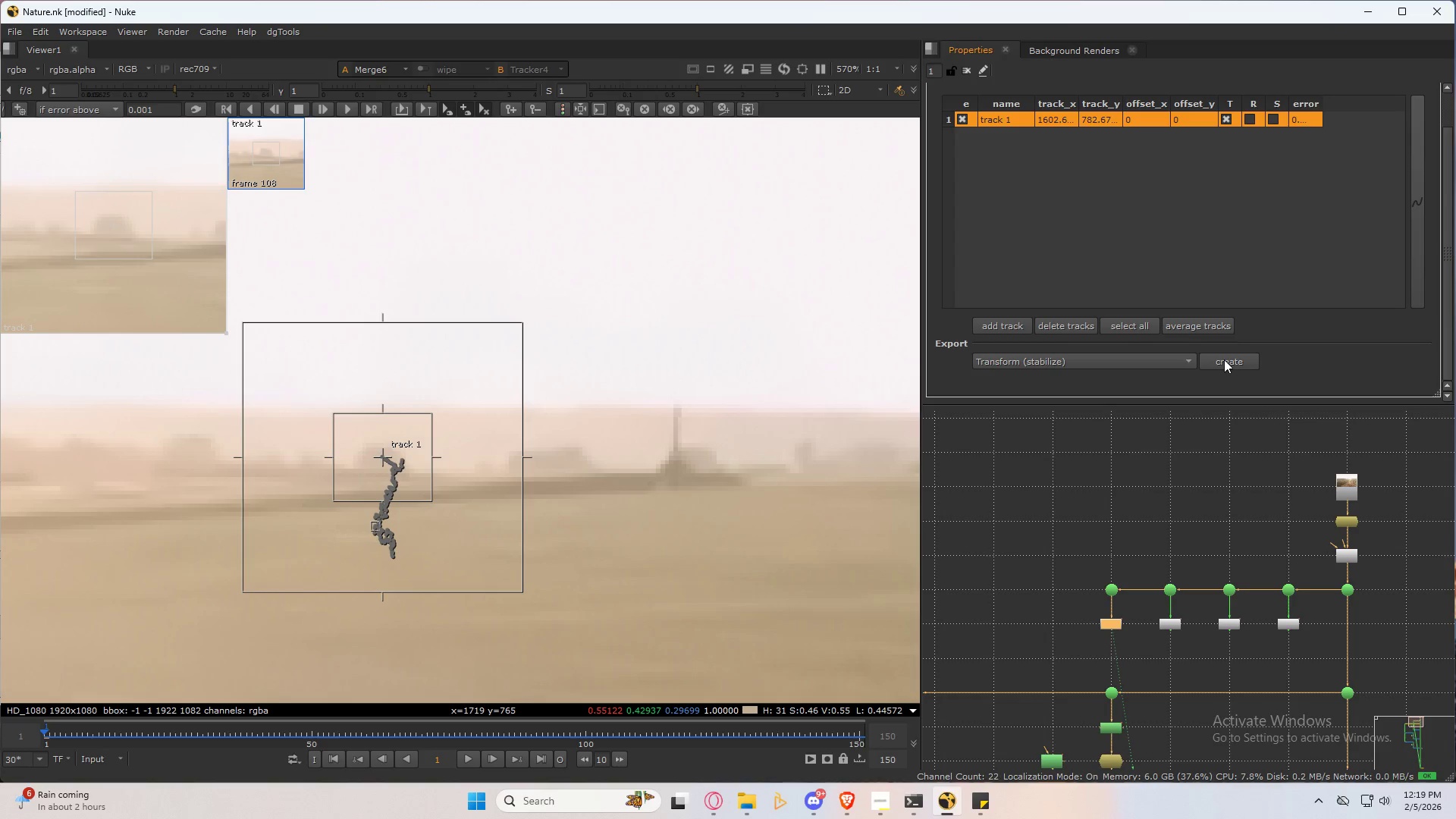 
left_click([1156, 356])
 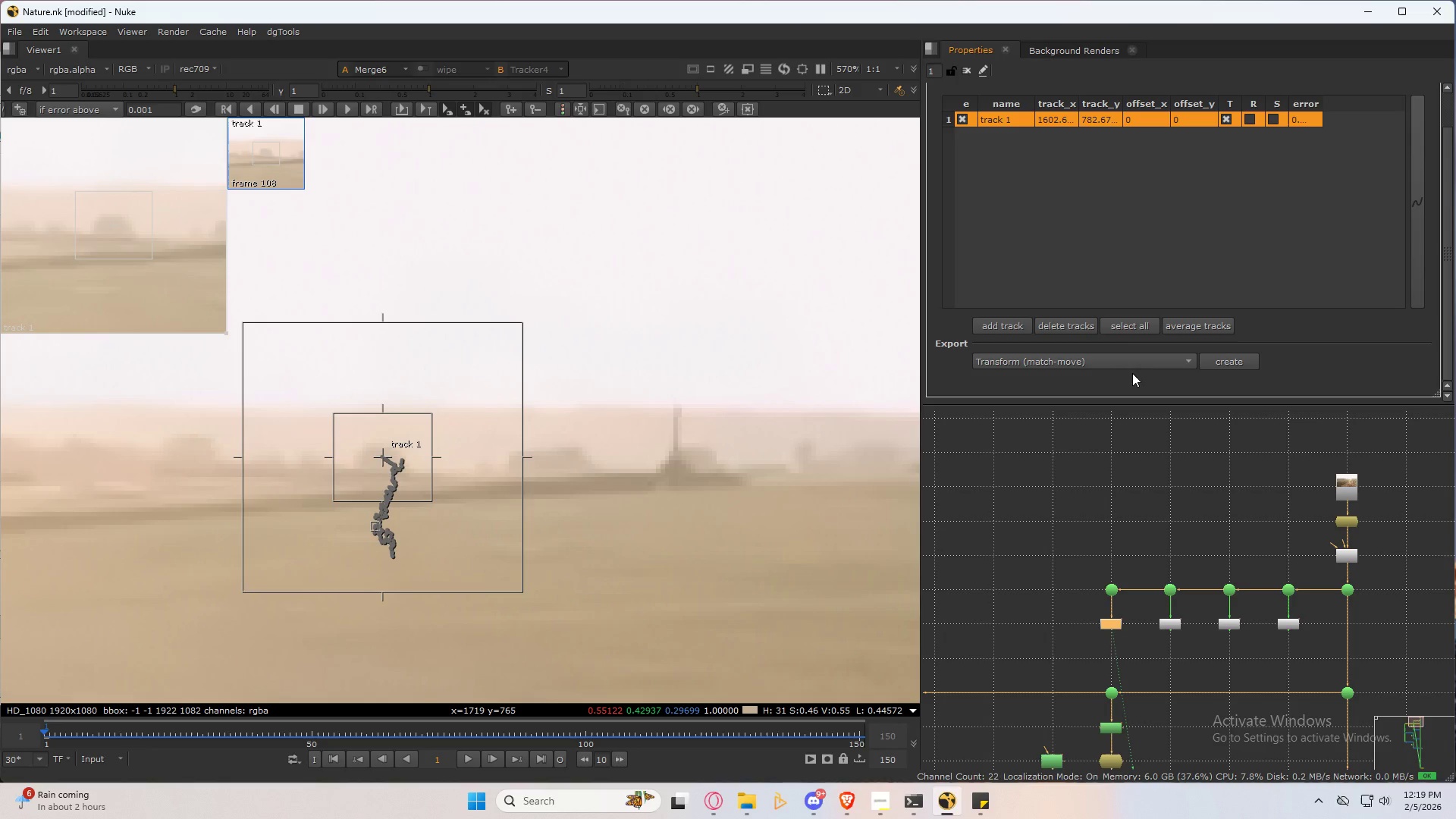 
double_click([1227, 358])
 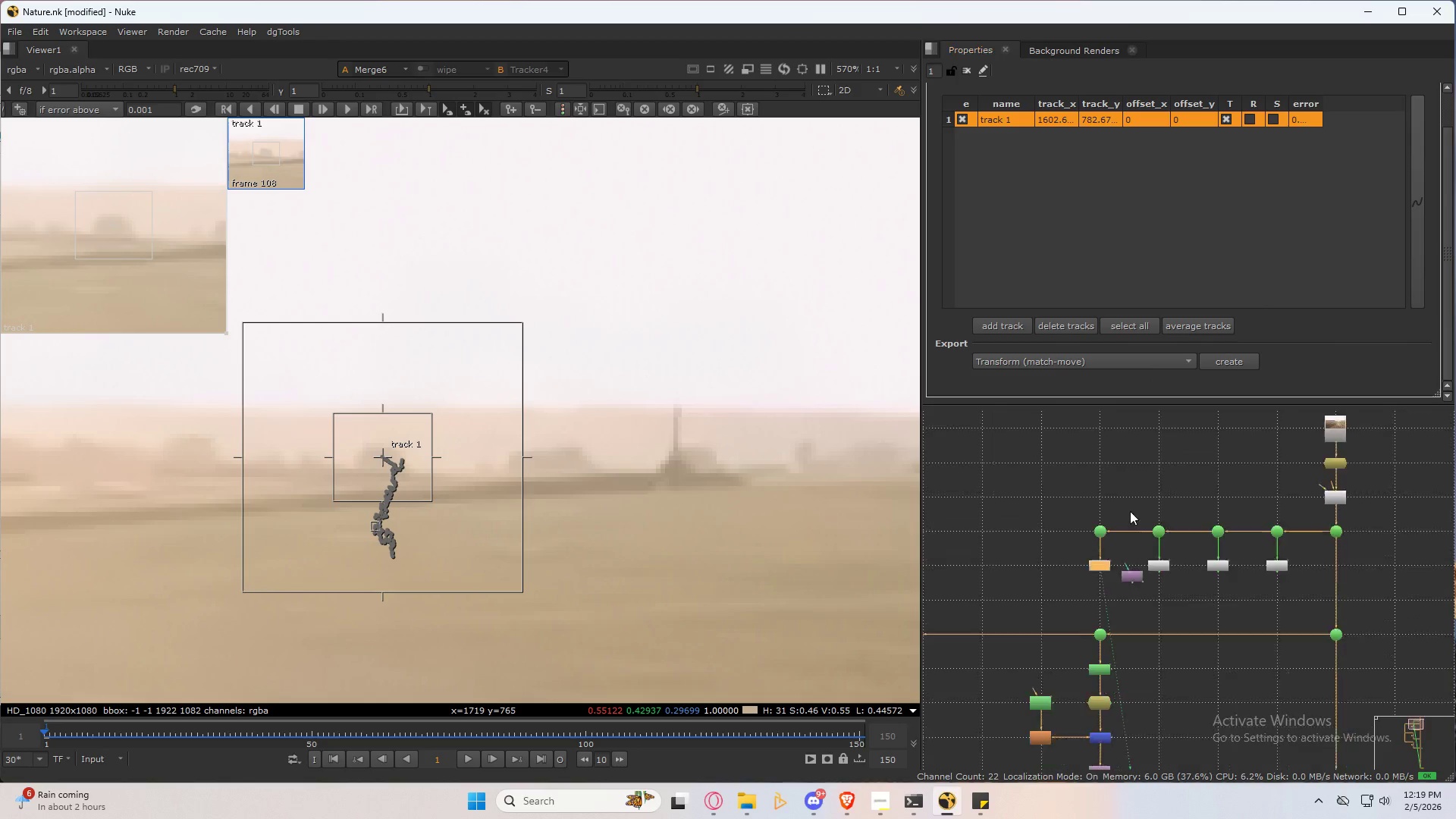 
scroll: coordinate [1116, 532], scroll_direction: down, amount: 6.0
 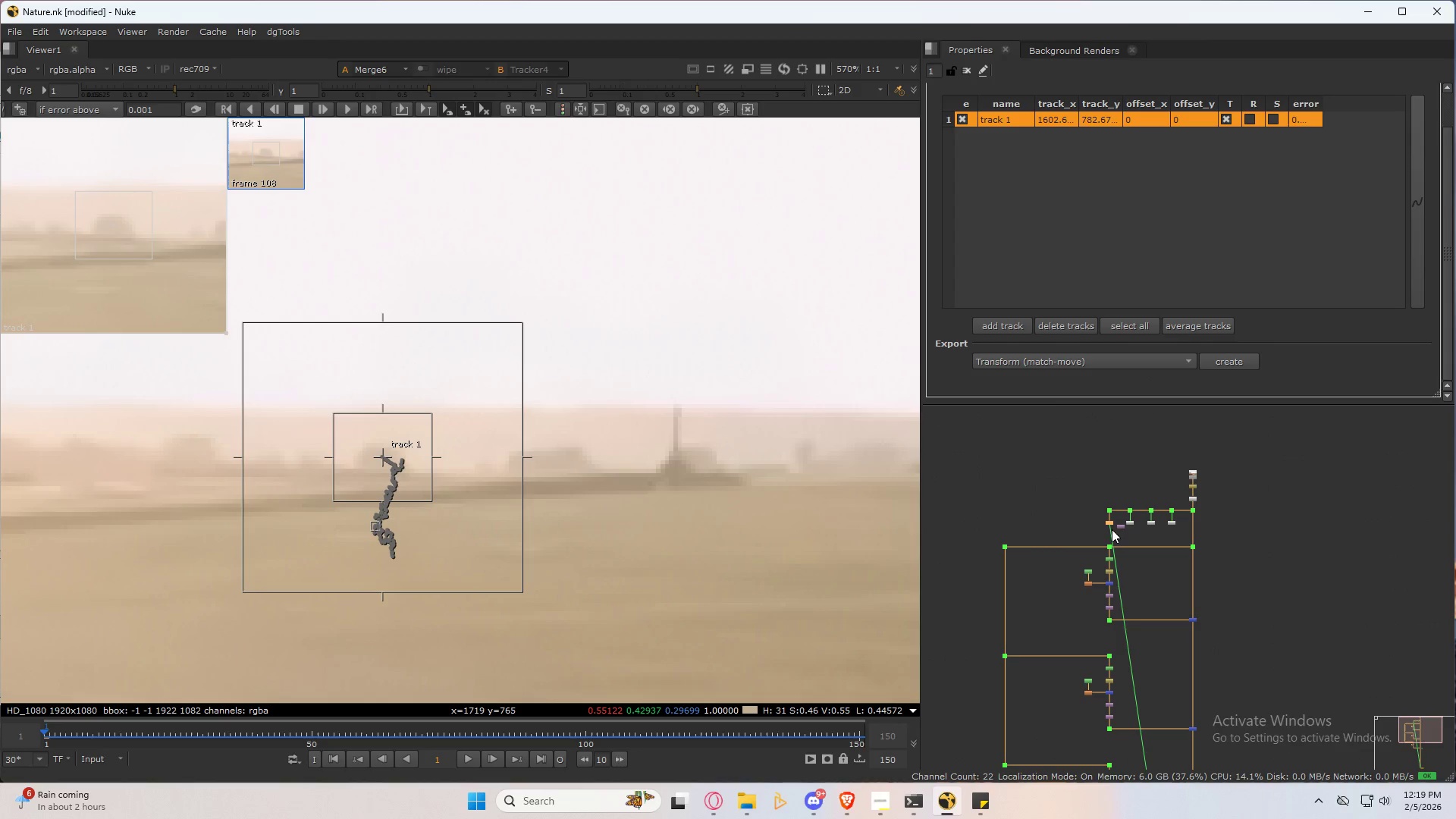 
left_click_drag(start_coordinate=[1107, 534], to_coordinate=[1112, 537])
 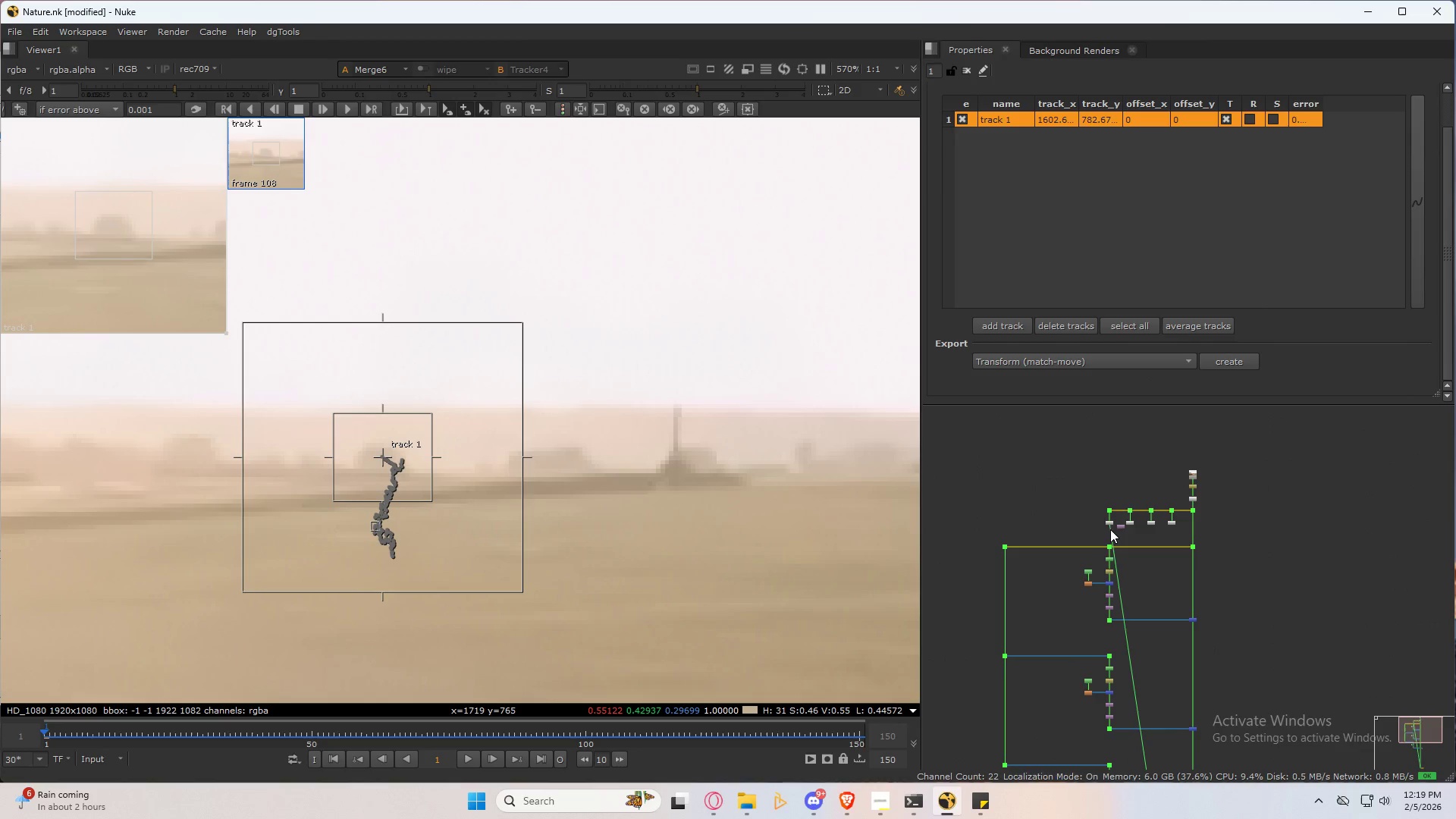 
left_click_drag(start_coordinate=[1110, 529], to_coordinate=[1115, 535])
 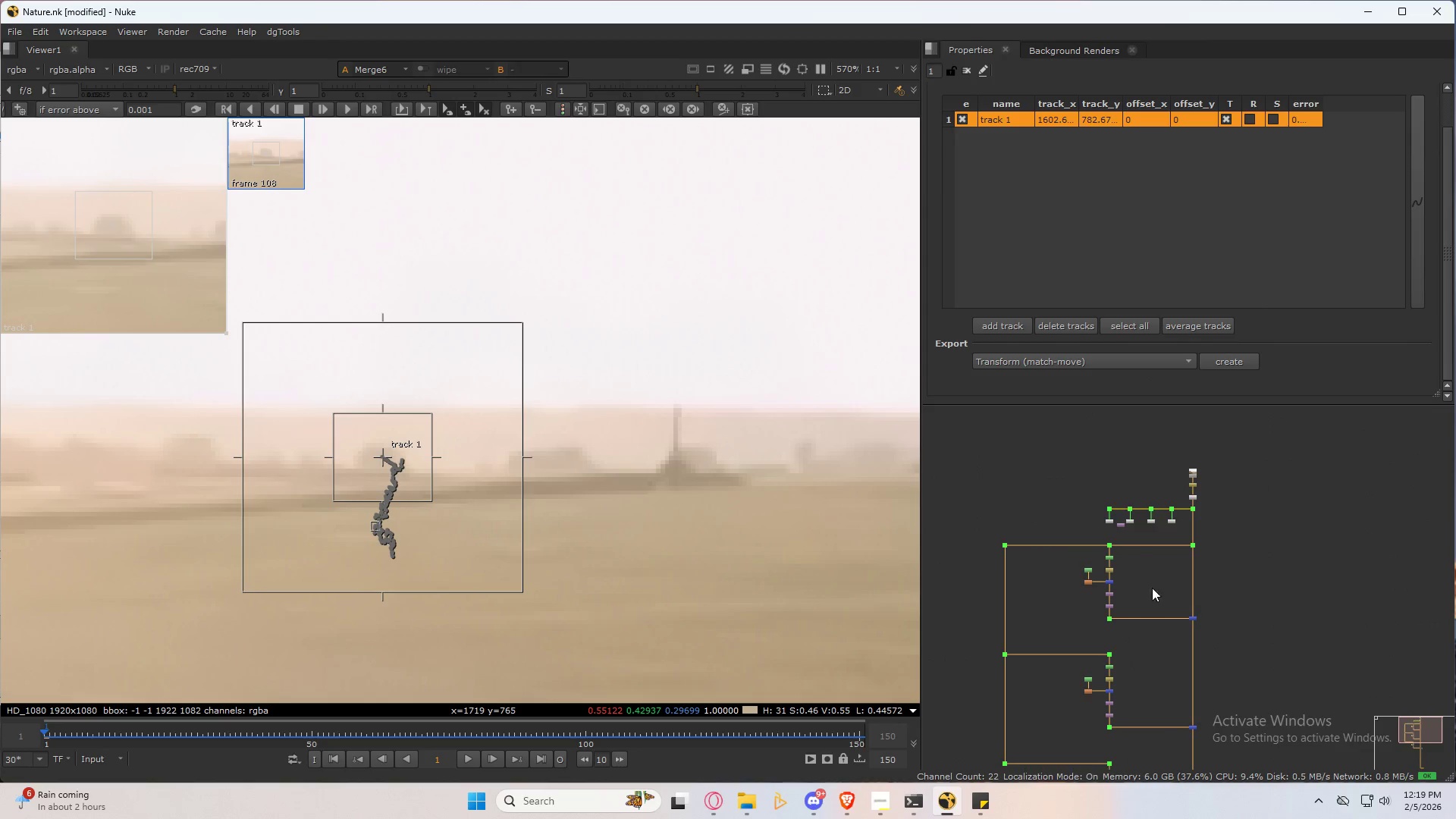 
key(Space)
 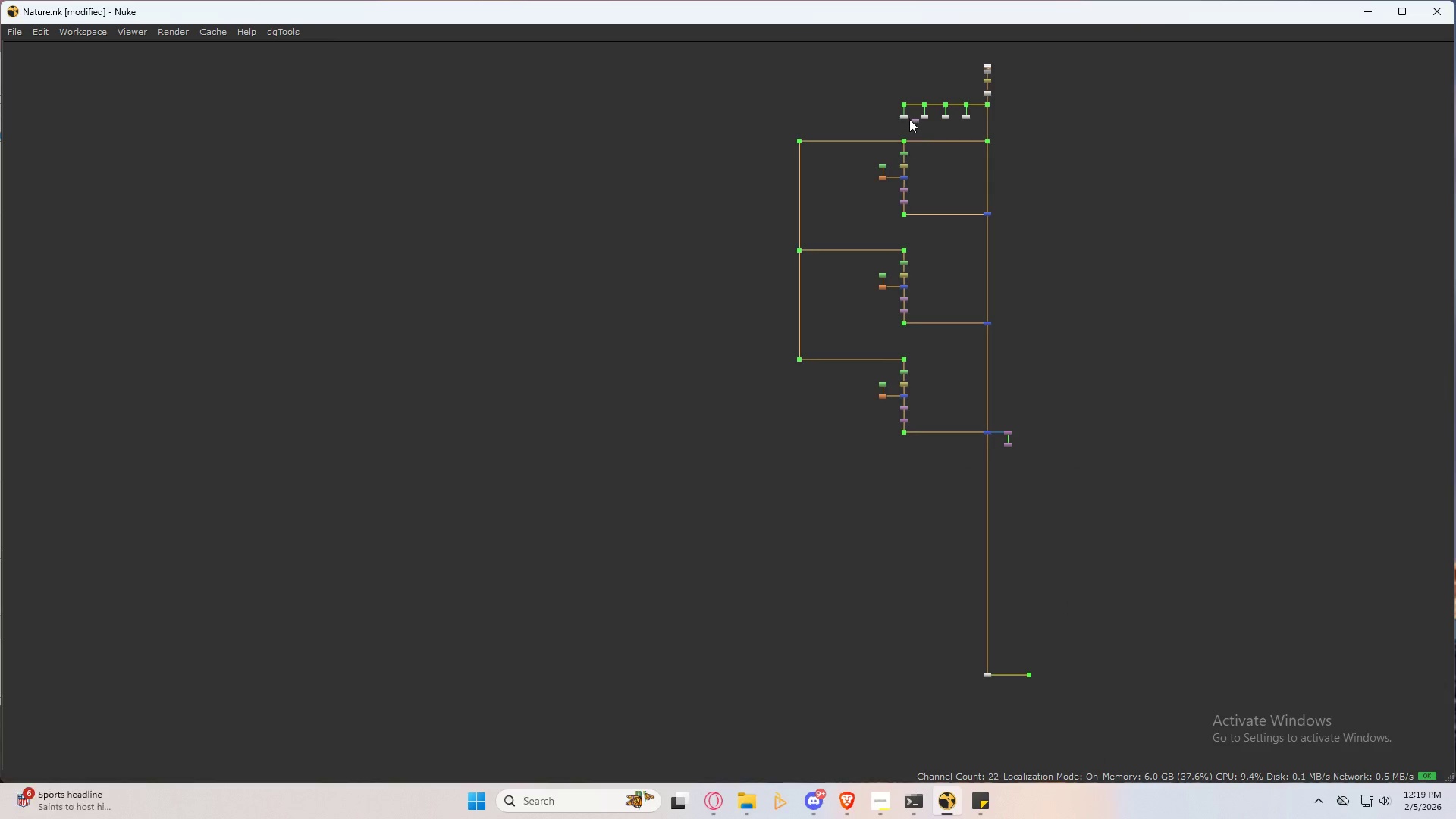 
left_click_drag(start_coordinate=[913, 121], to_coordinate=[900, 509])
 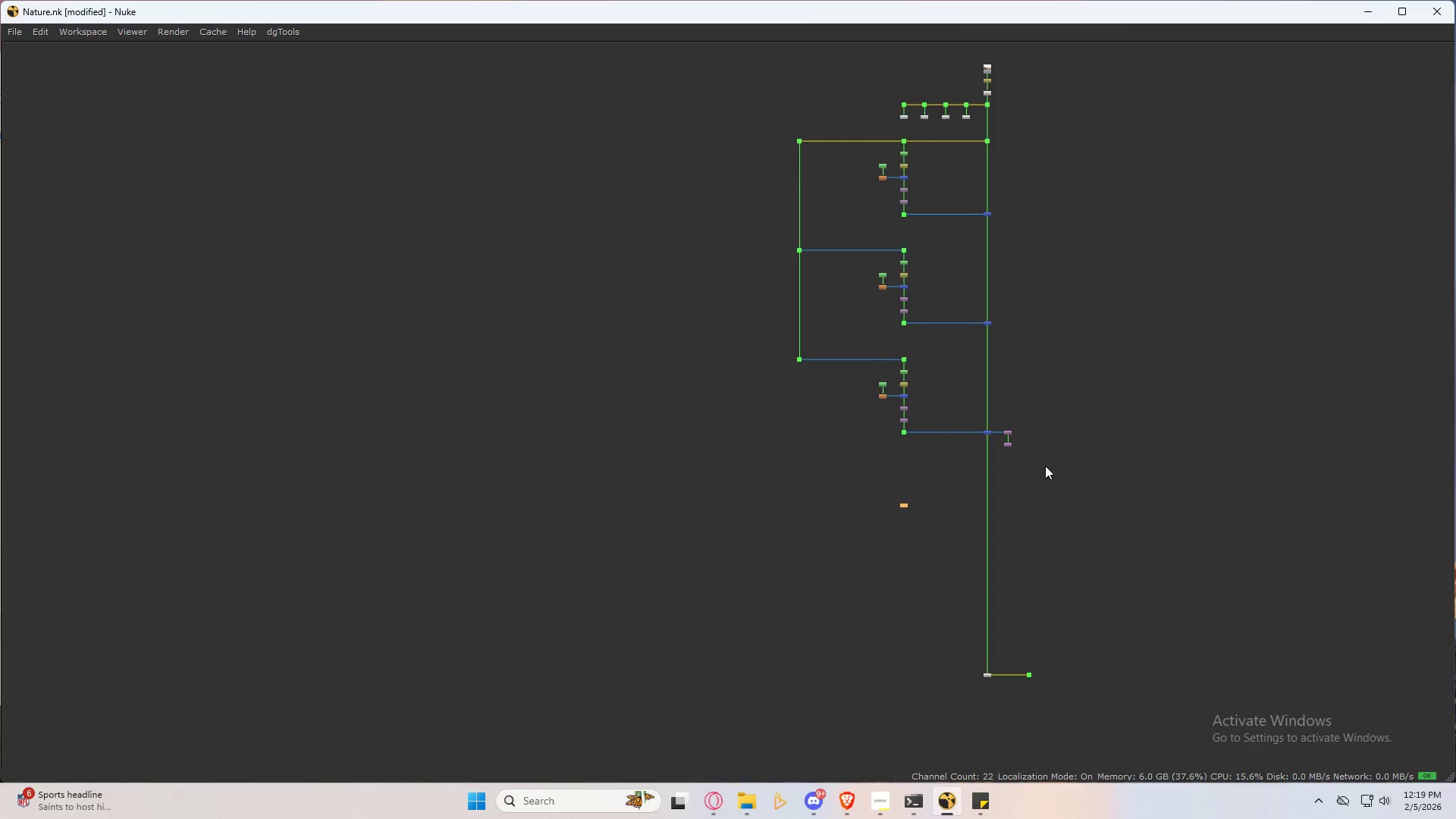 
left_click_drag(start_coordinate=[1031, 472], to_coordinate=[994, 422])
 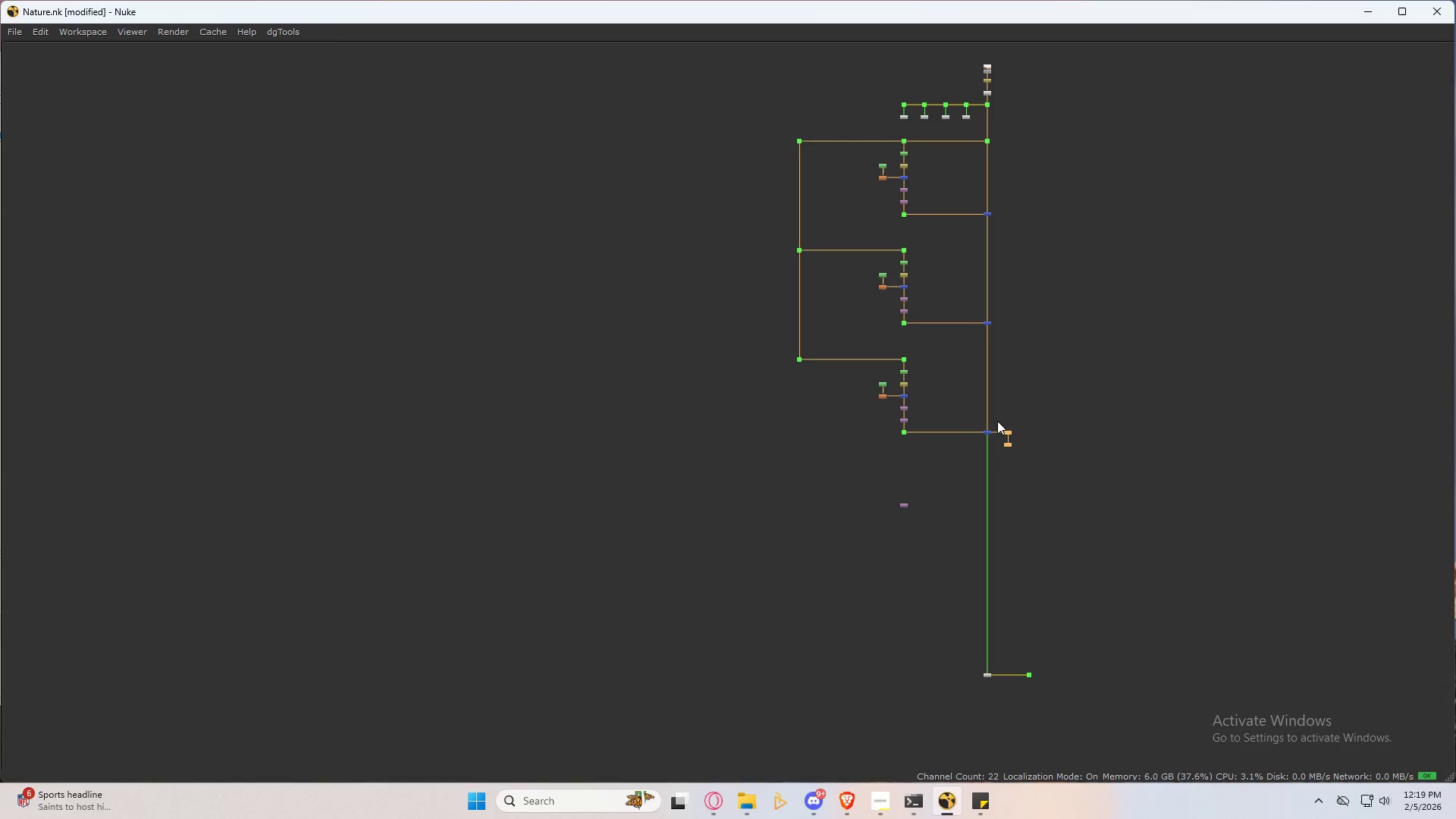 
key(Delete)
 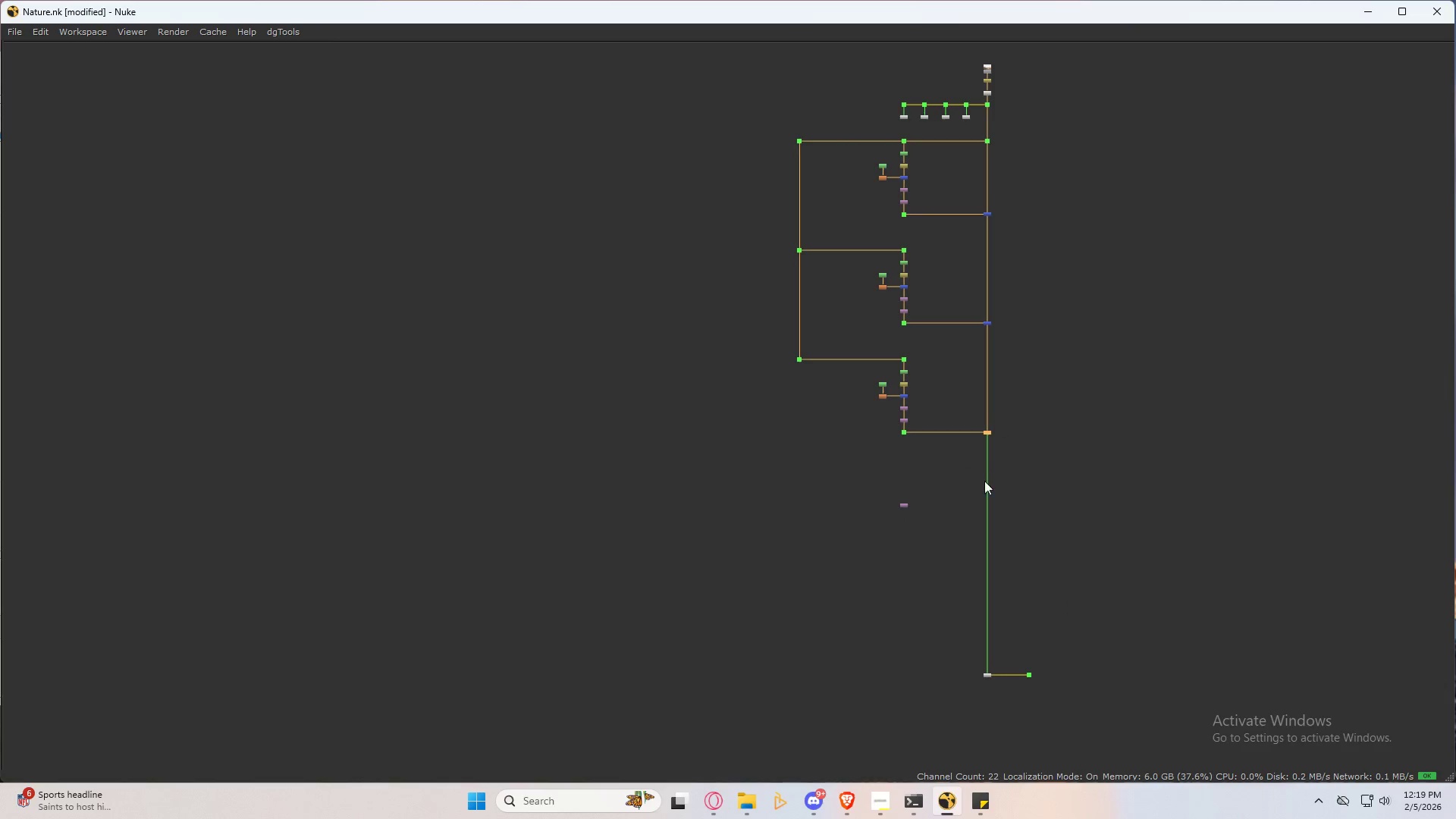 
scroll: coordinate [978, 491], scroll_direction: up, amount: 6.0
 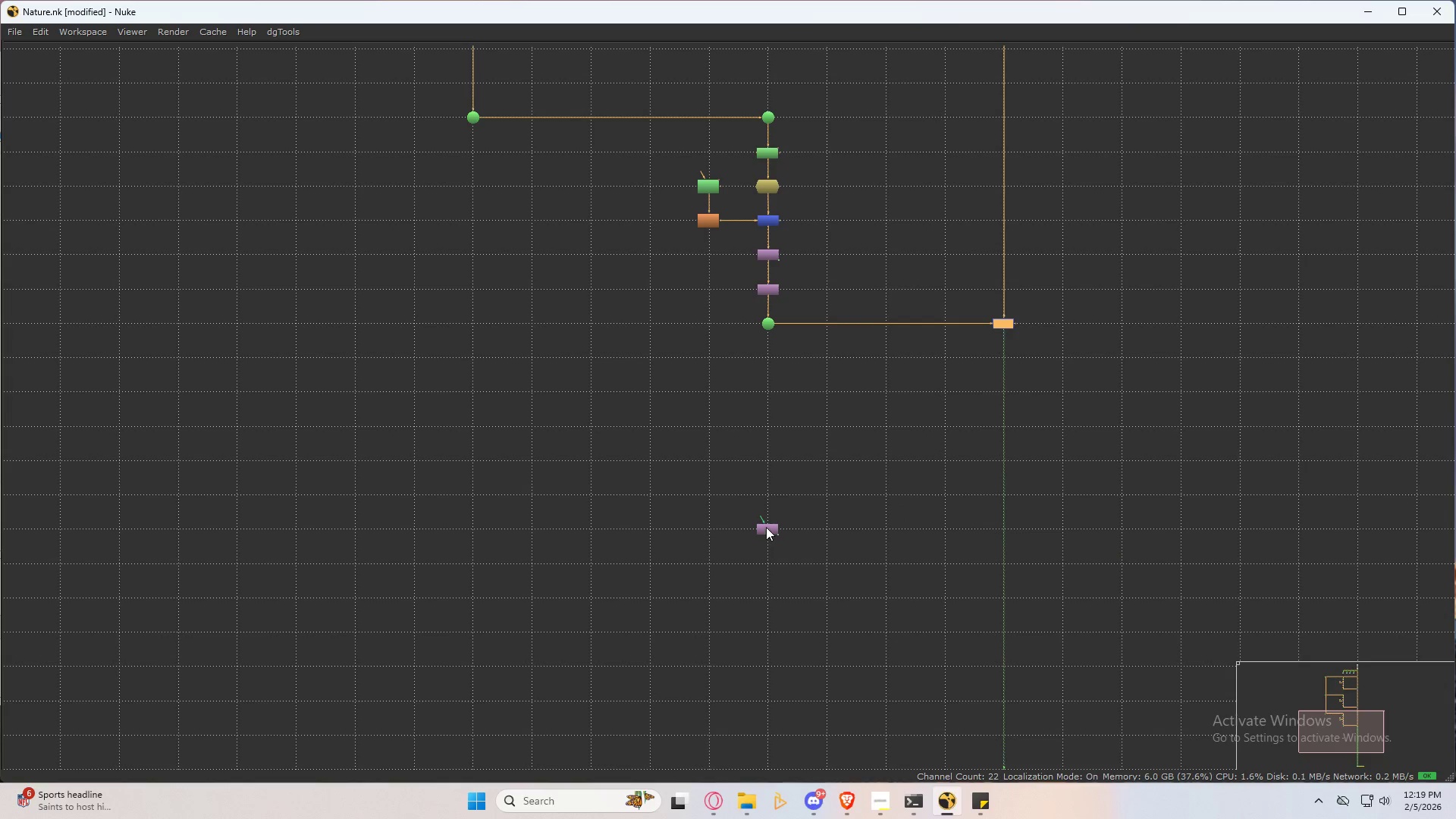 
left_click_drag(start_coordinate=[767, 529], to_coordinate=[763, 567])
 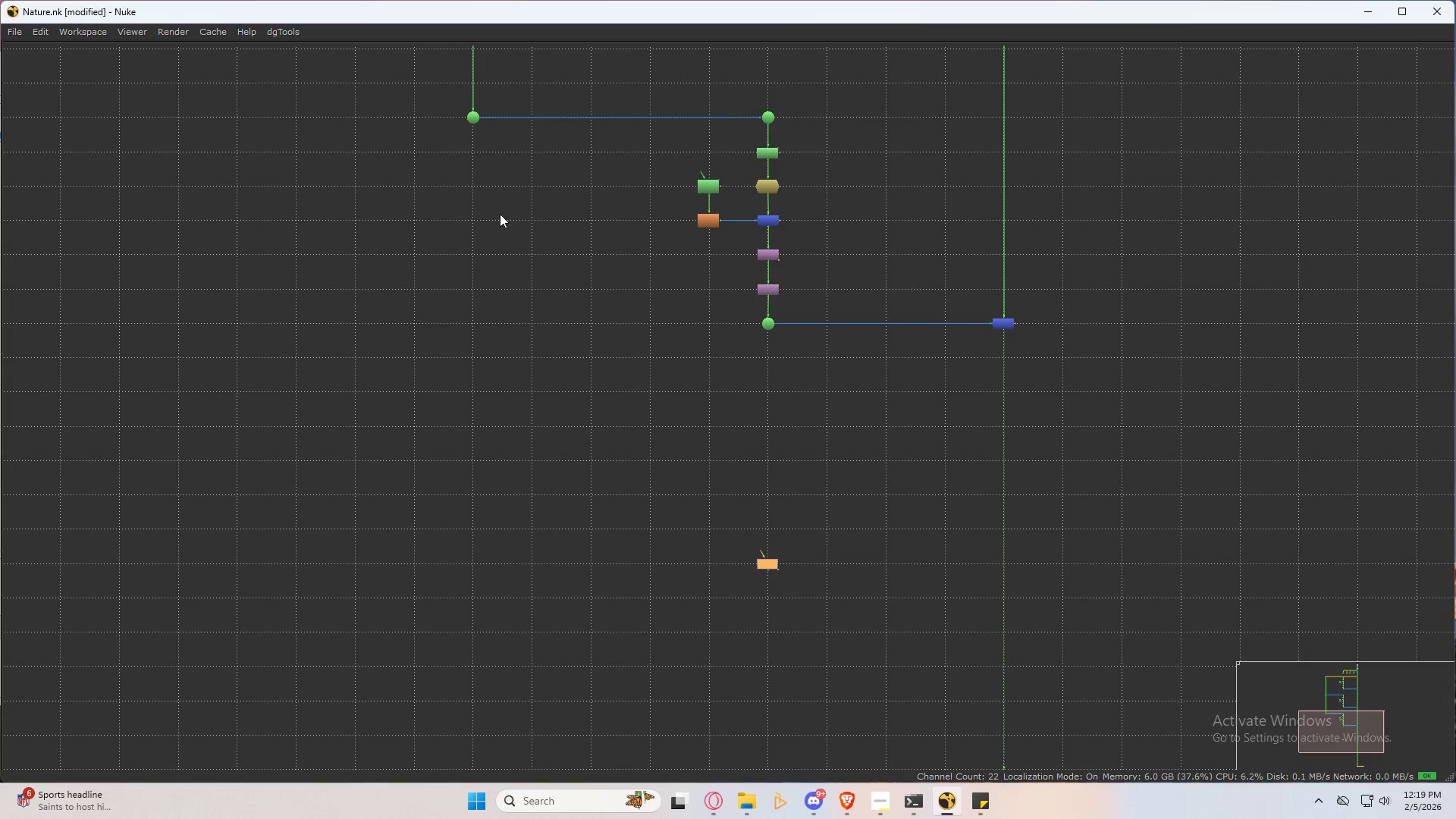 
hold_key(key=ShiftLeft, duration=0.48)
left_click_drag(start_coordinate=[499, 155], to_coordinate=[423, 85])
 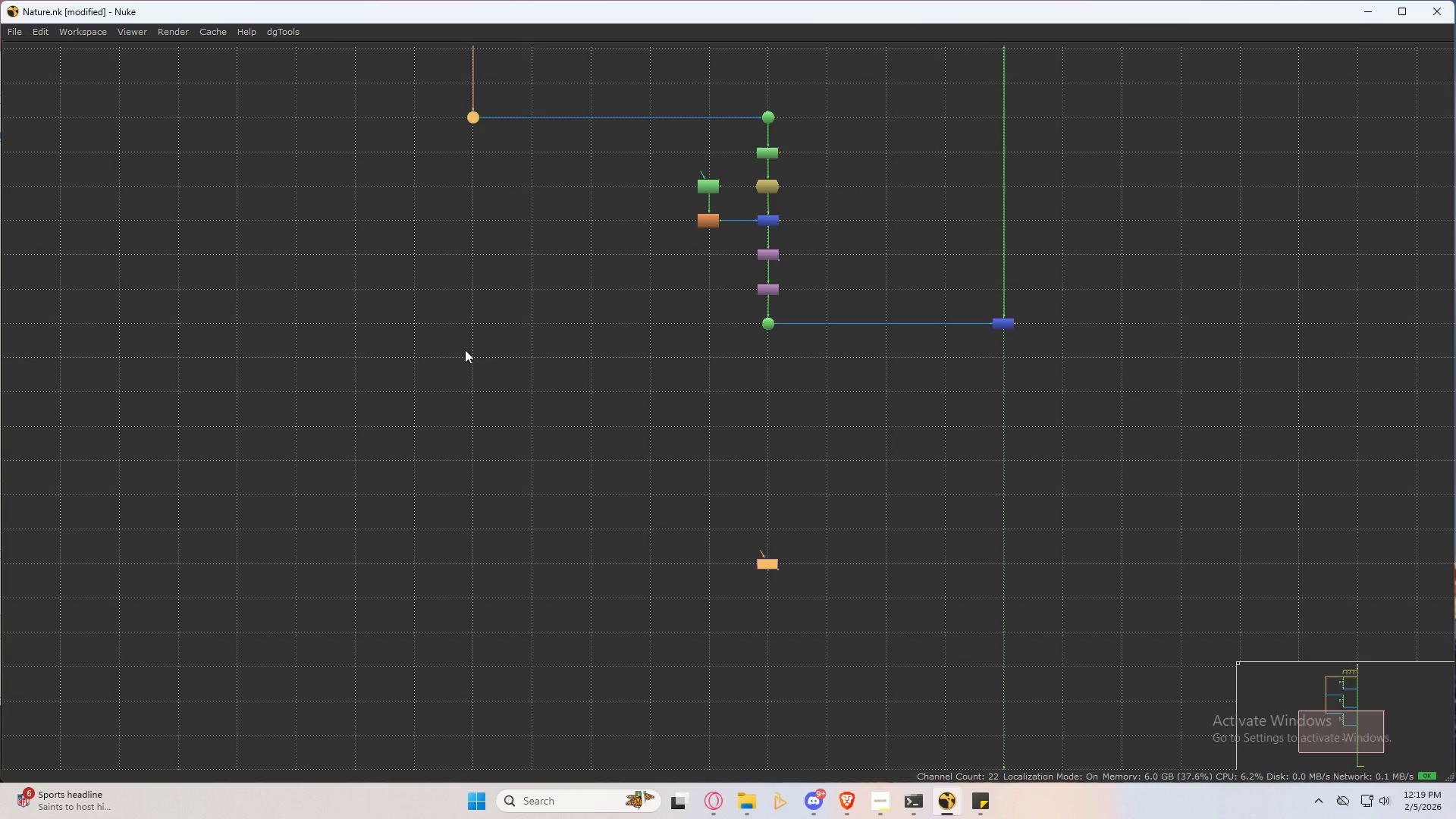 
key(Y)
 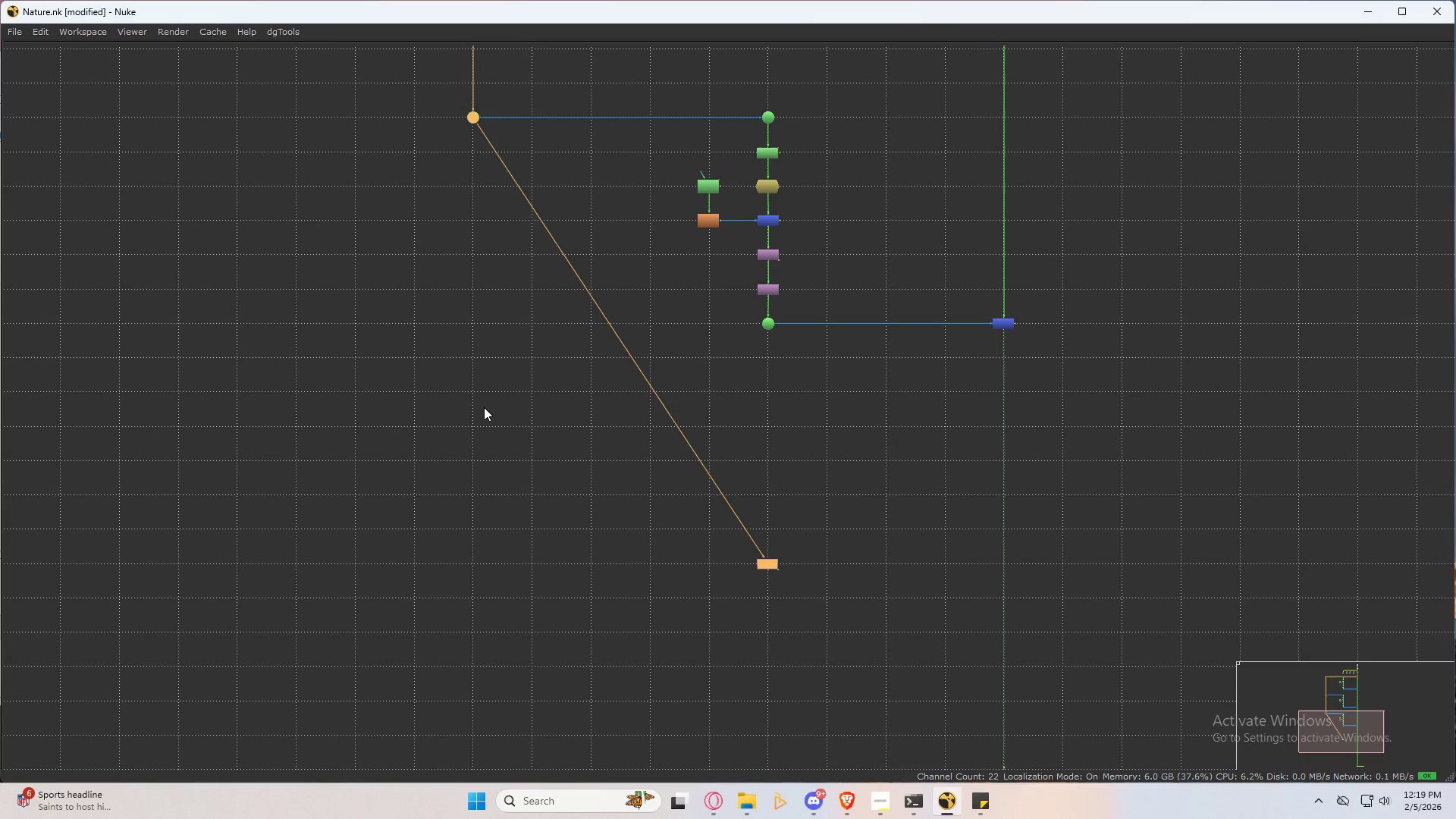 
left_click([485, 407])
 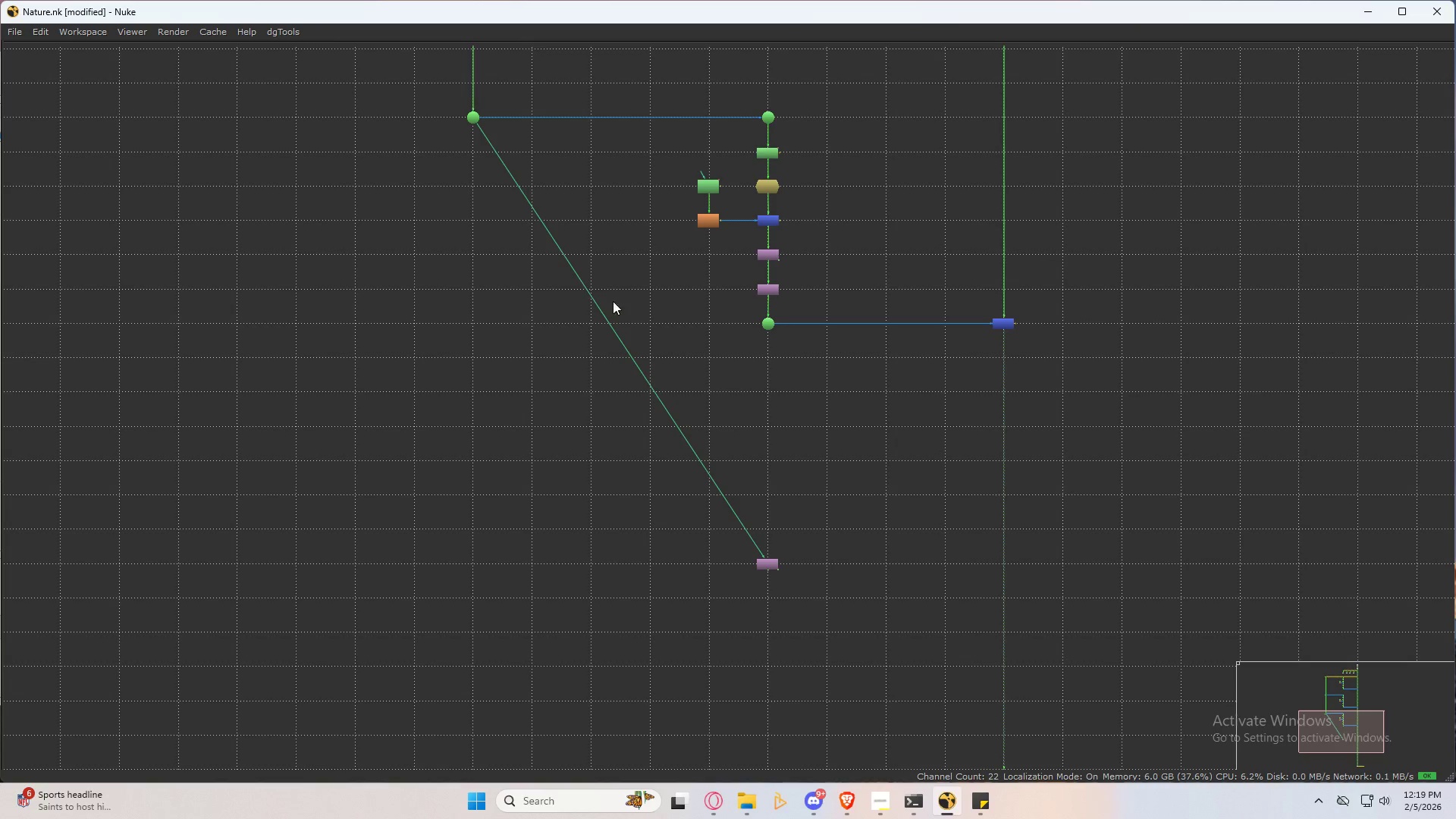 
hold_key(key=ControlLeft, duration=1.53)
left_click_drag(start_coordinate=[622, 341], to_coordinate=[770, 425])
 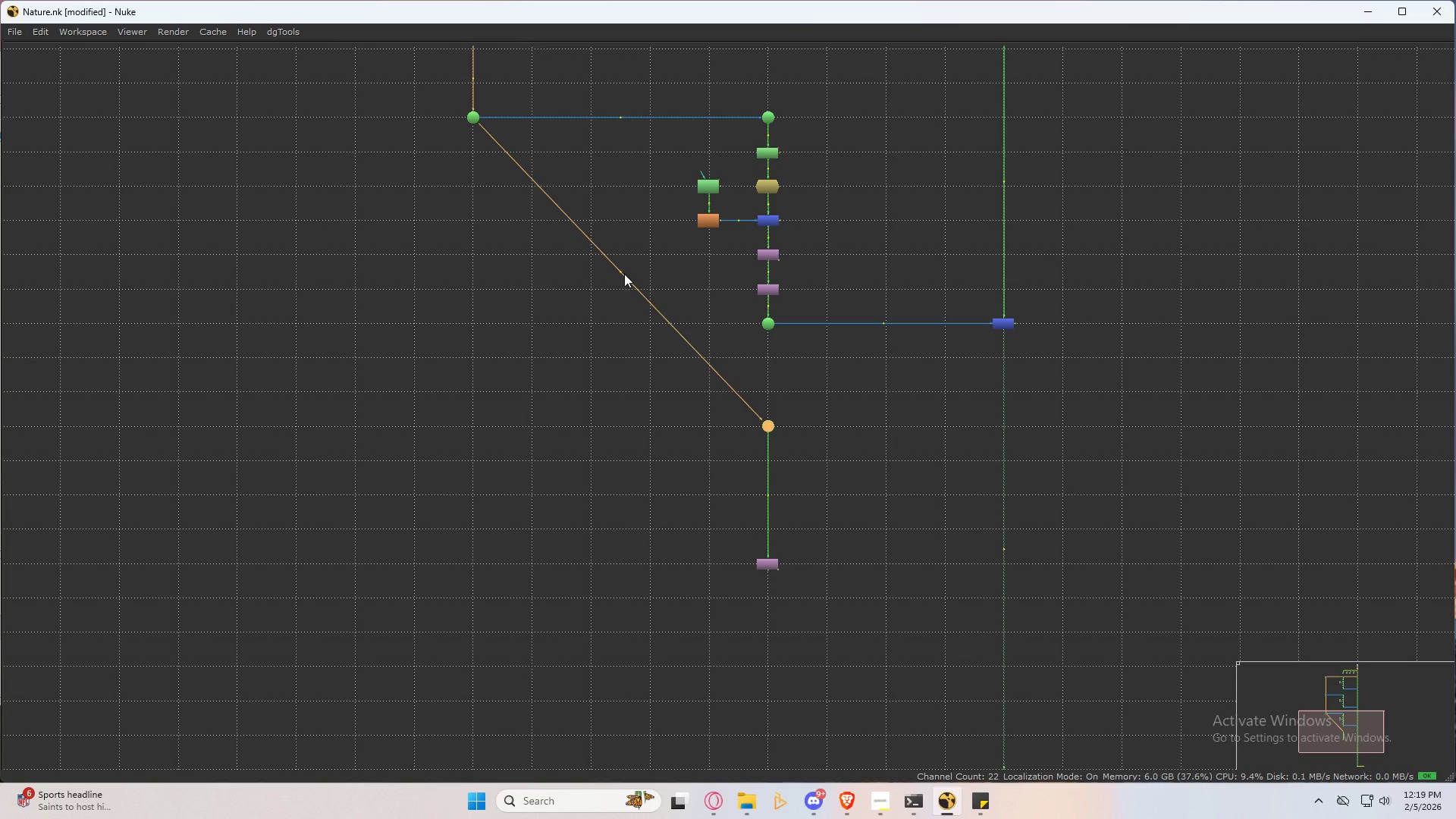 
hold_key(key=ControlLeft, duration=1.52)
left_click_drag(start_coordinate=[620, 269], to_coordinate=[475, 430])
 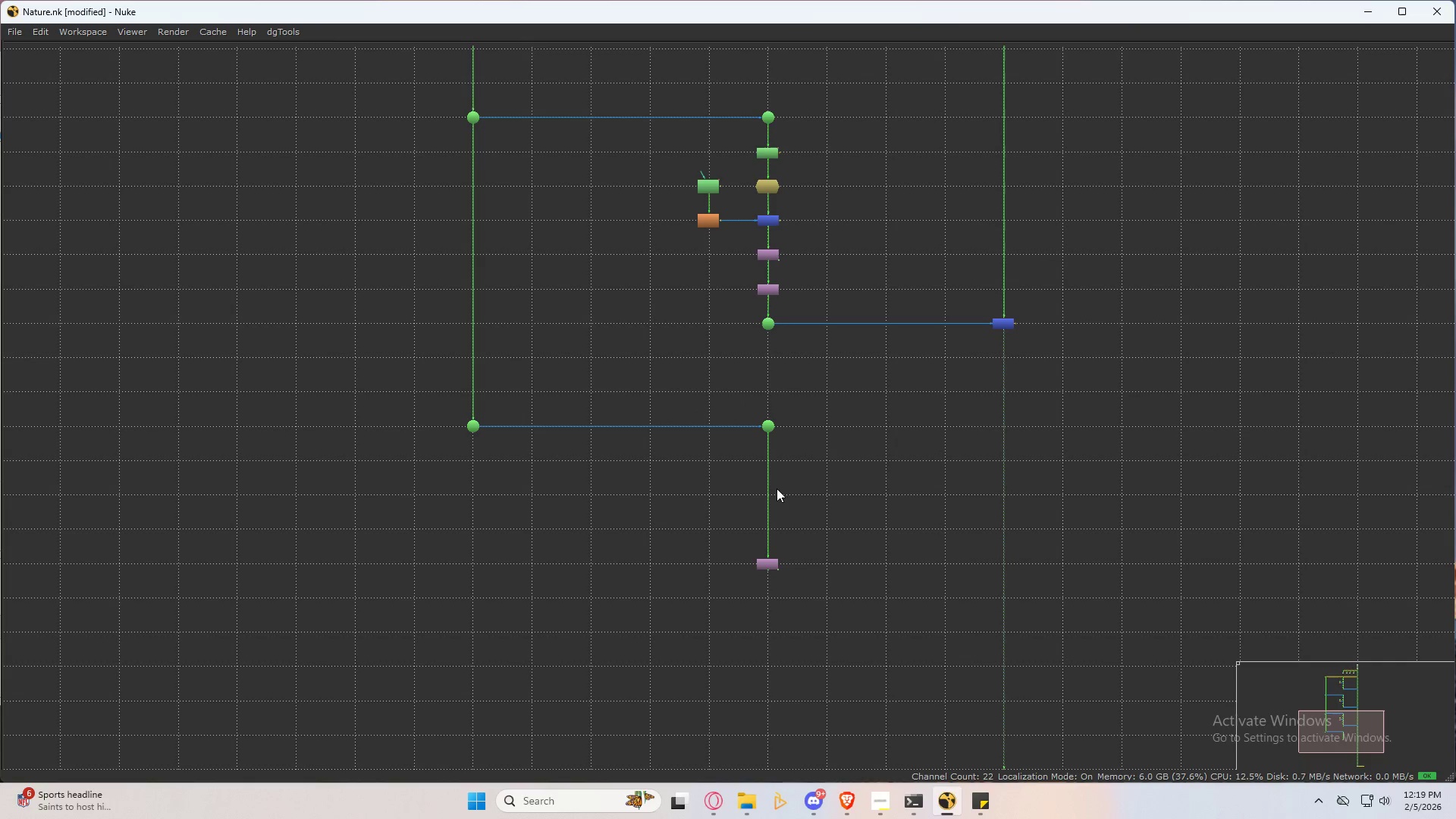 
hold_key(key=ControlLeft, duration=0.64)
 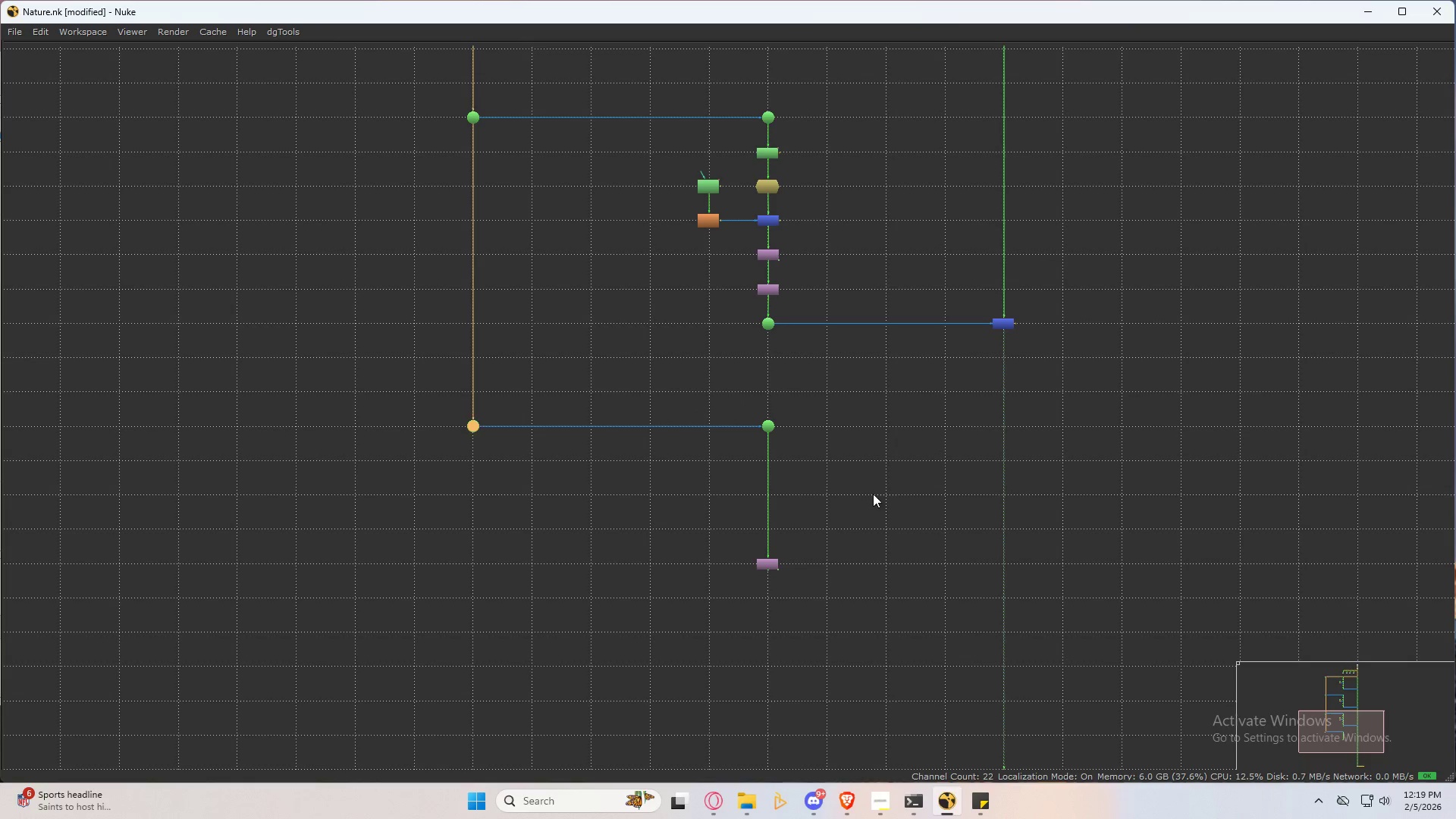 
left_click([872, 494])
 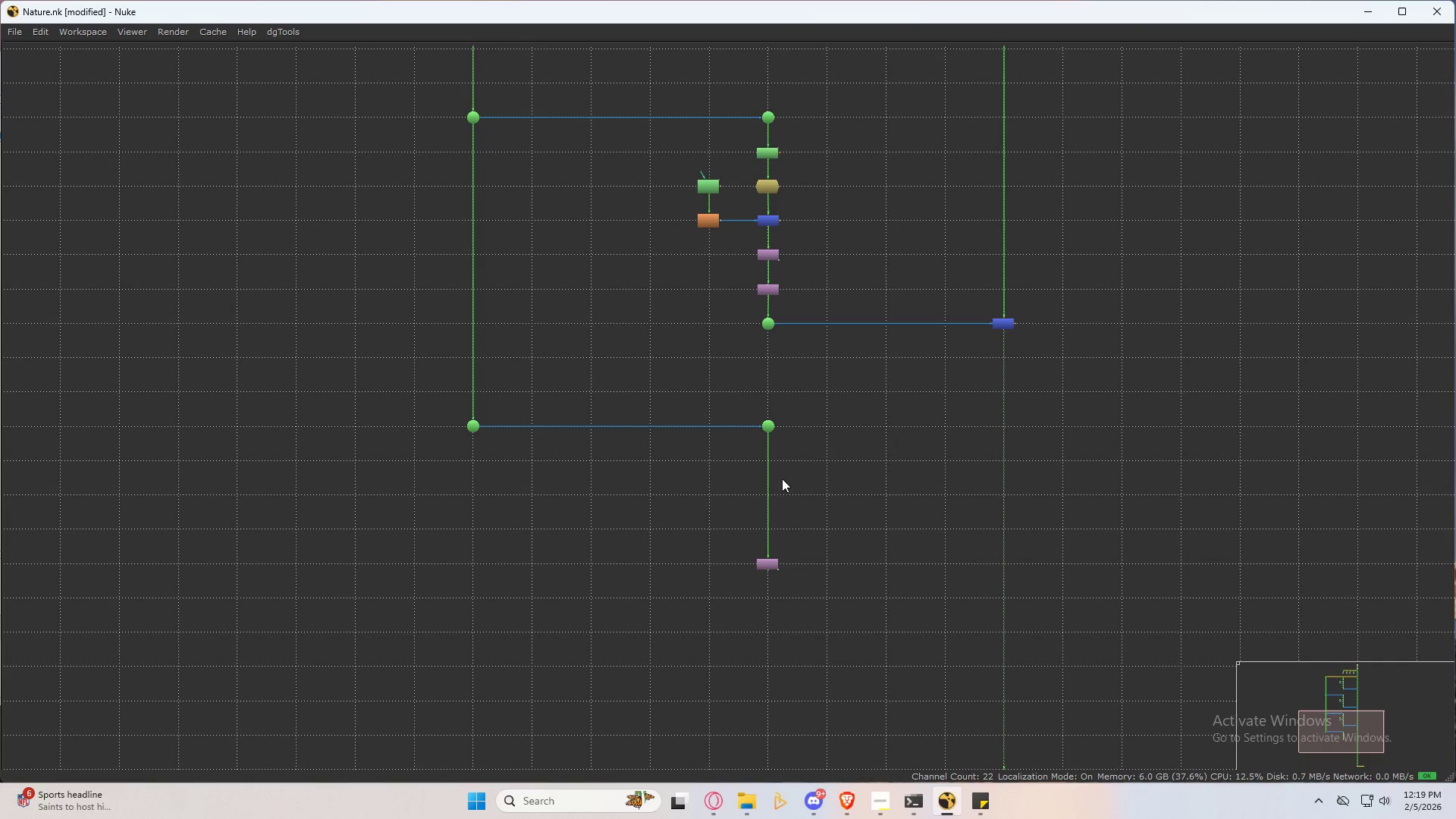 
left_click_drag(start_coordinate=[804, 450], to_coordinate=[752, 392])
 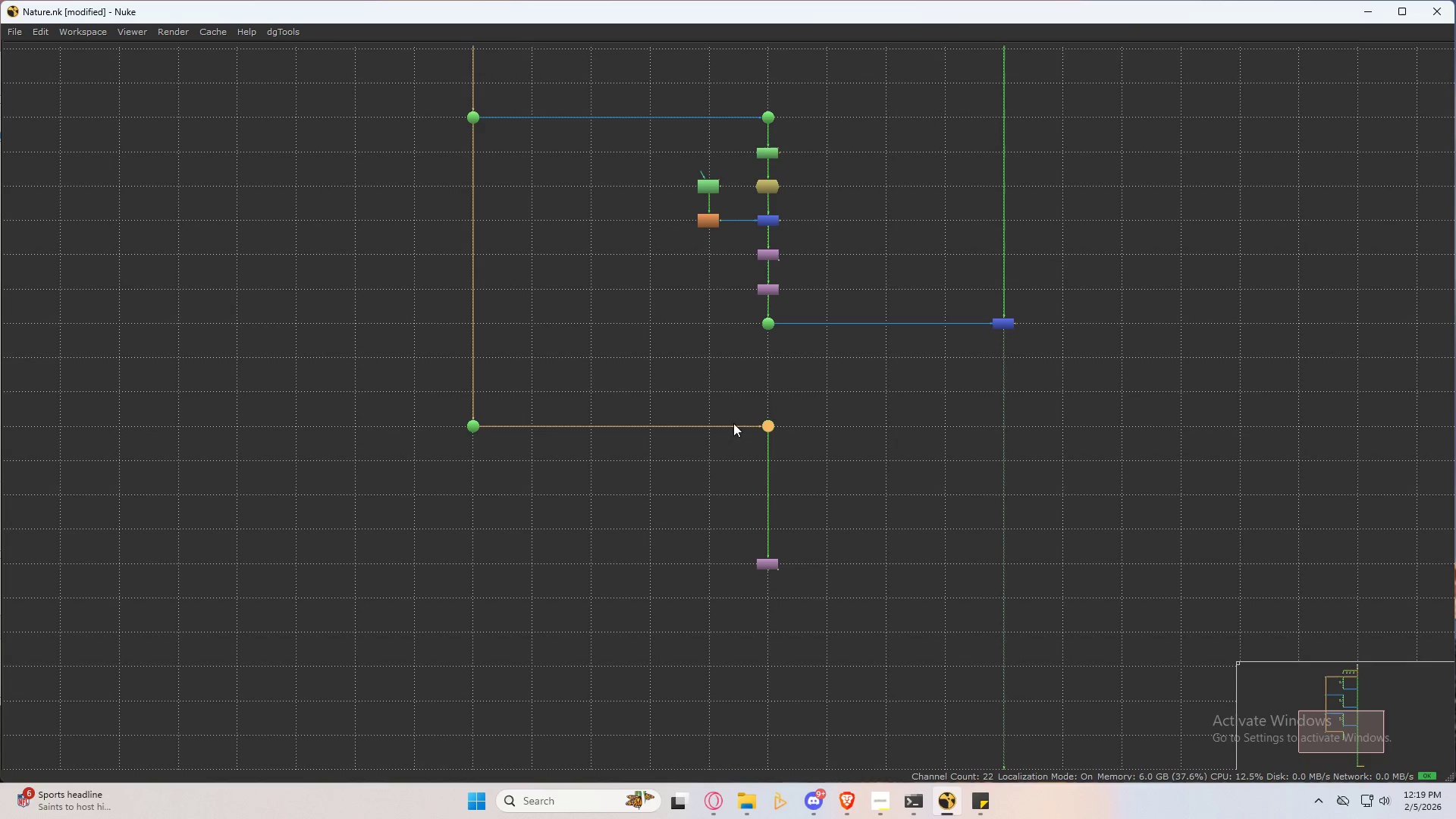 
type(p)
key(Tab)
type(frame)
 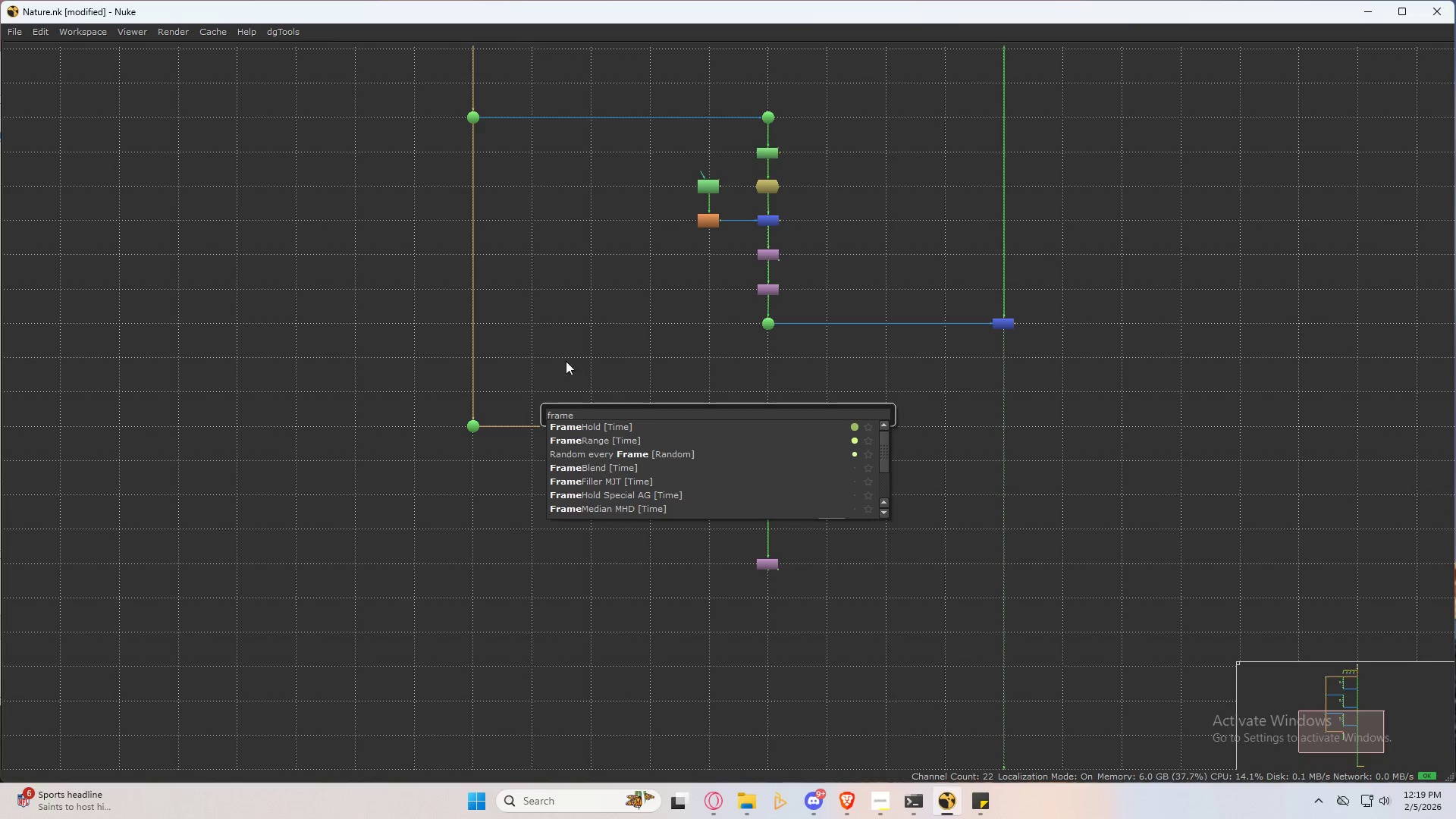 
key(ArrowDown)
 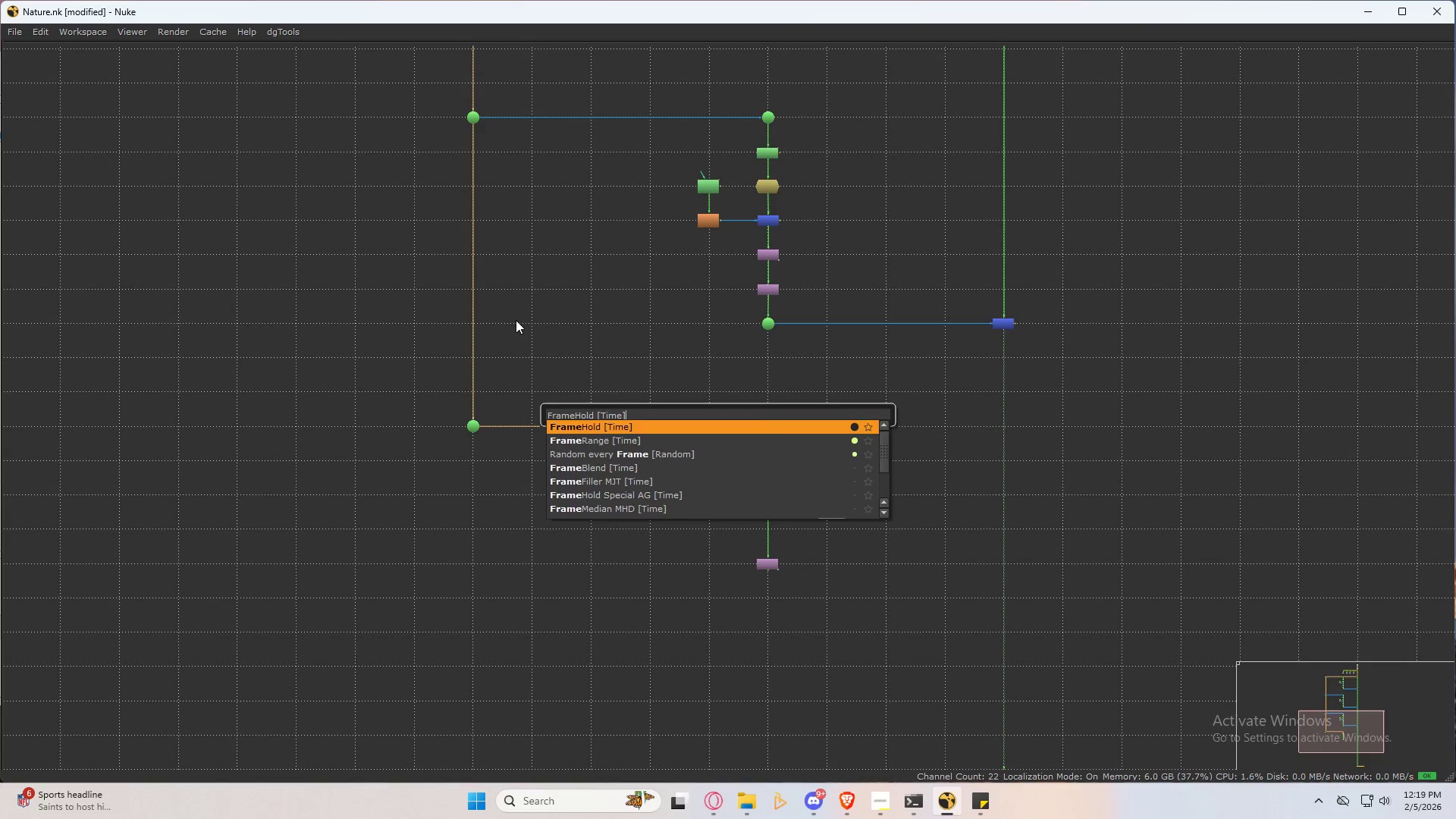 
key(Enter)
 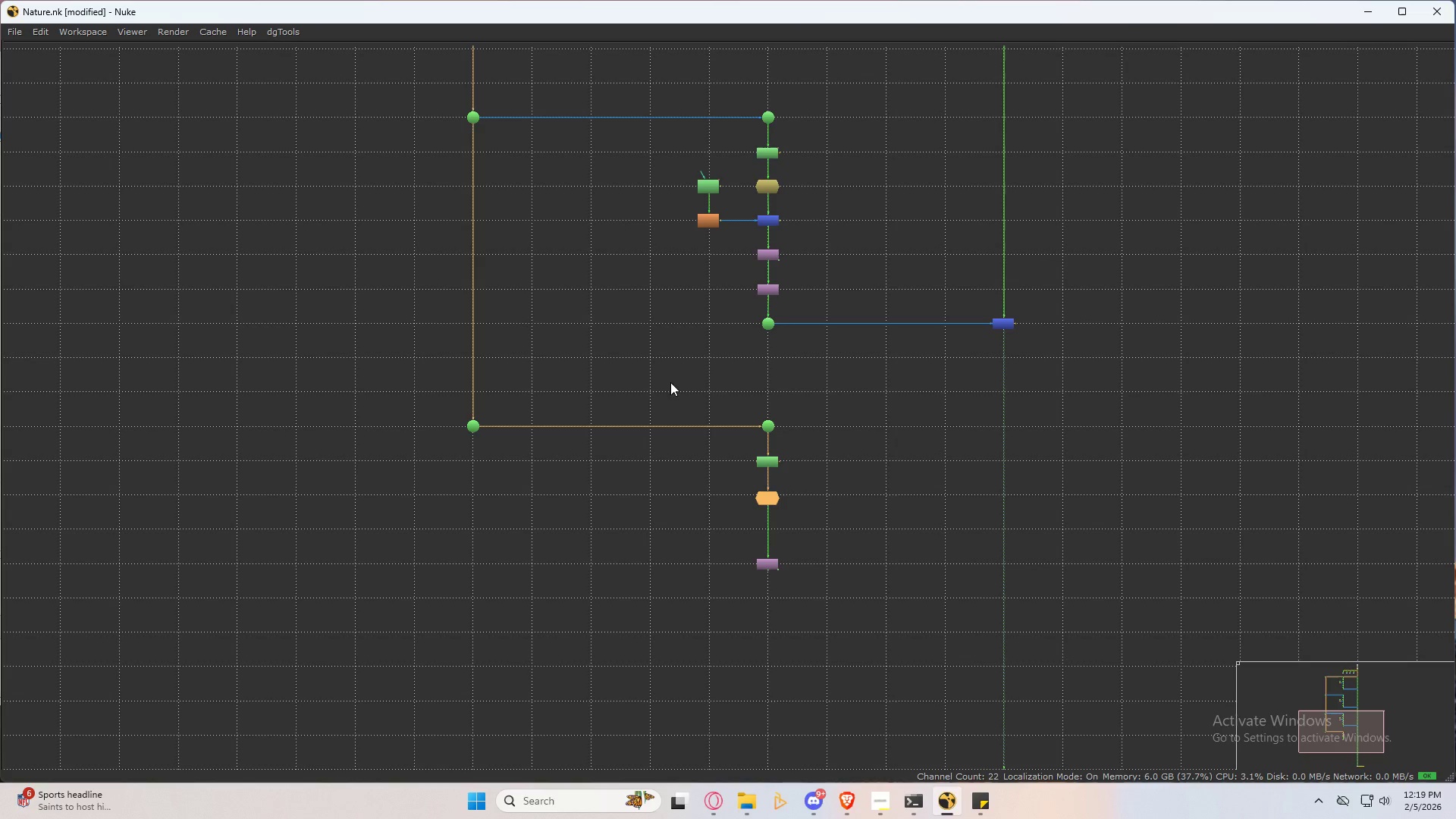 
scroll: coordinate [760, 513], scroll_direction: up, amount: 4.0
 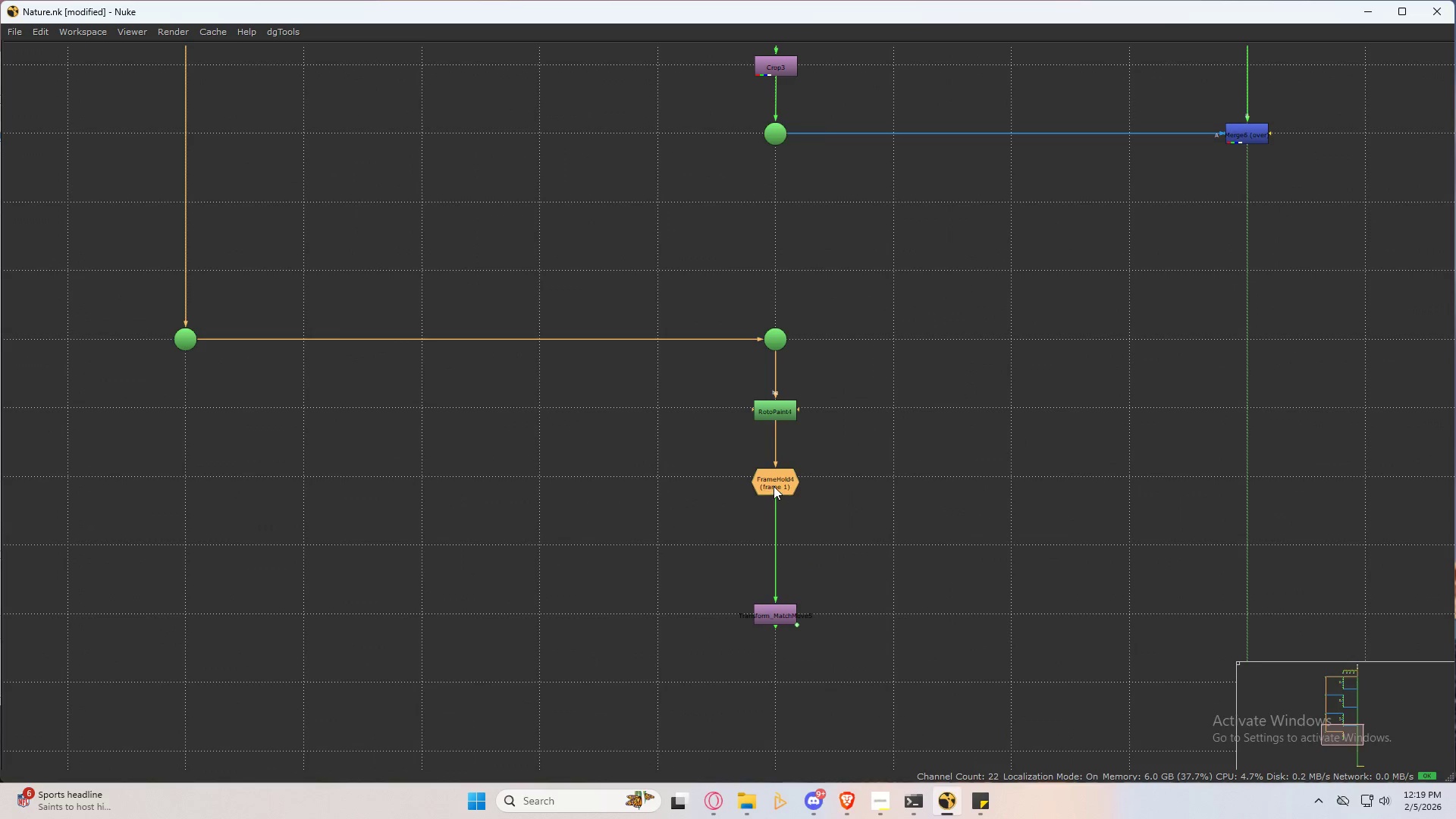 
left_click_drag(start_coordinate=[774, 486], to_coordinate=[774, 480])
 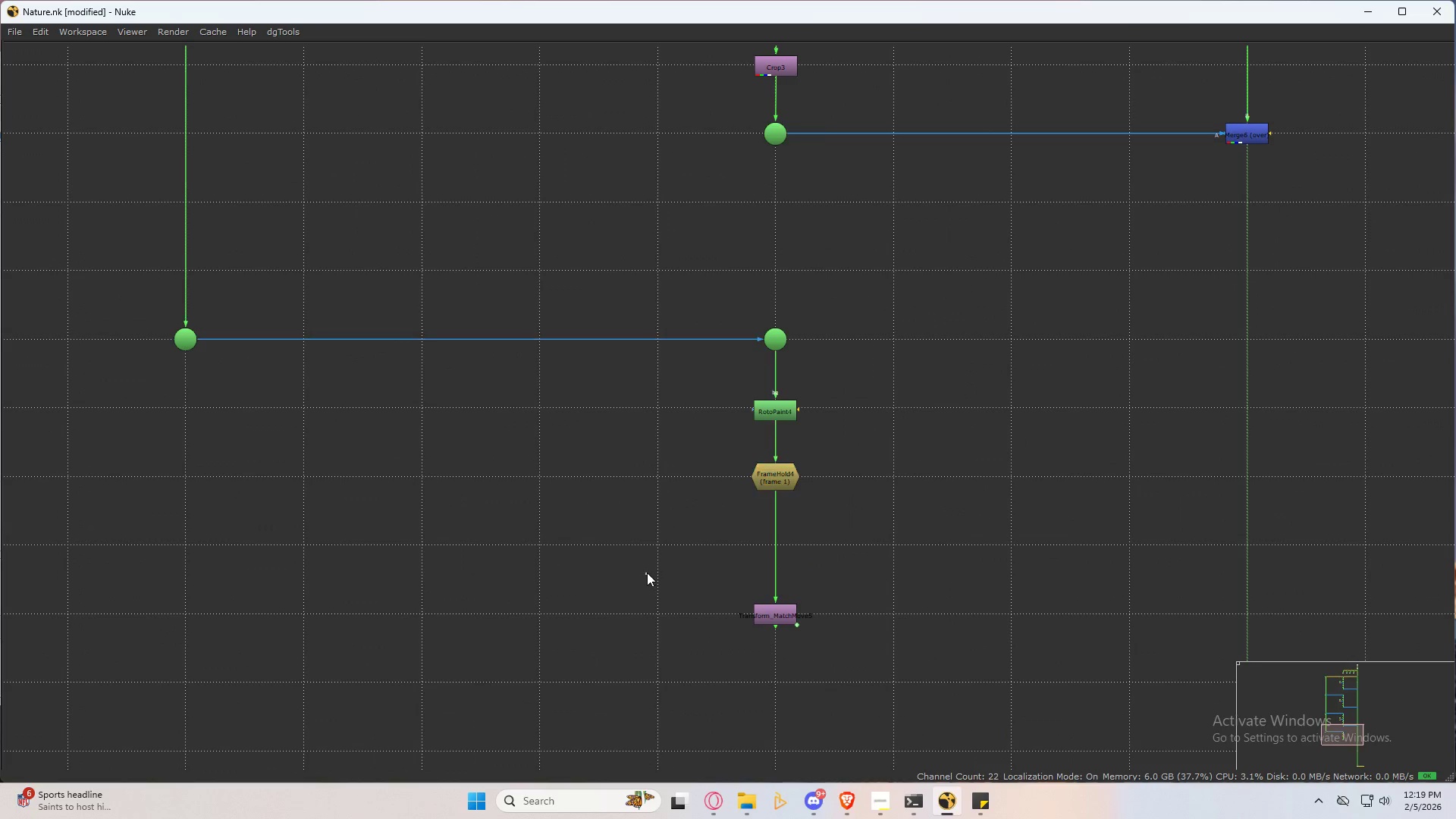 
key(Tab)
type(mask)
 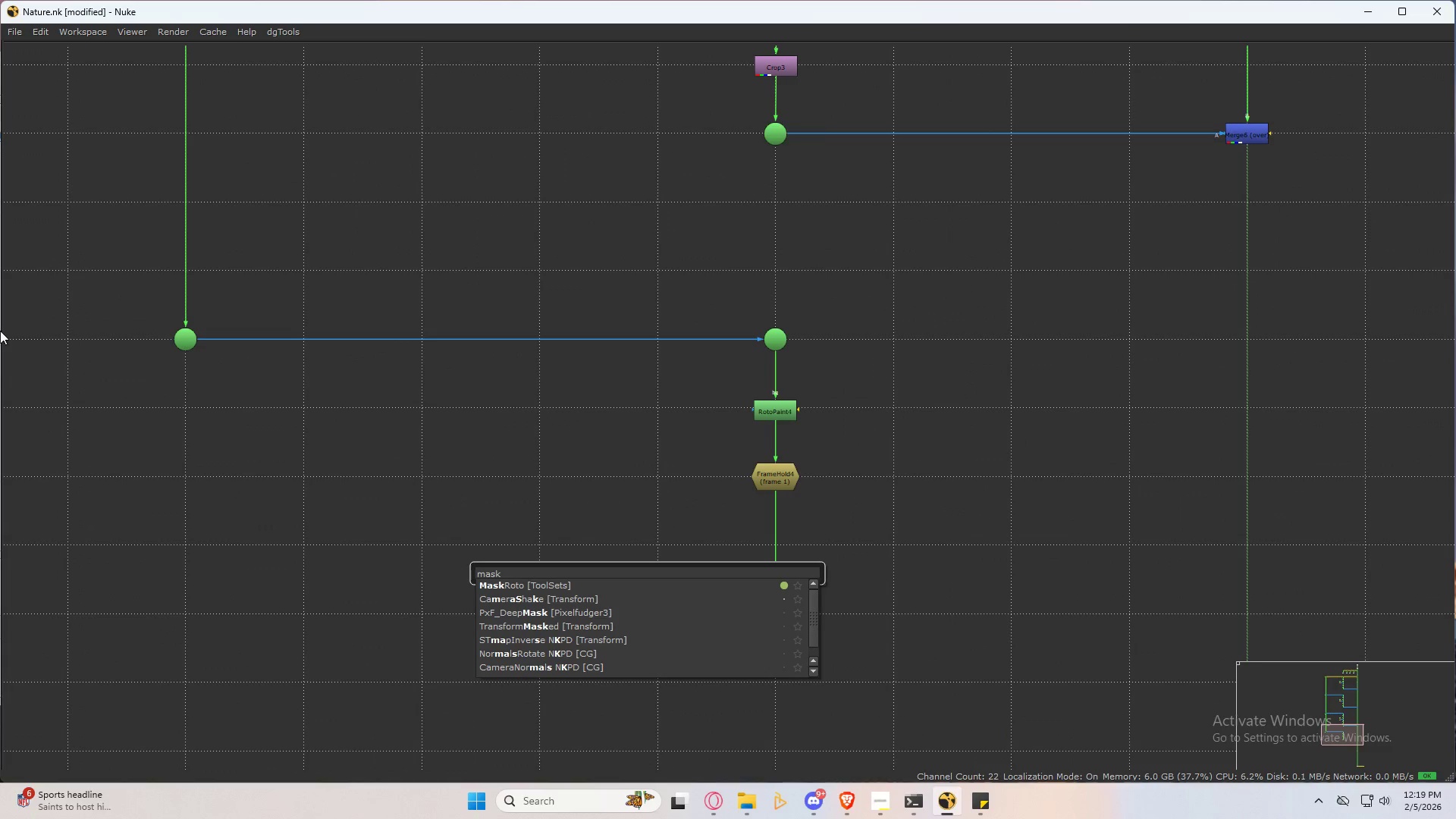 
key(ArrowDown)
 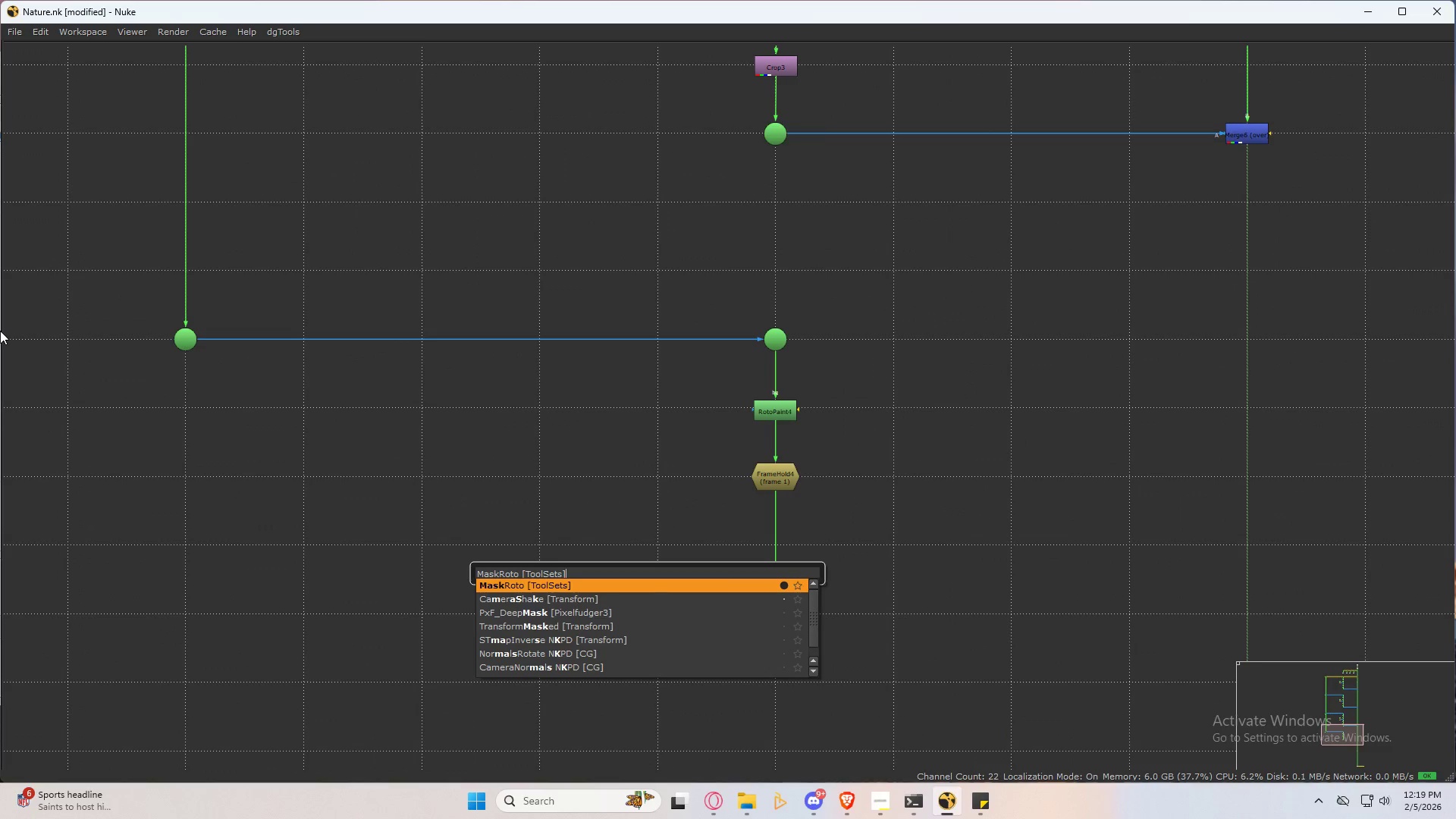 
key(Enter)
 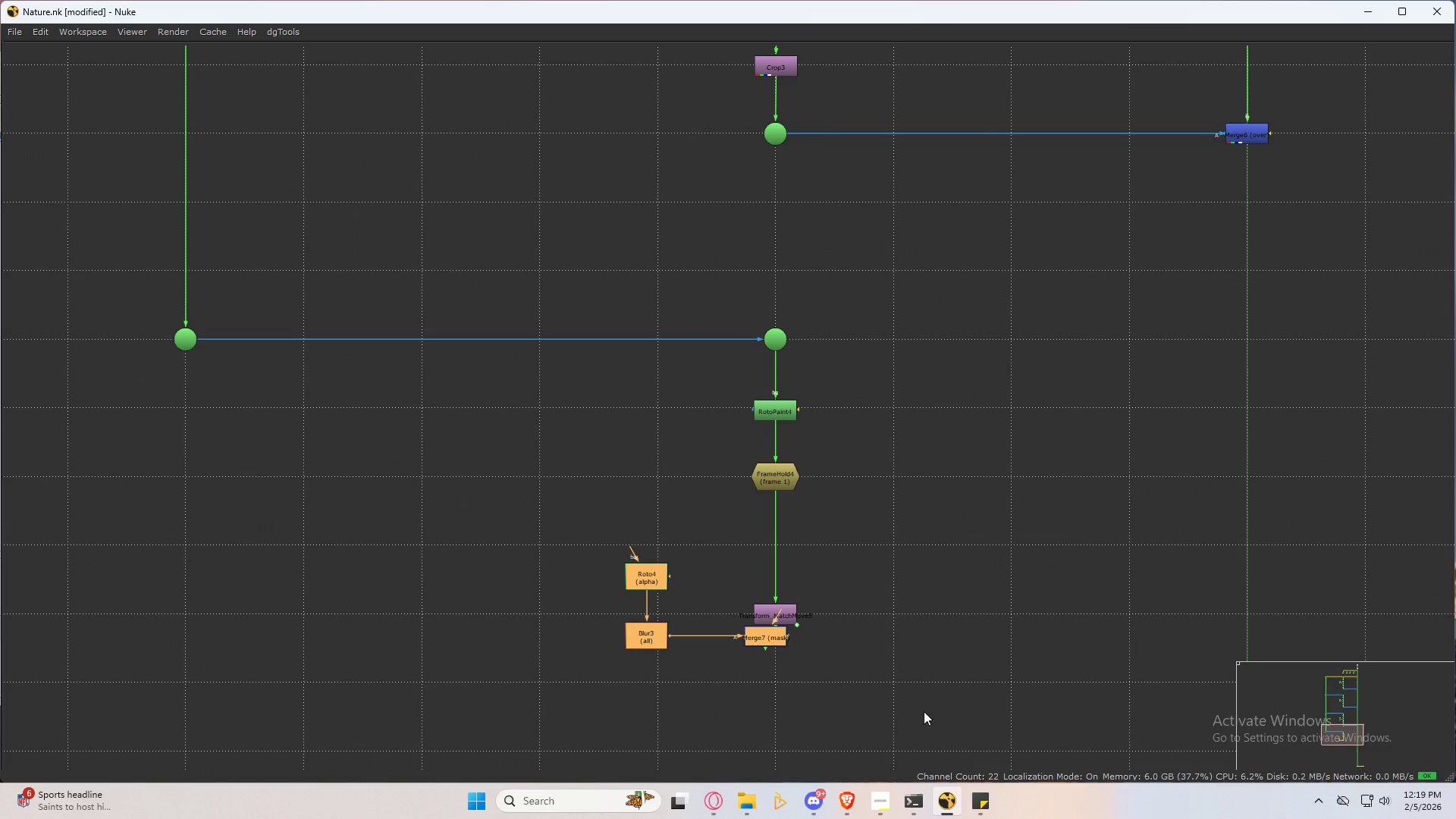 
left_click_drag(start_coordinate=[770, 635], to_coordinate=[783, 548])
 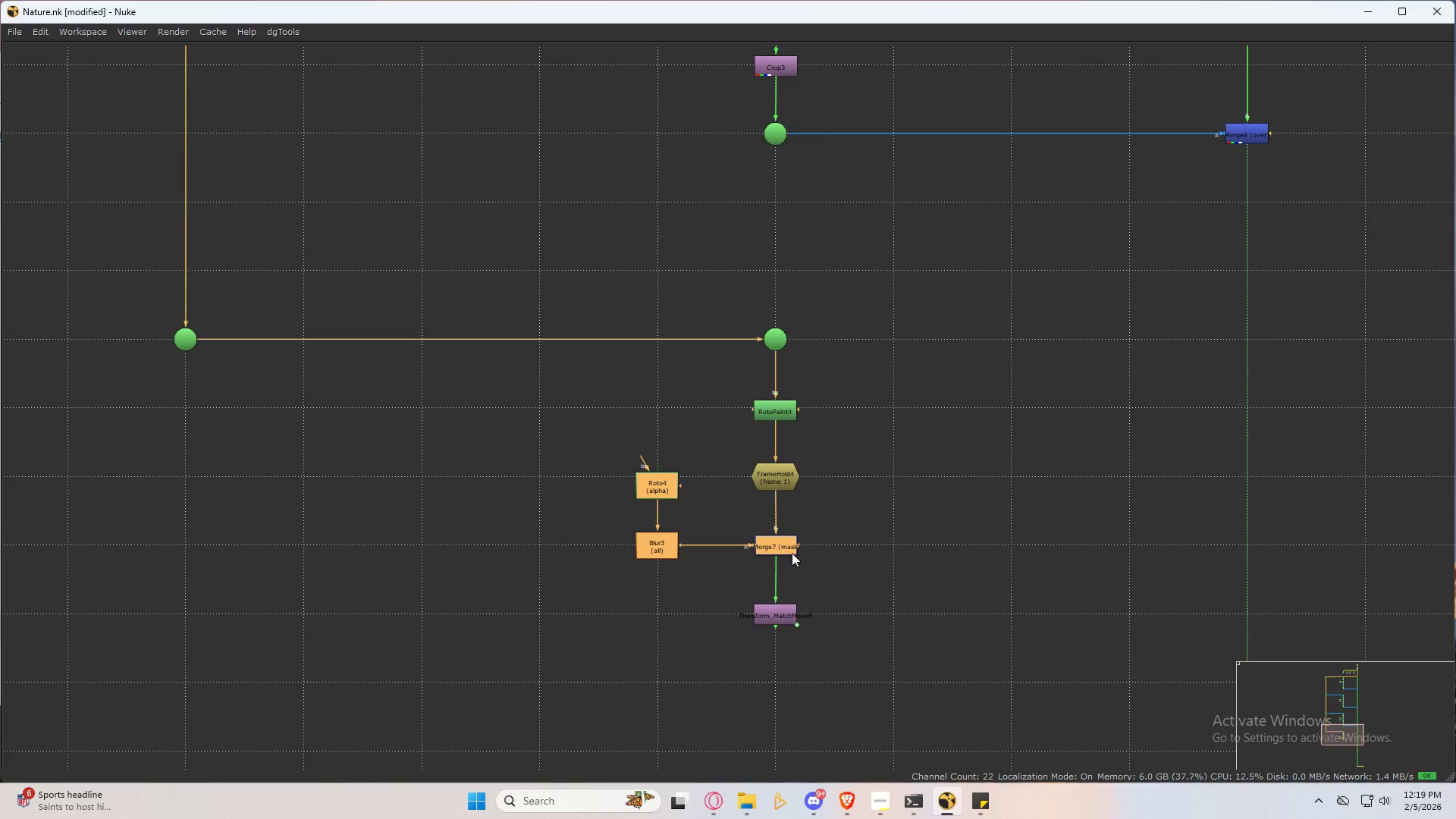 
left_click_drag(start_coordinate=[829, 582], to_coordinate=[833, 591])
 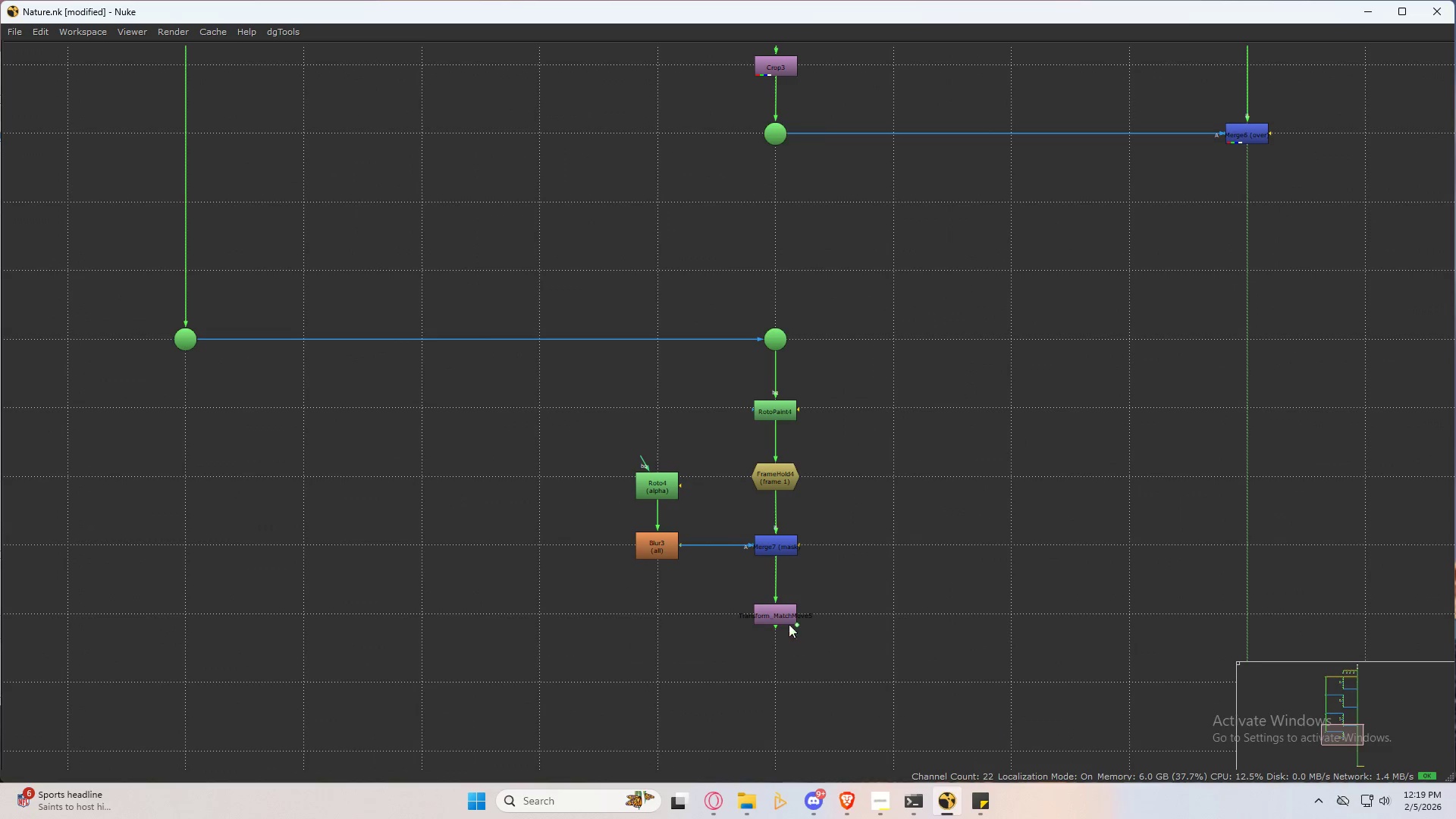 
double_click([788, 618])
 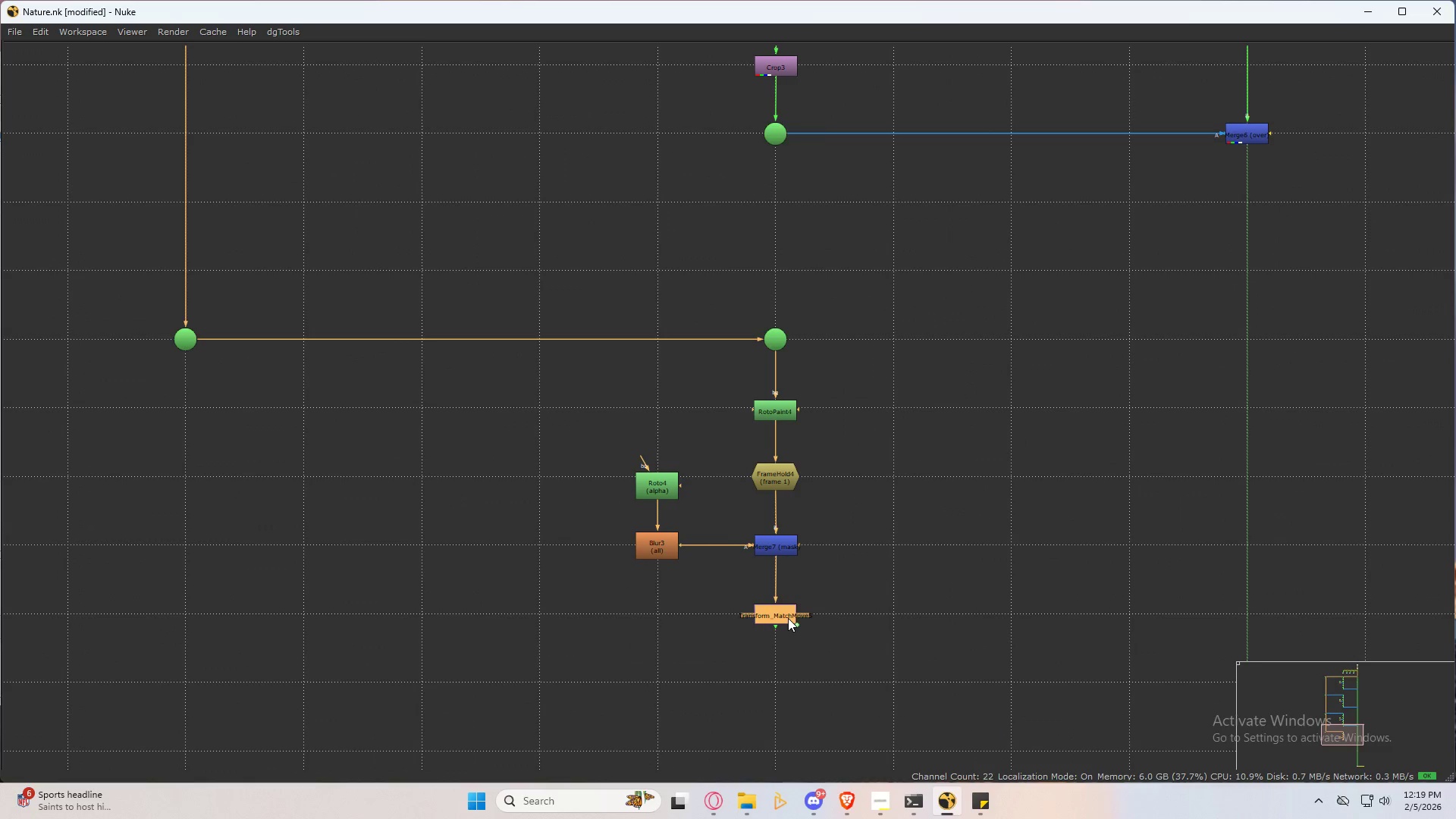 
key(Tab)
type(crop)
 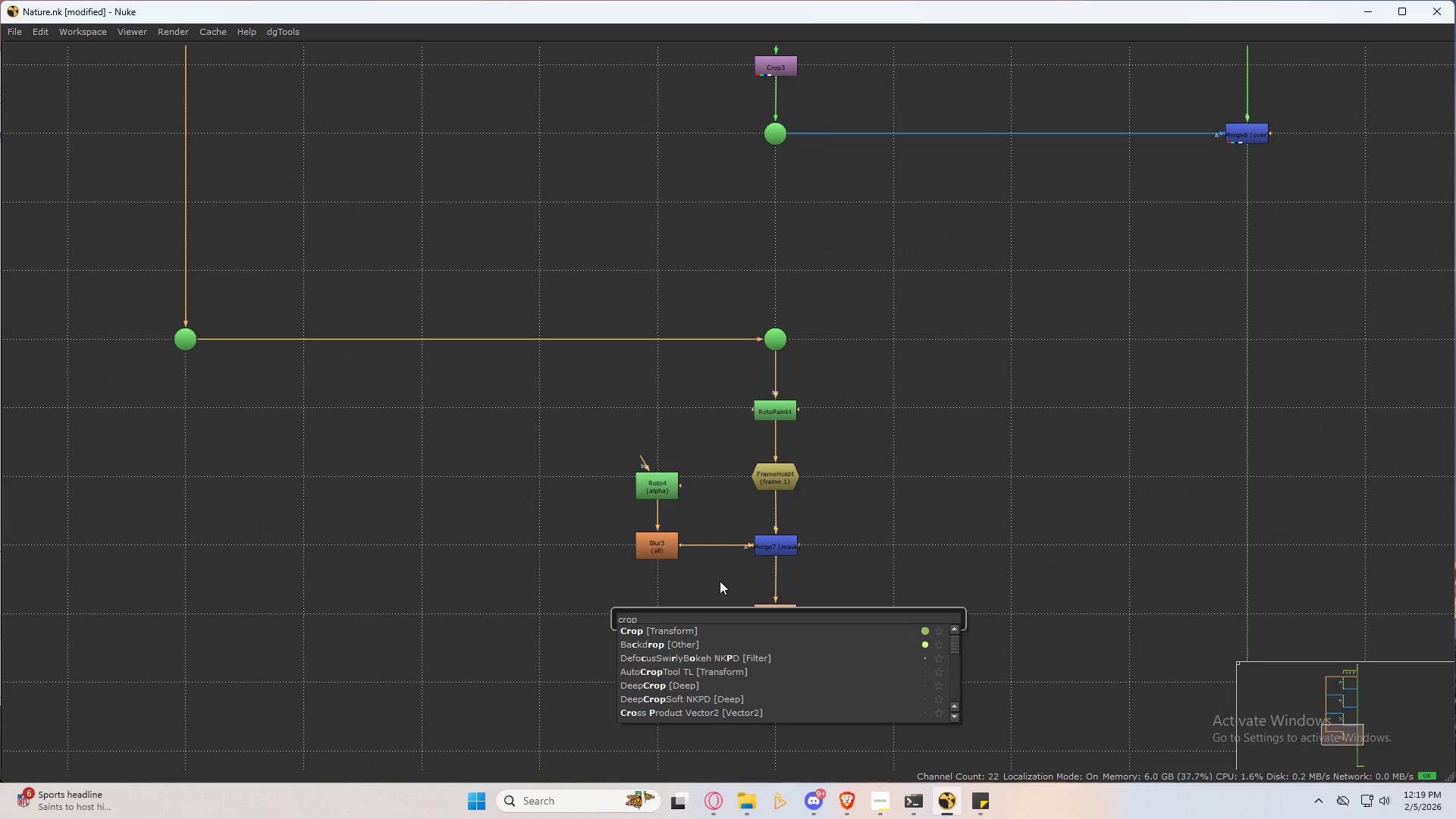 
key(ArrowDown)
 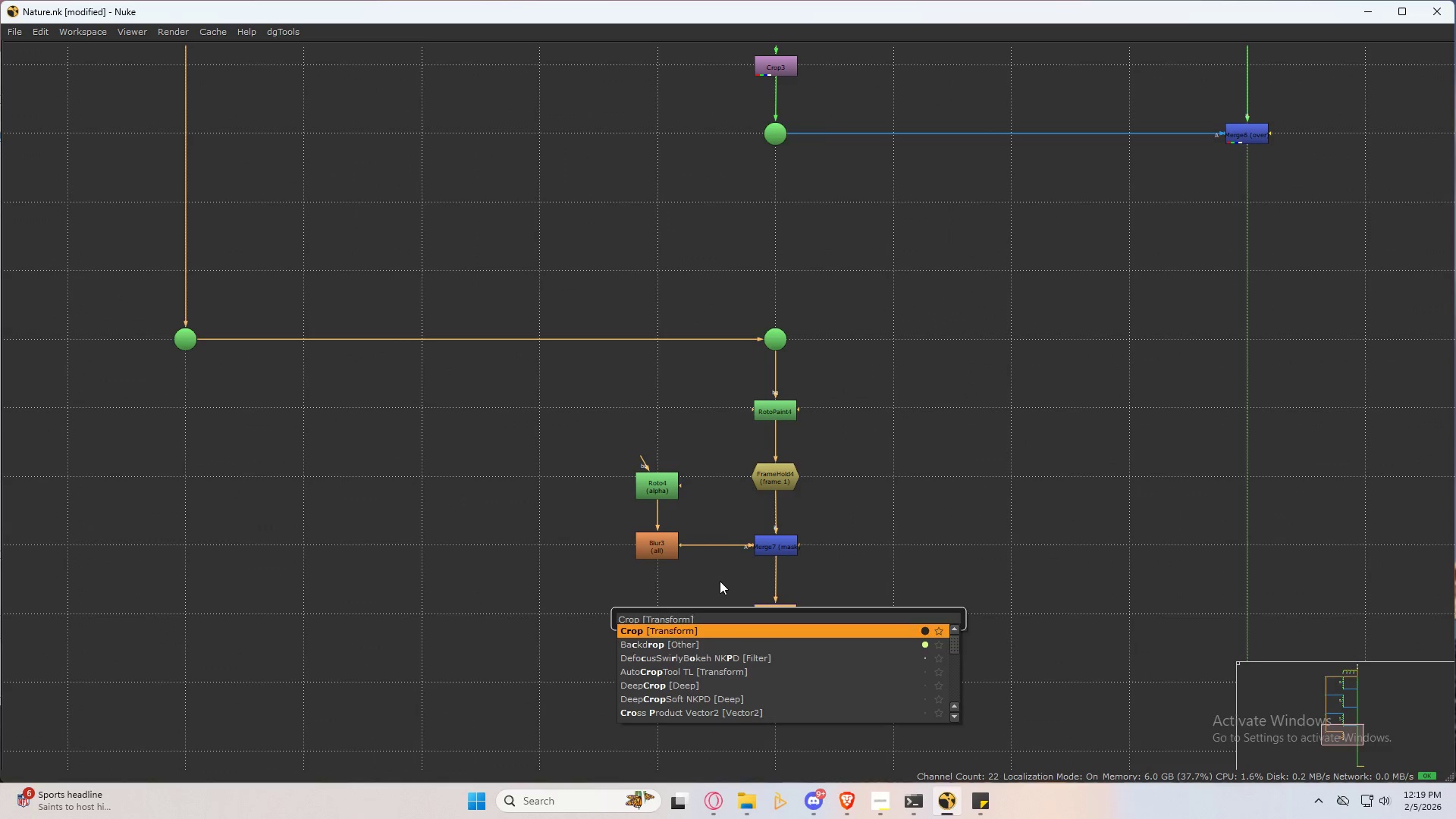 
key(Enter)
 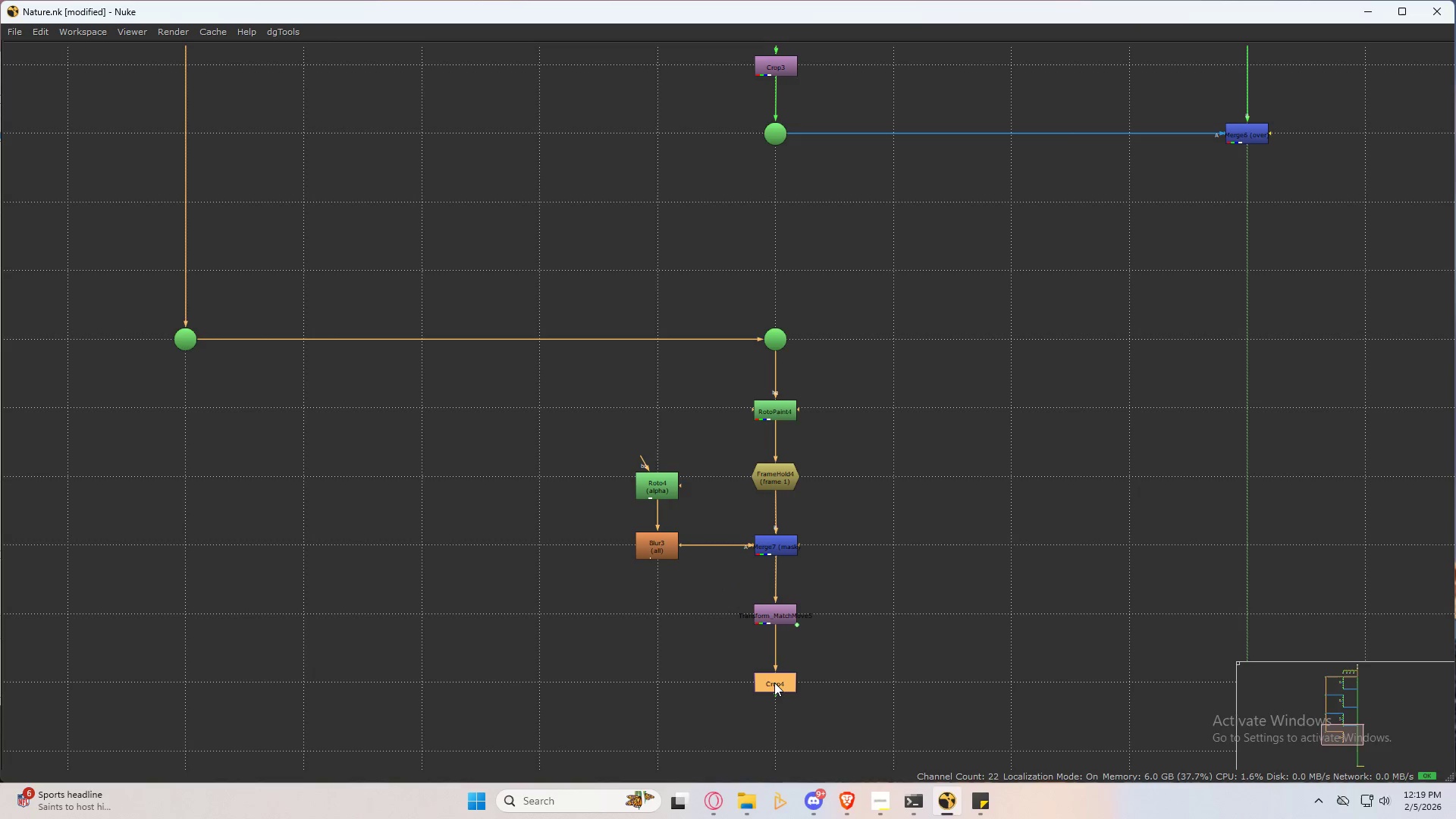 
key(Period)
 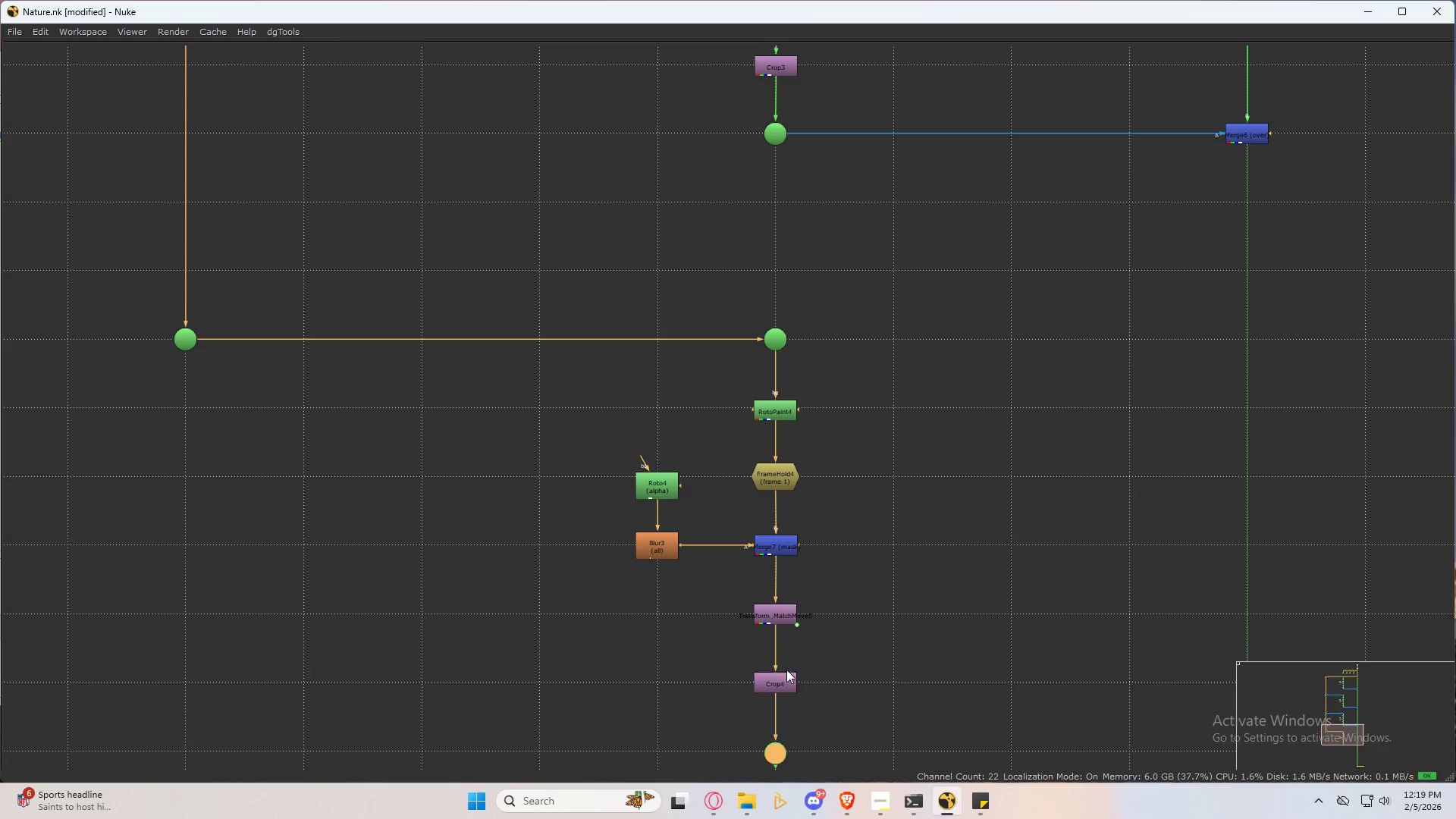 
key(M)
 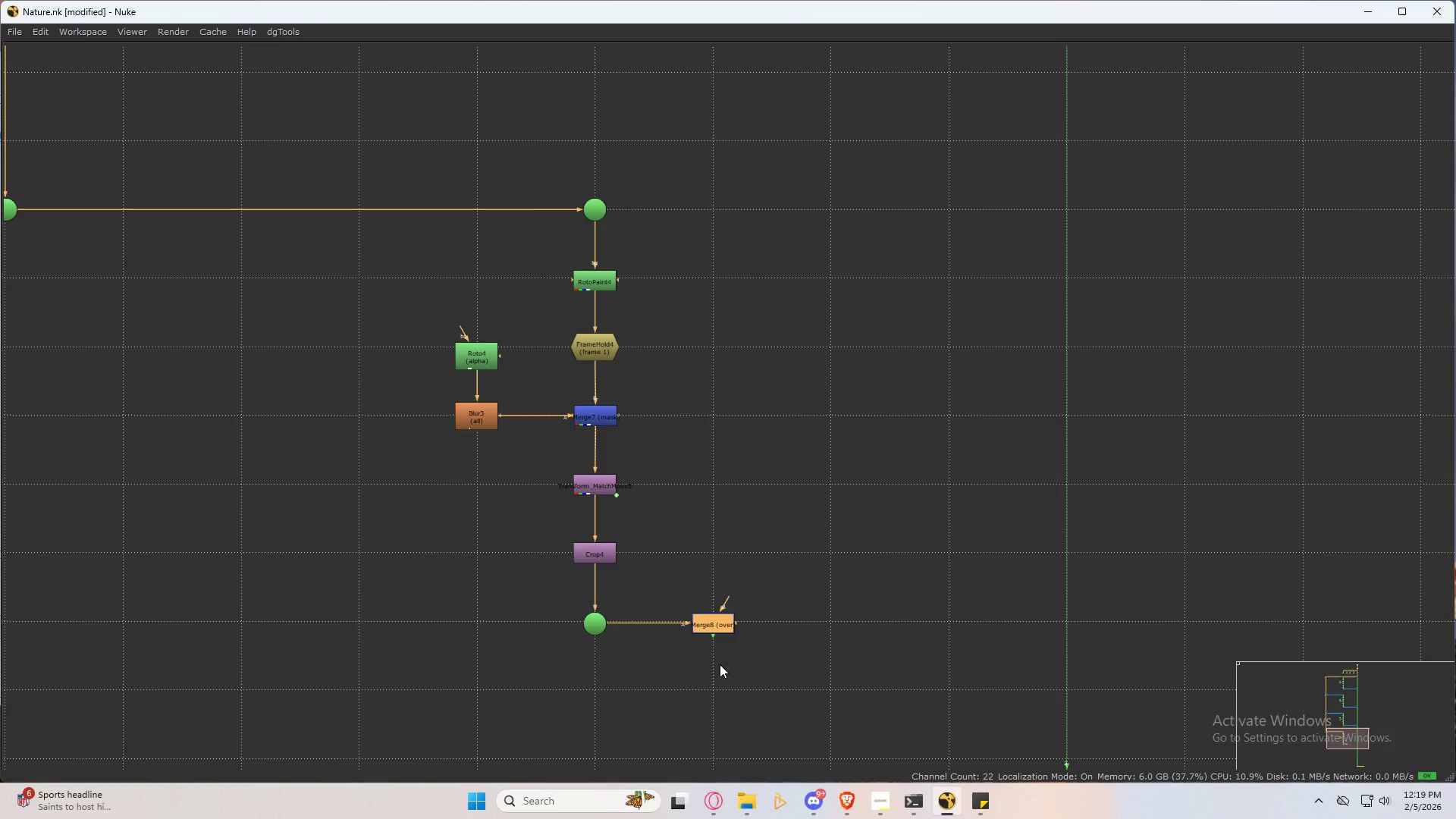 
left_click_drag(start_coordinate=[548, 595], to_coordinate=[814, 645])
 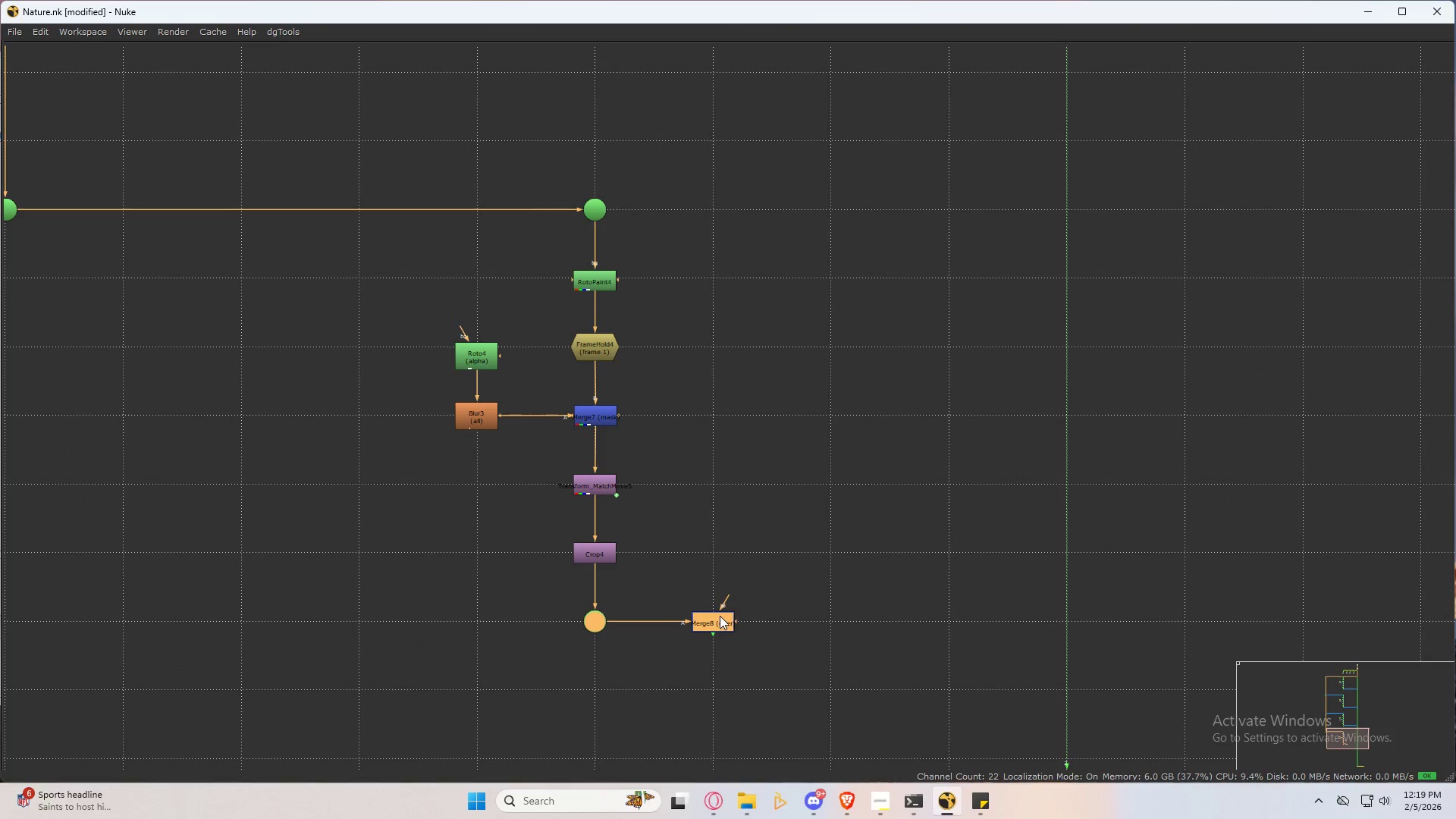 
double_click([727, 665])
 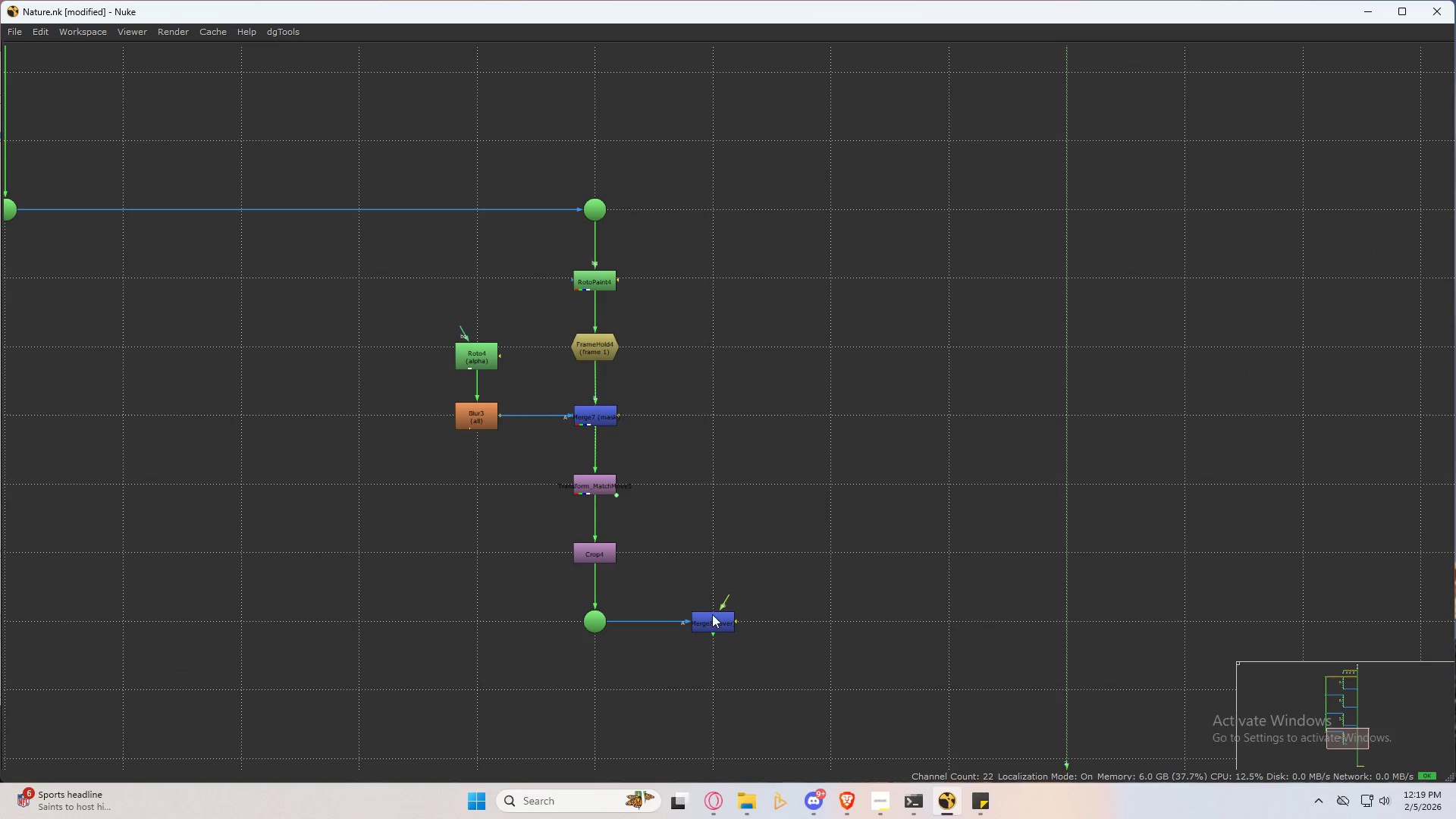 
left_click_drag(start_coordinate=[712, 614], to_coordinate=[1066, 610])
 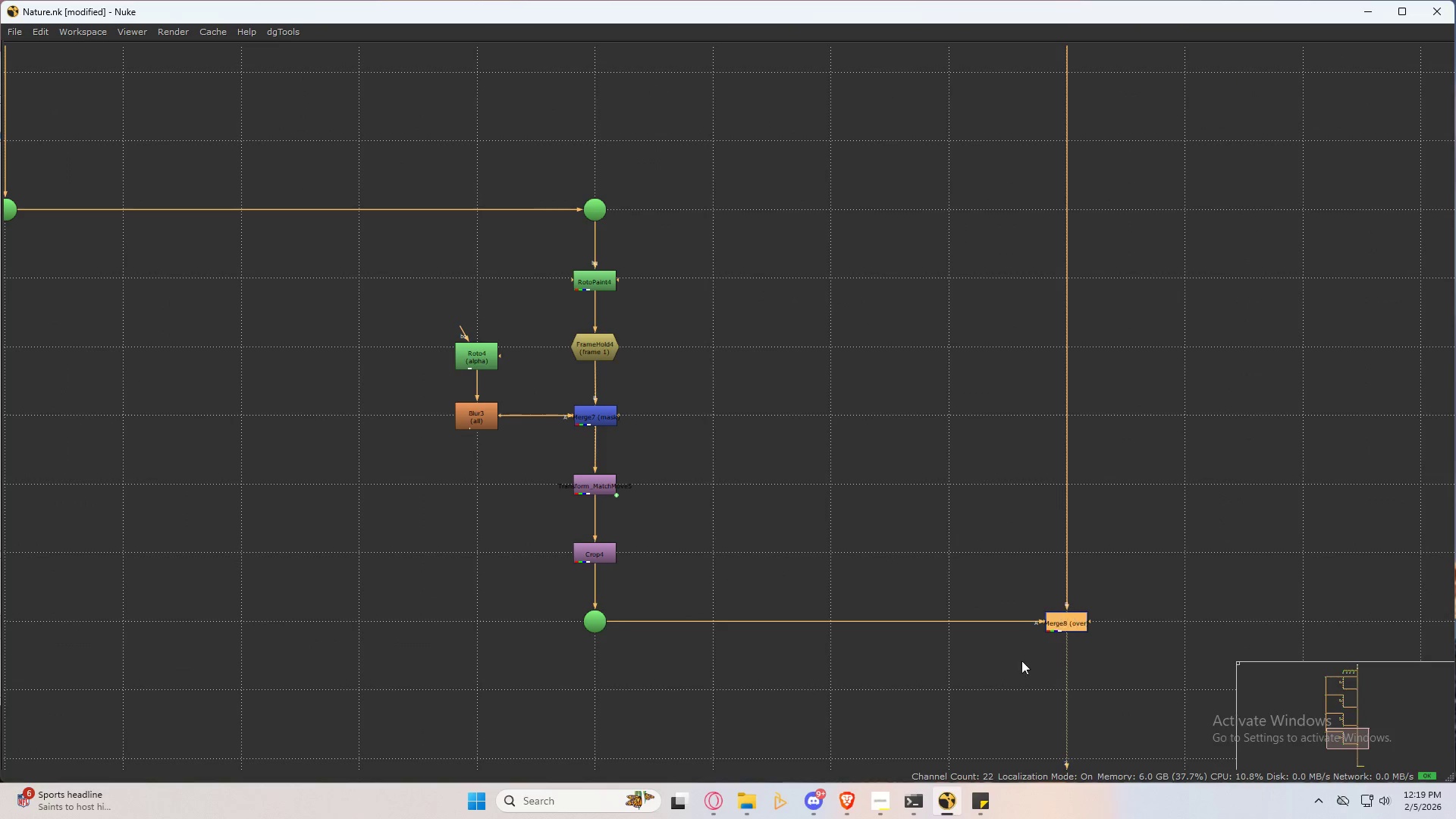 
left_click([990, 697])
 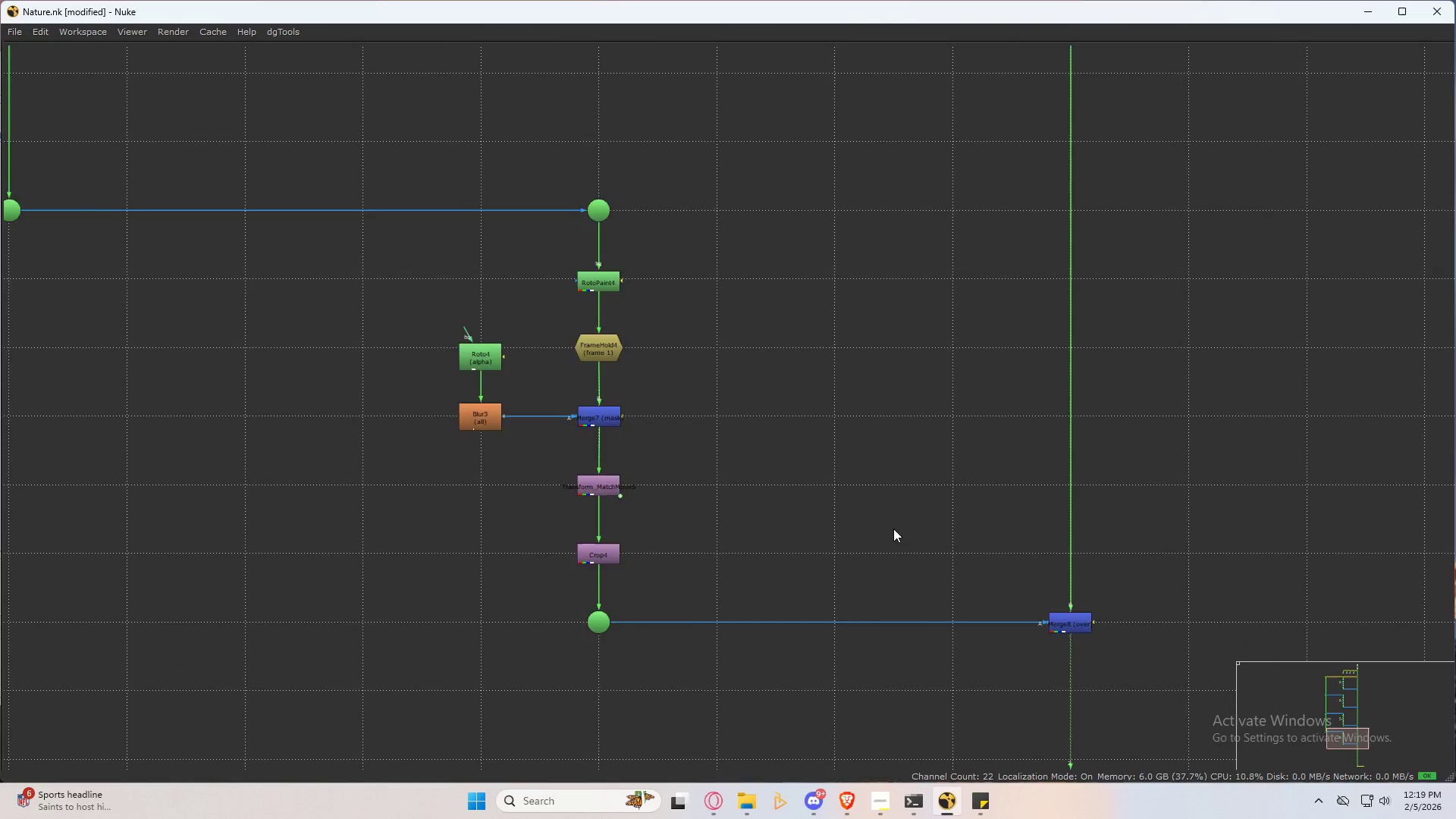 
key(Space)
 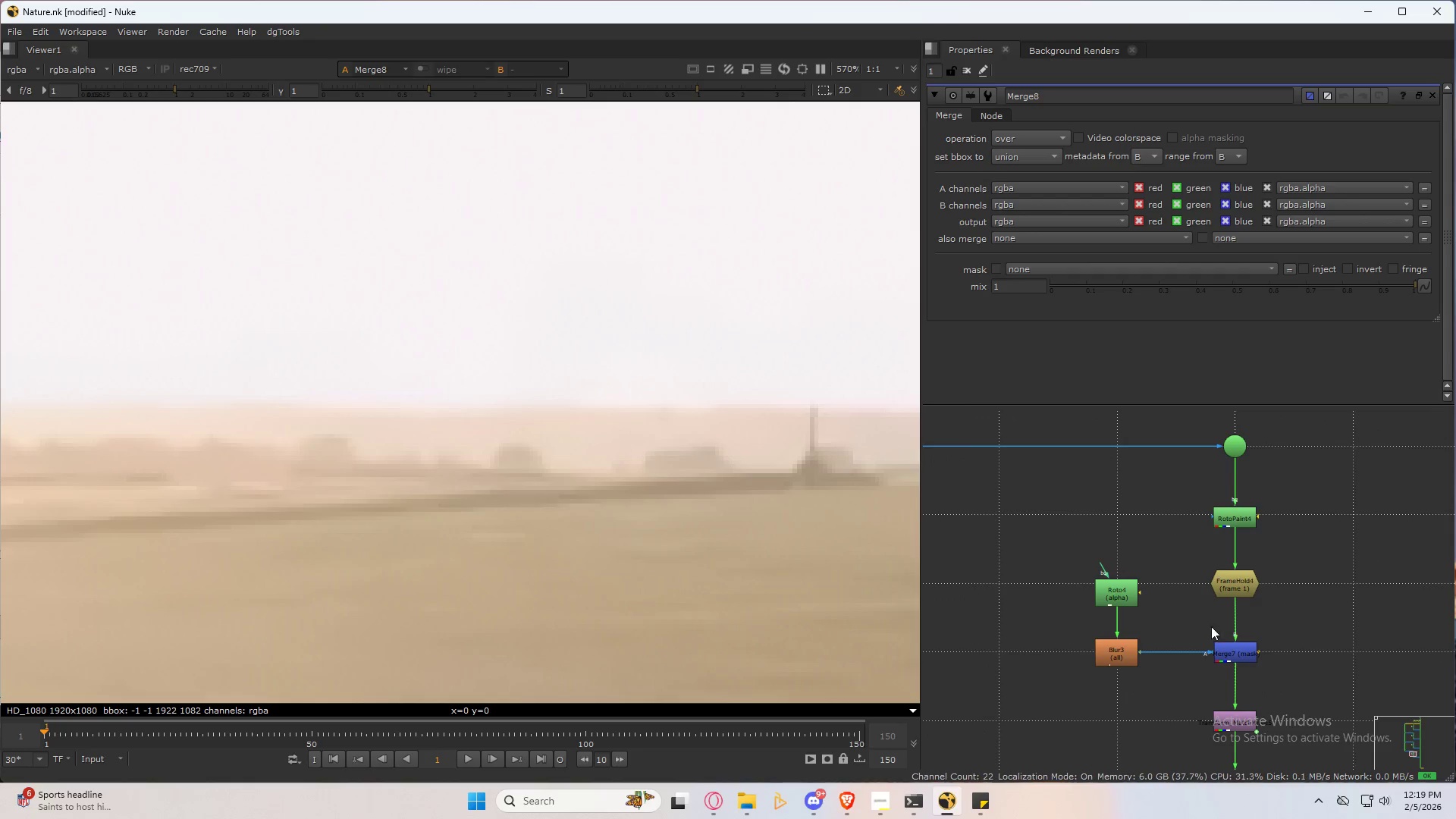 
left_click_drag(start_coordinate=[1116, 586], to_coordinate=[1116, 581])
 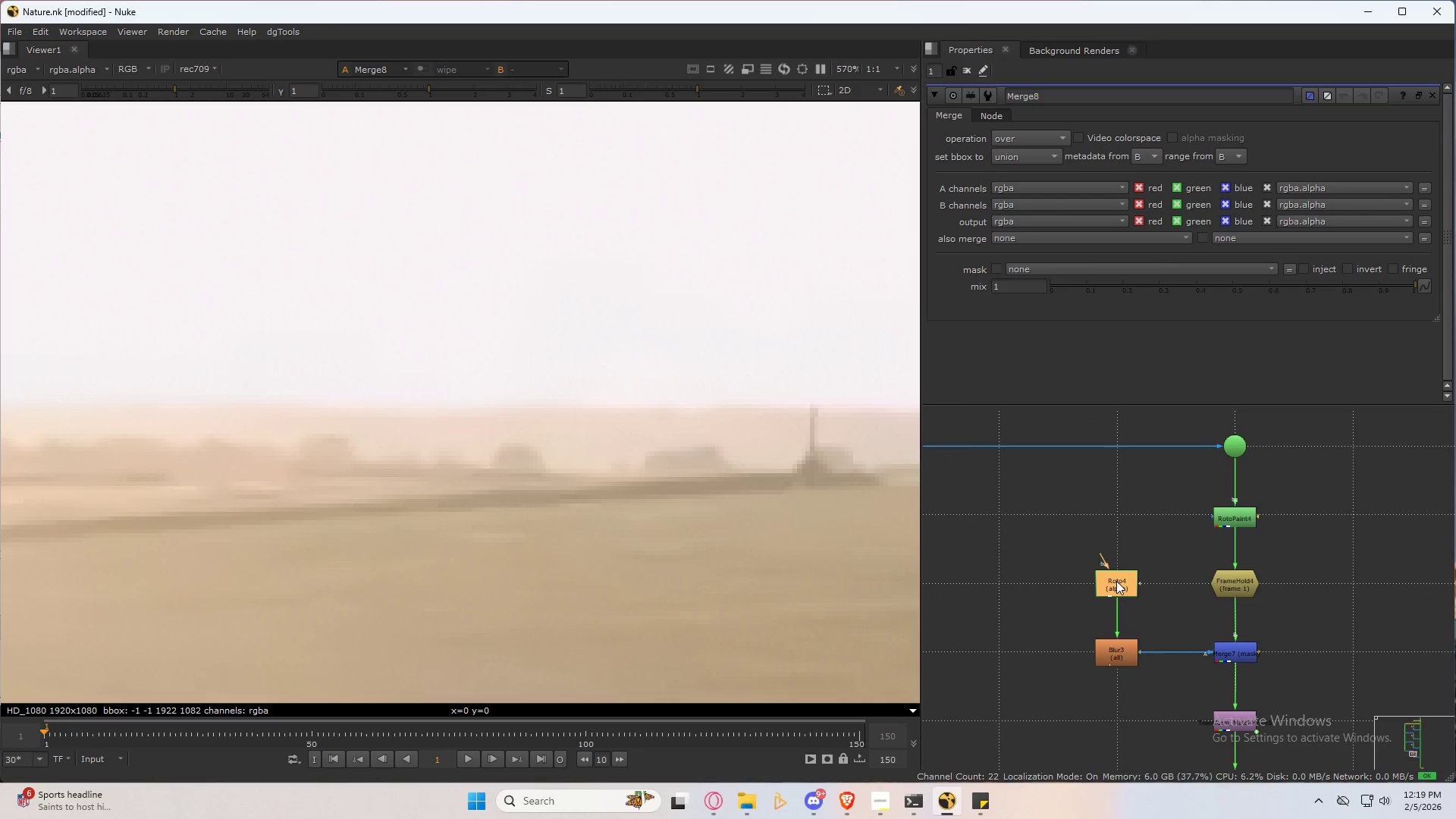 
double_click([1116, 581])
 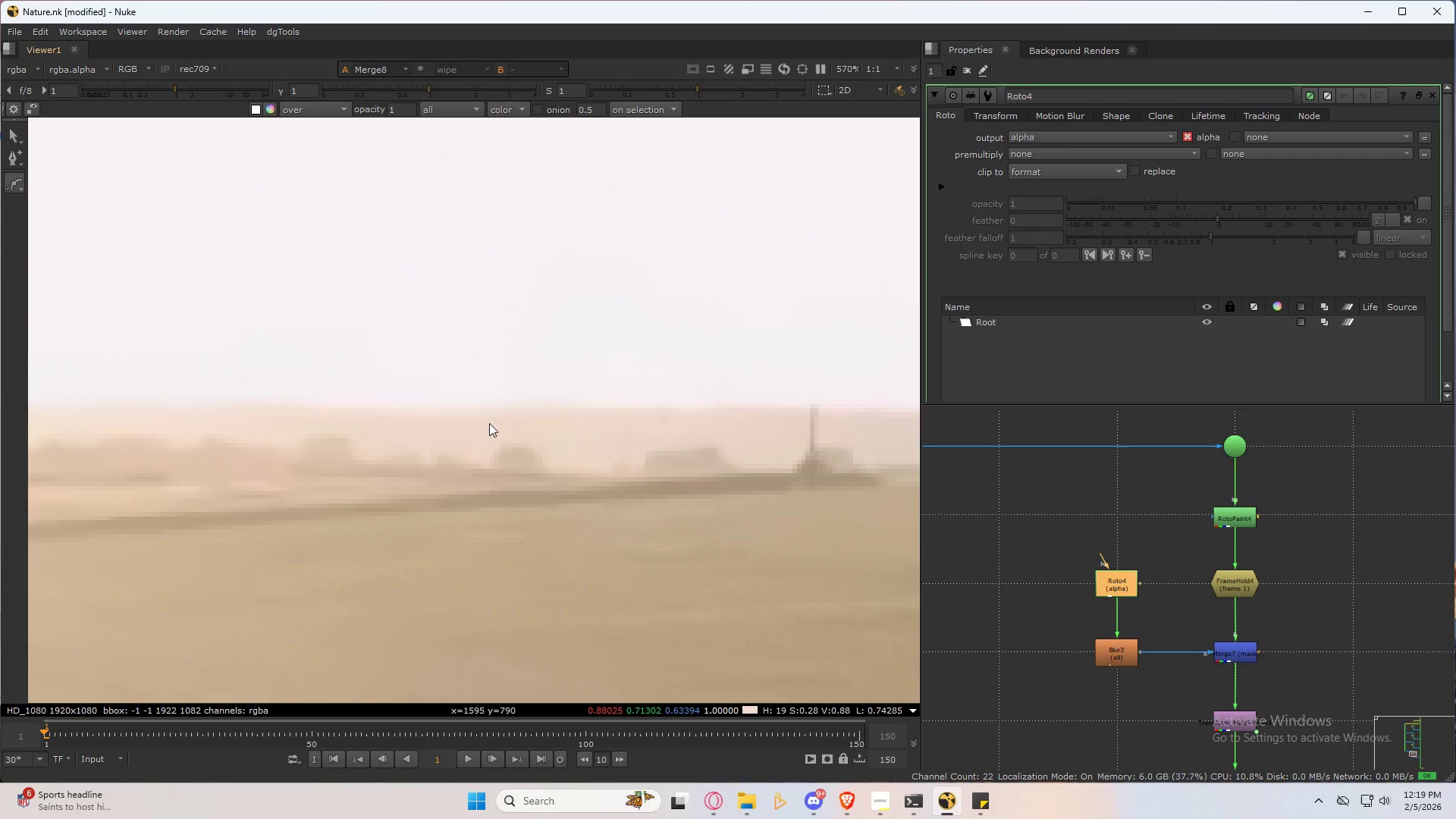 
scroll: coordinate [470, 441], scroll_direction: up, amount: 2.0
 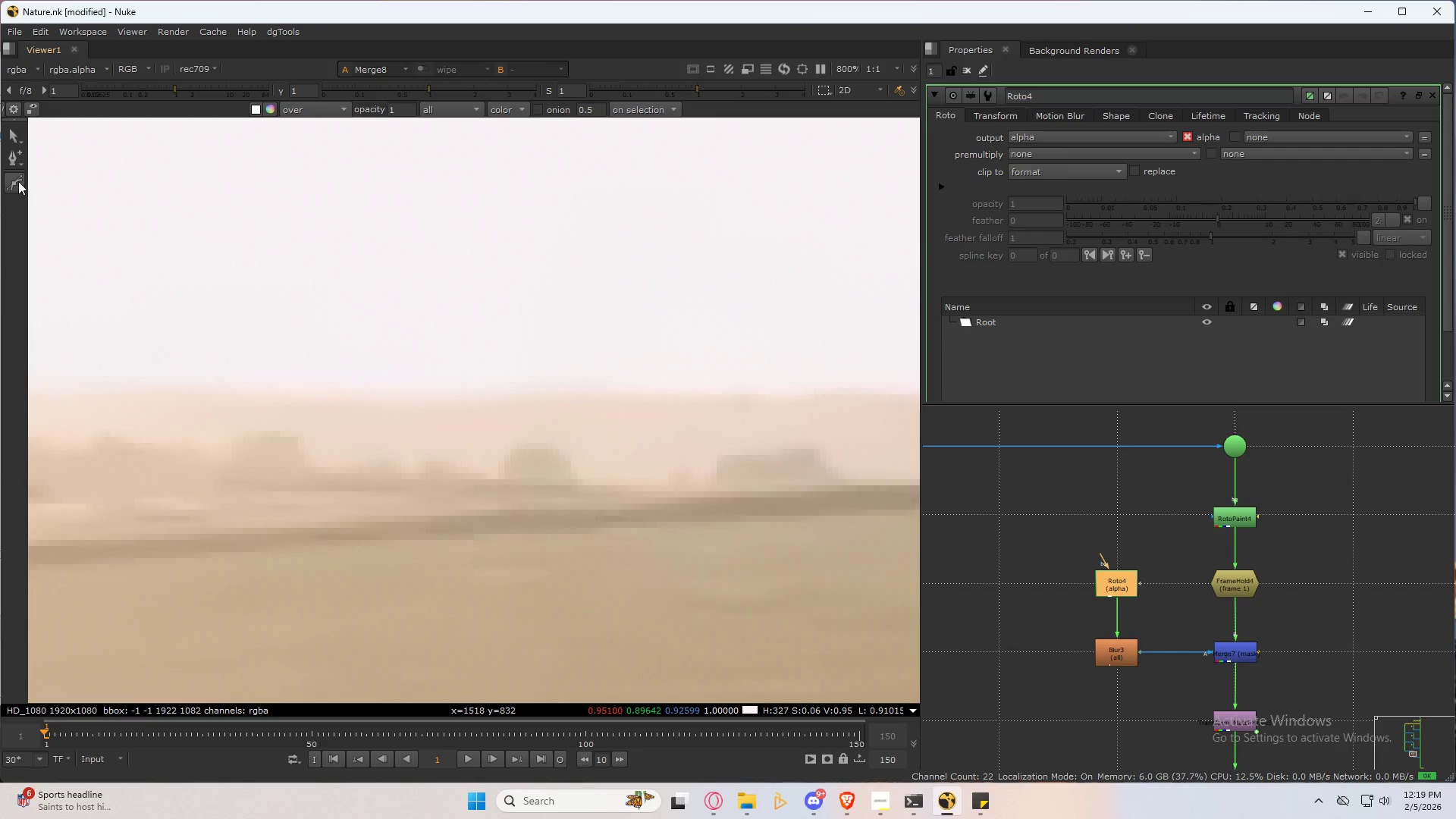 
left_click_drag(start_coordinate=[17, 183], to_coordinate=[82, 259])
 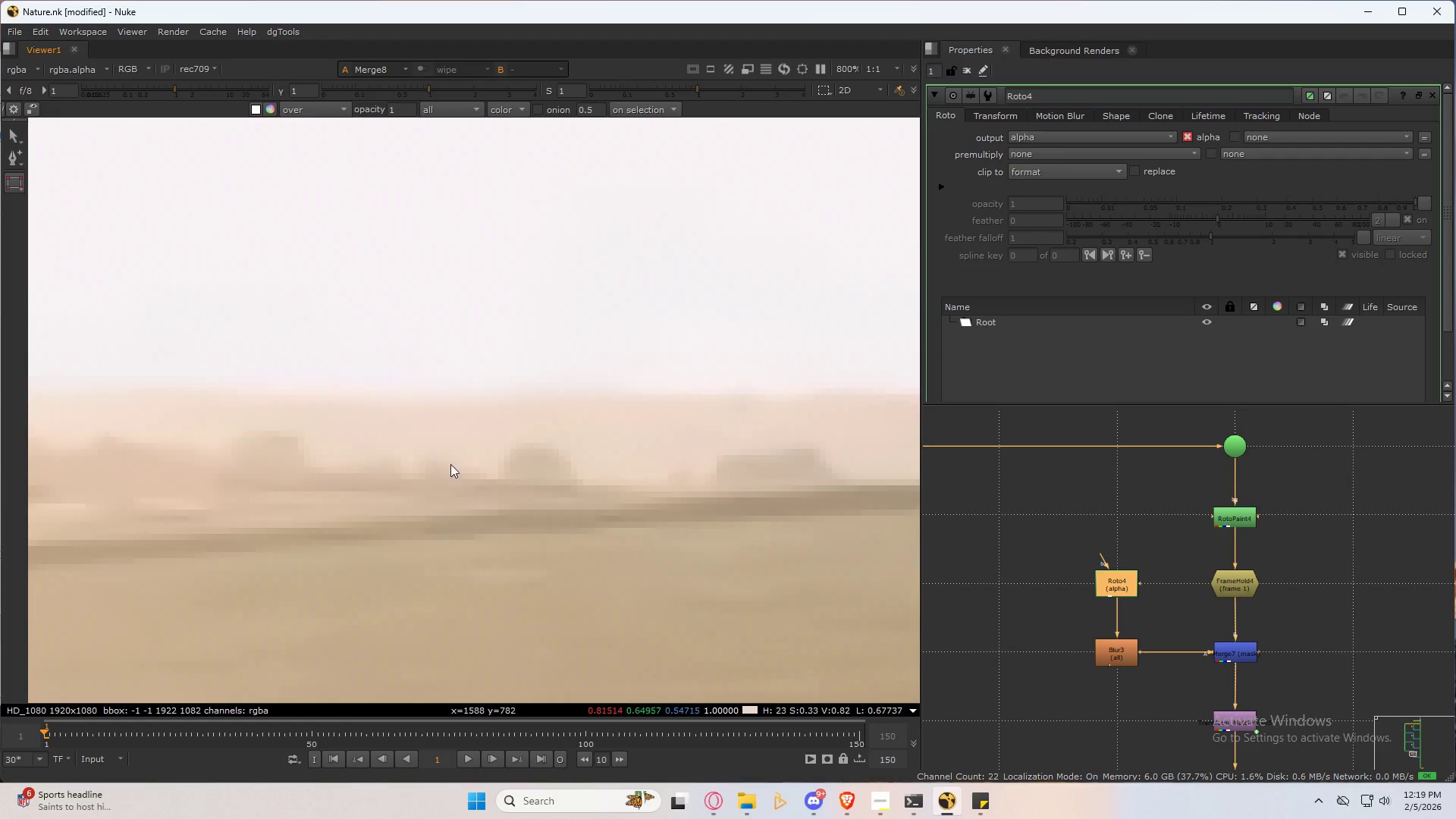 
scroll: coordinate [473, 453], scroll_direction: up, amount: 2.0
 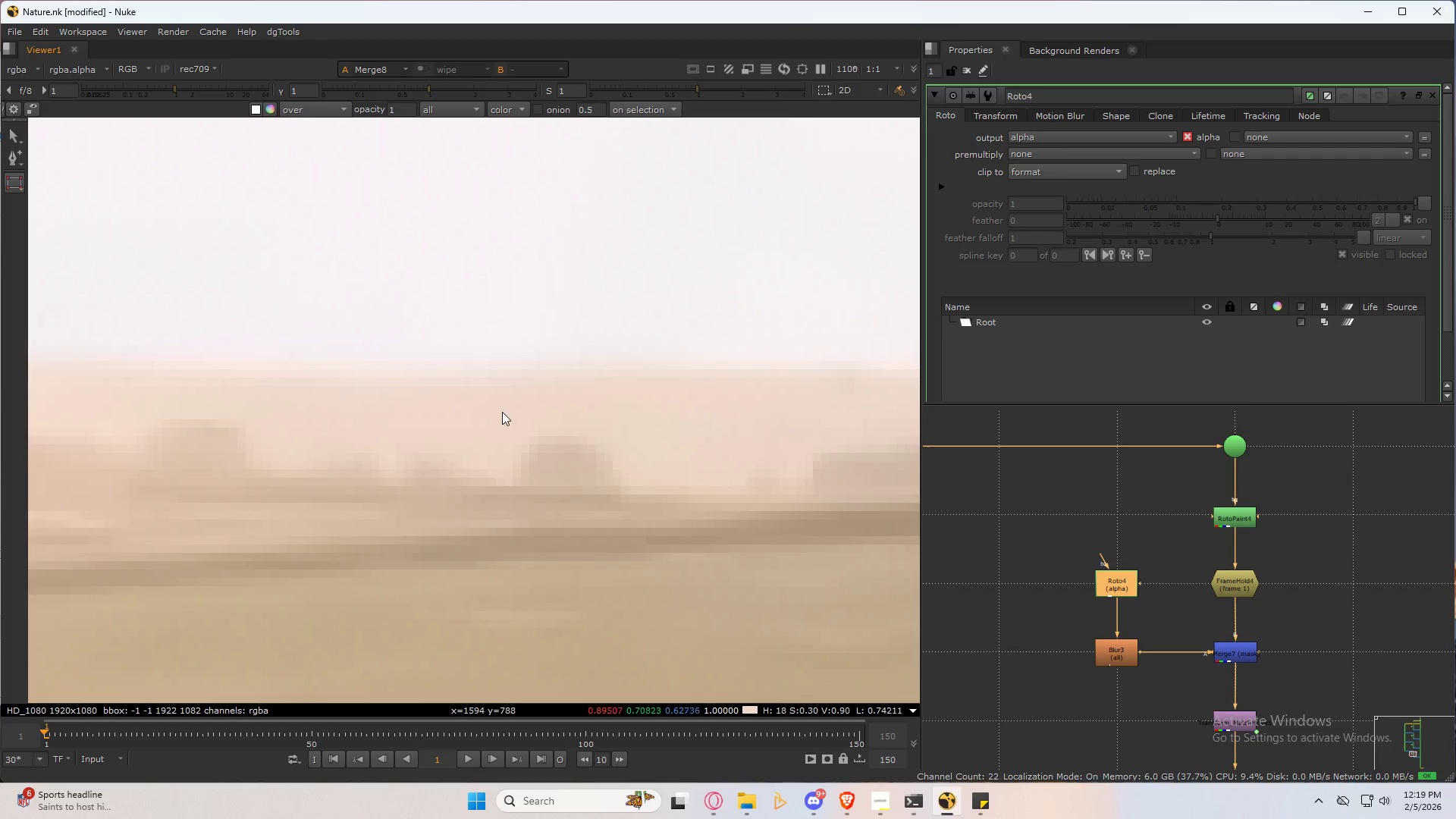 
left_click_drag(start_coordinate=[499, 411], to_coordinate=[661, 510])
 